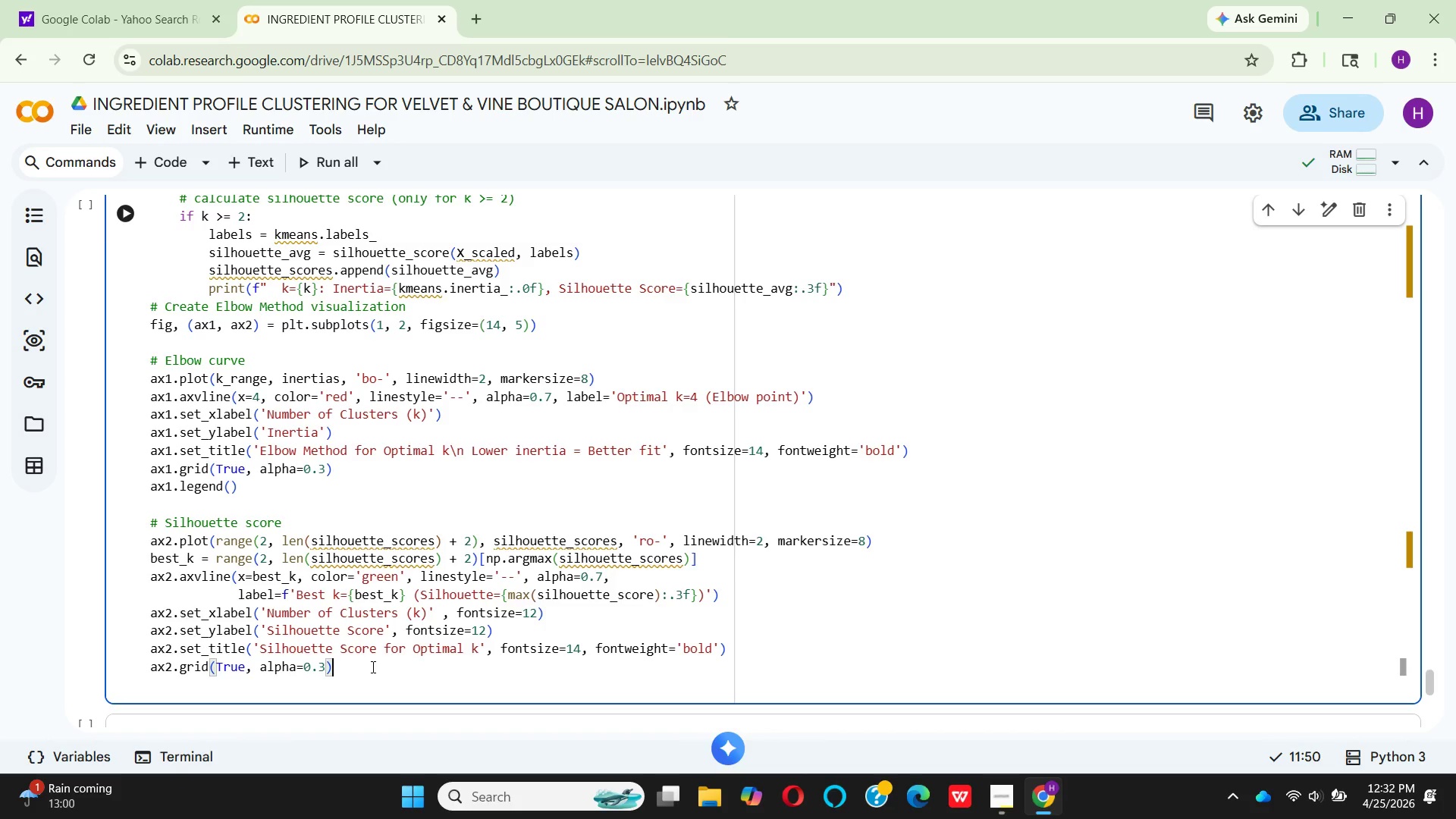 
key(Enter)
 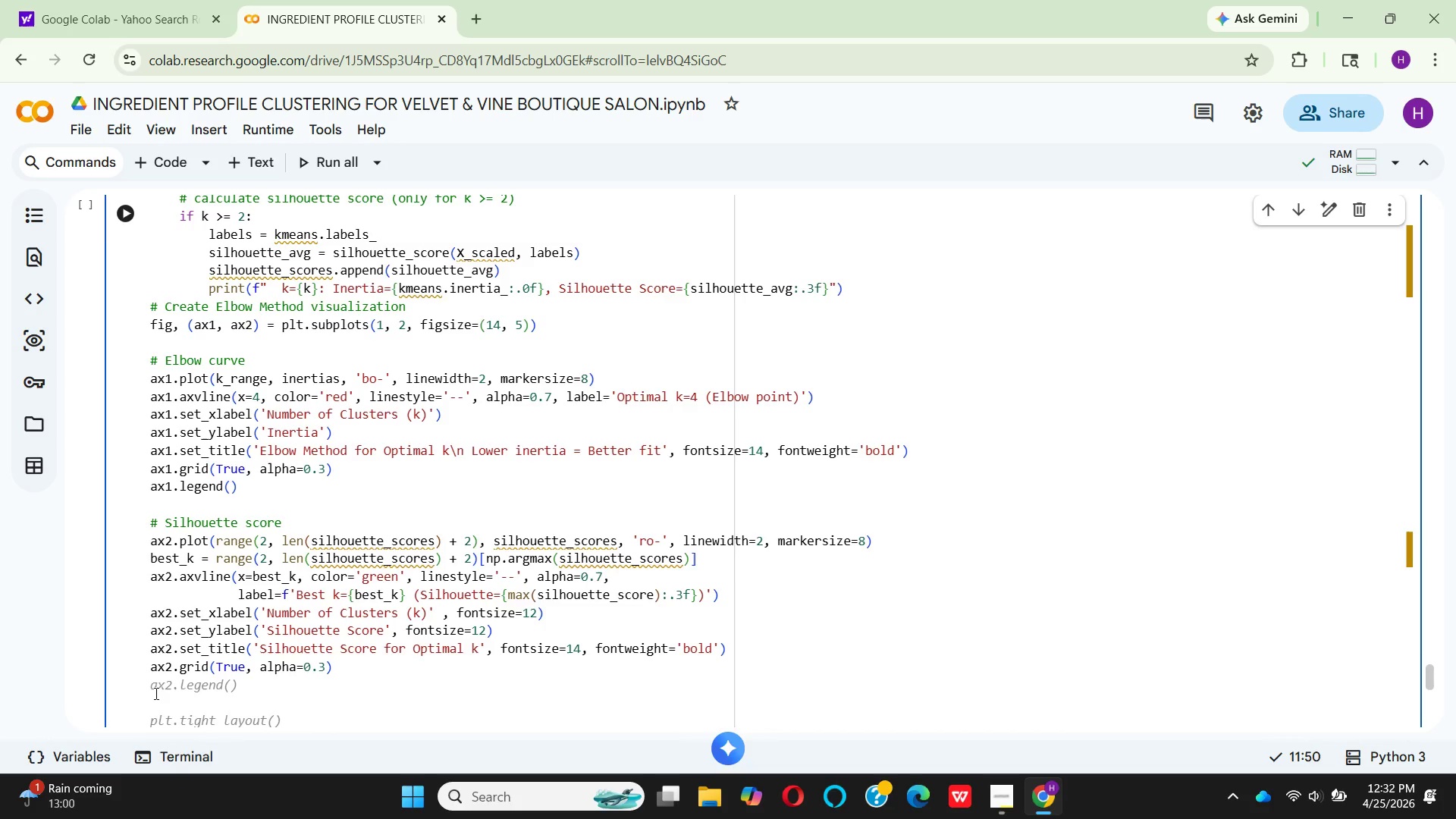 
wait(5.94)
 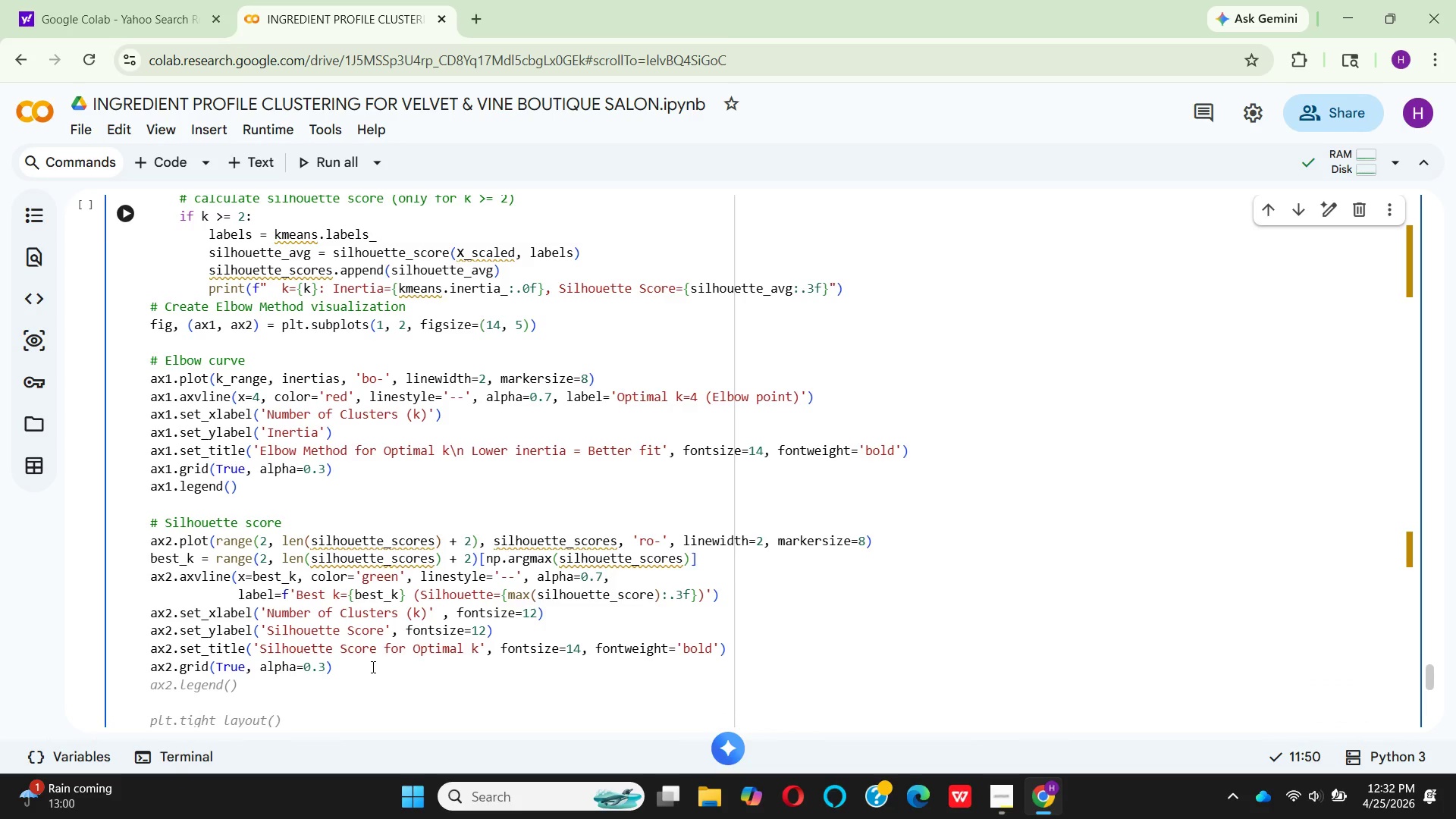 
left_click([241, 661])
 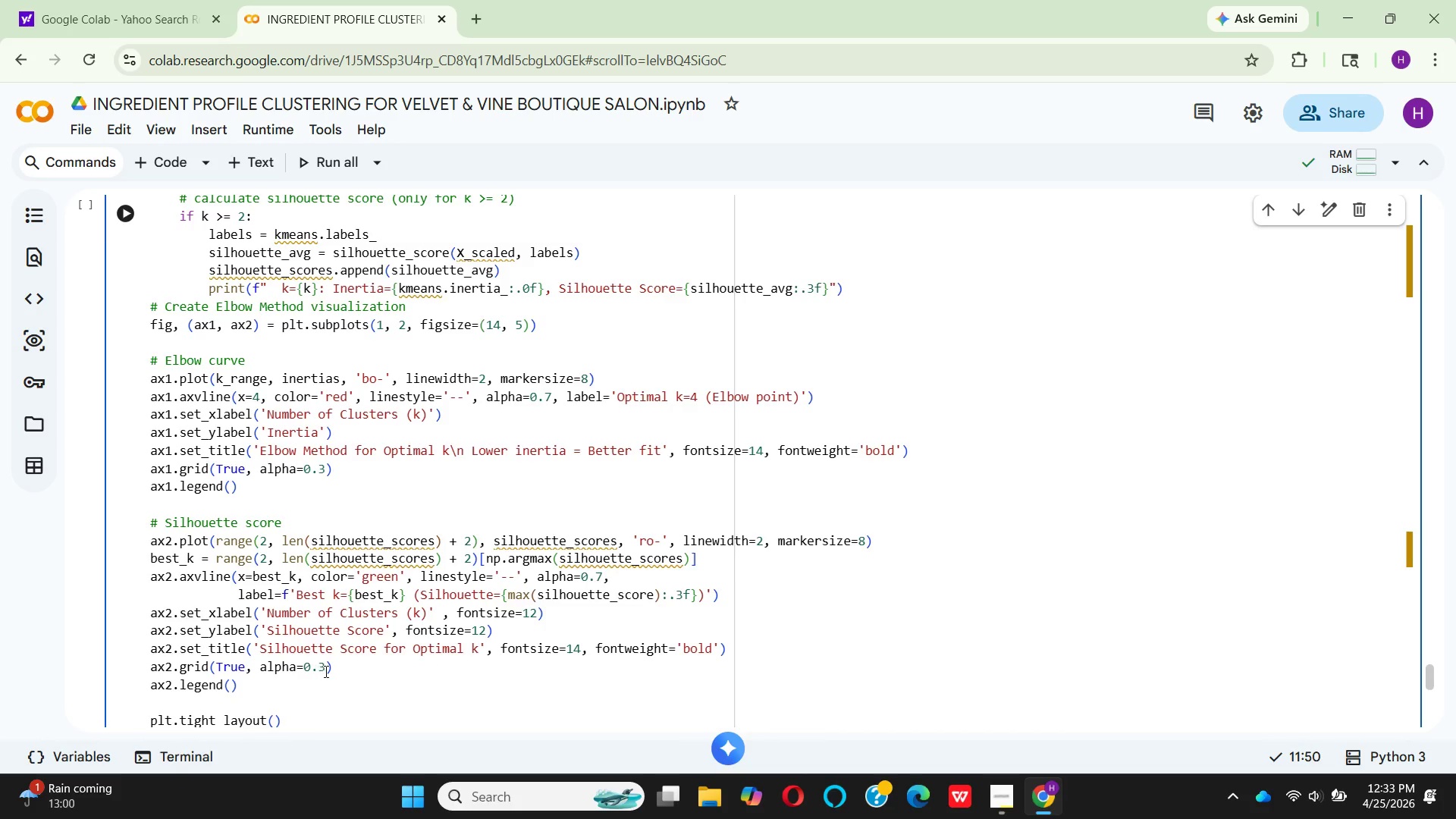 
scroll: coordinate [325, 671], scroll_direction: down, amount: 2.0
 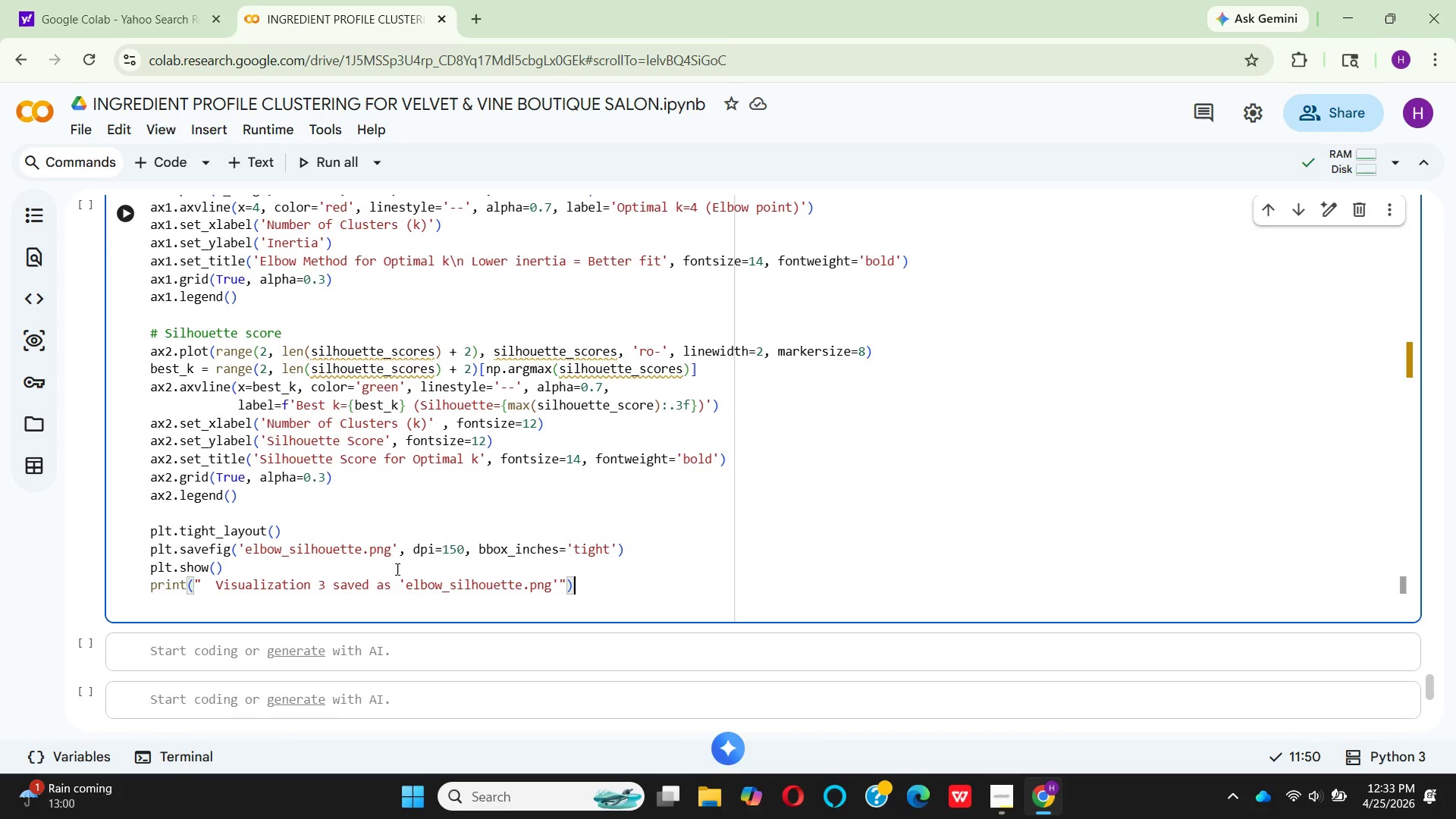 
wait(14.89)
 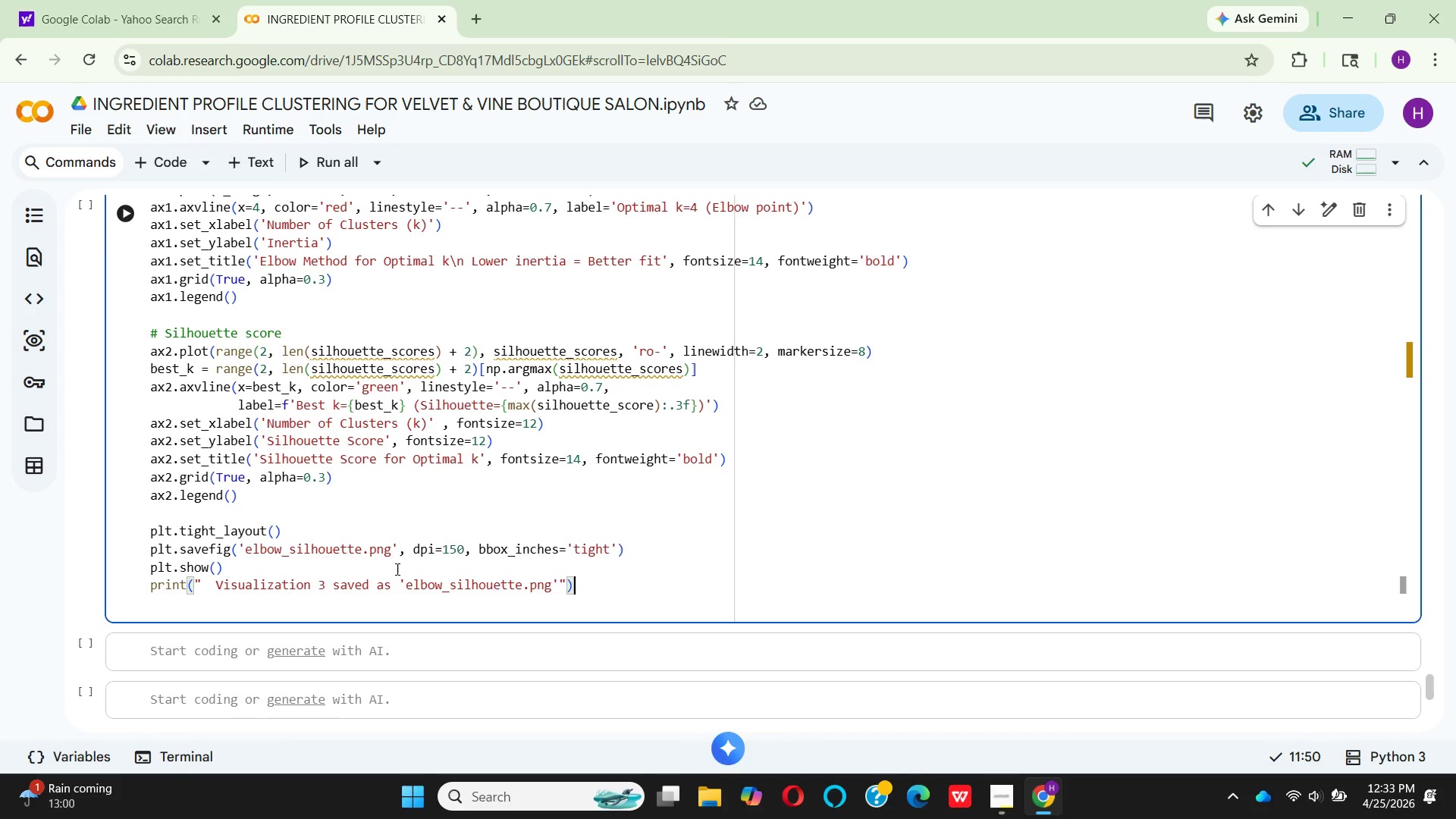 
left_click([362, 551])
 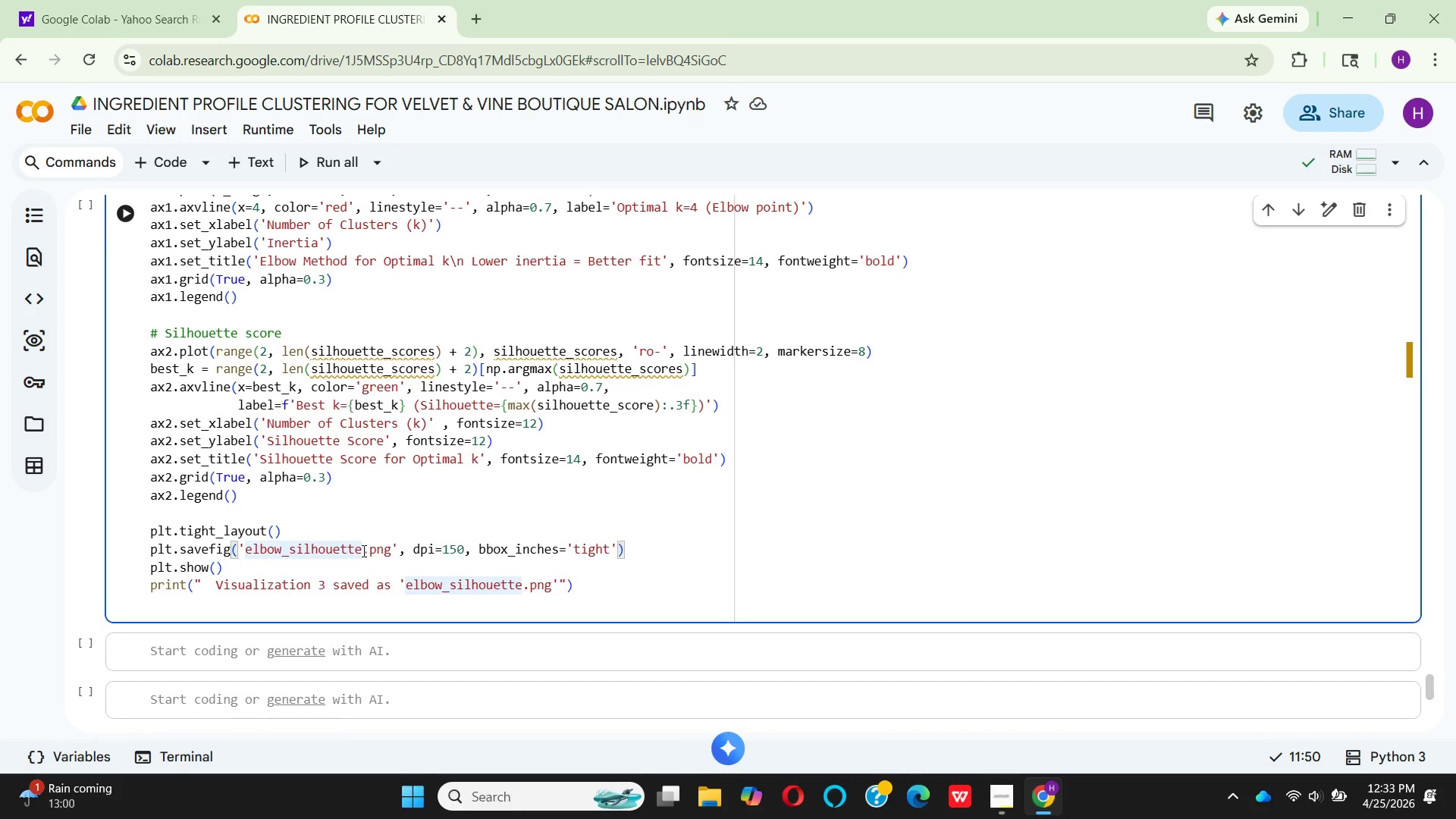 
key(Backspace)
key(Backspace)
key(Backspace)
key(Backspace)
key(Backspace)
key(Backspace)
key(Backspace)
key(Backspace)
key(Backspace)
key(Backspace)
type(method)
 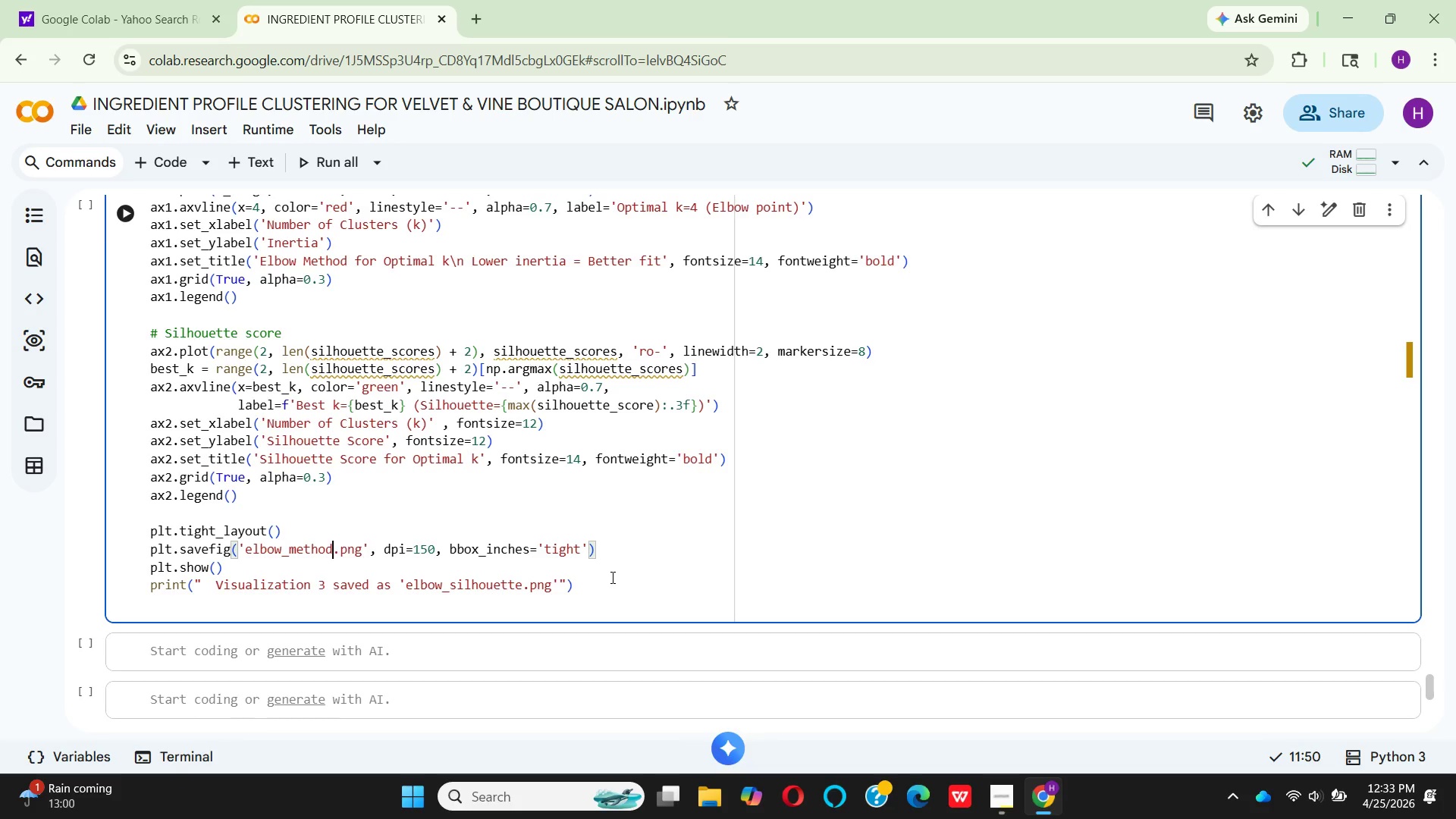 
wait(10.11)
 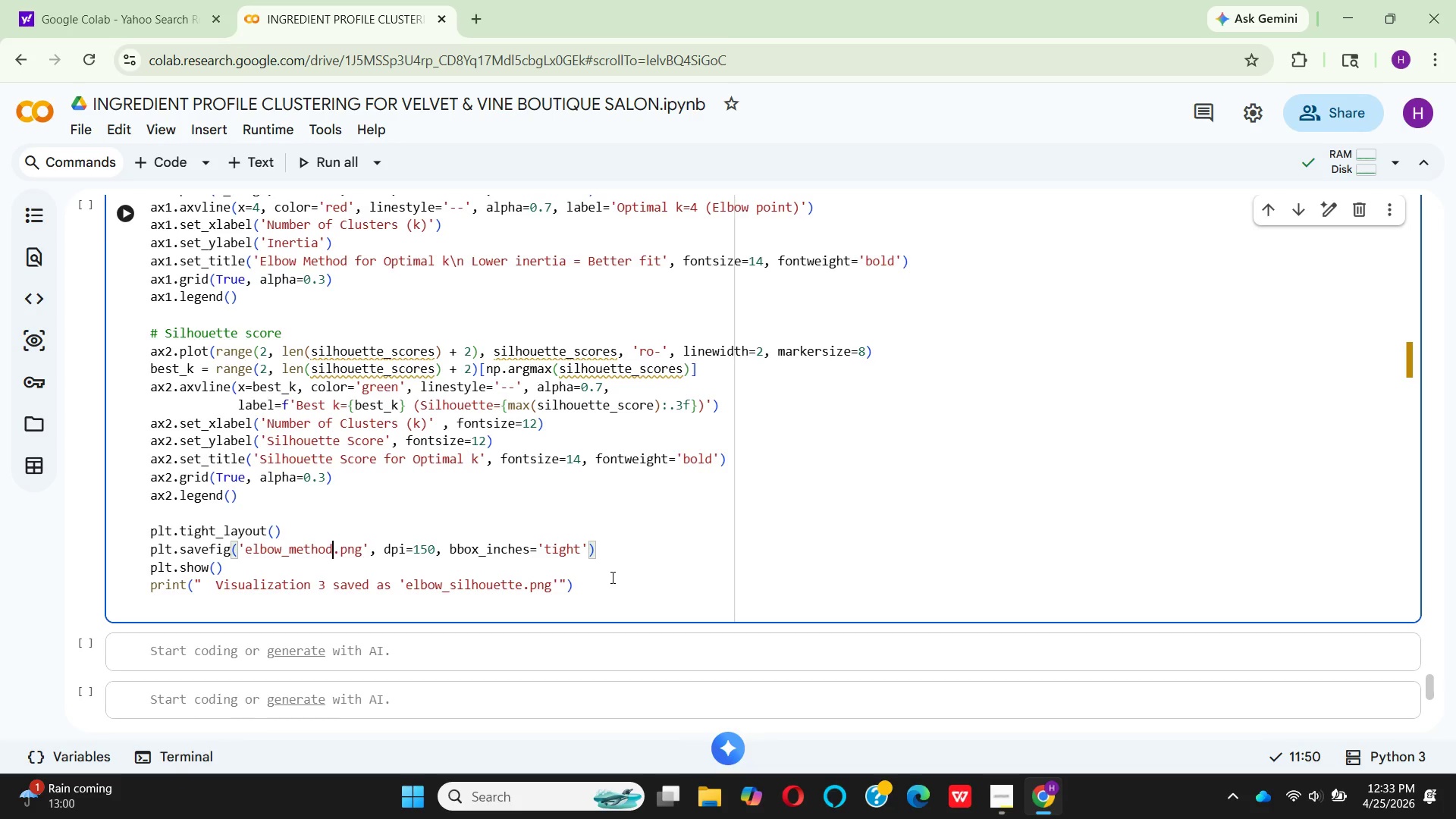 
scroll: coordinate [269, 571], scroll_direction: down, amount: 1.0
 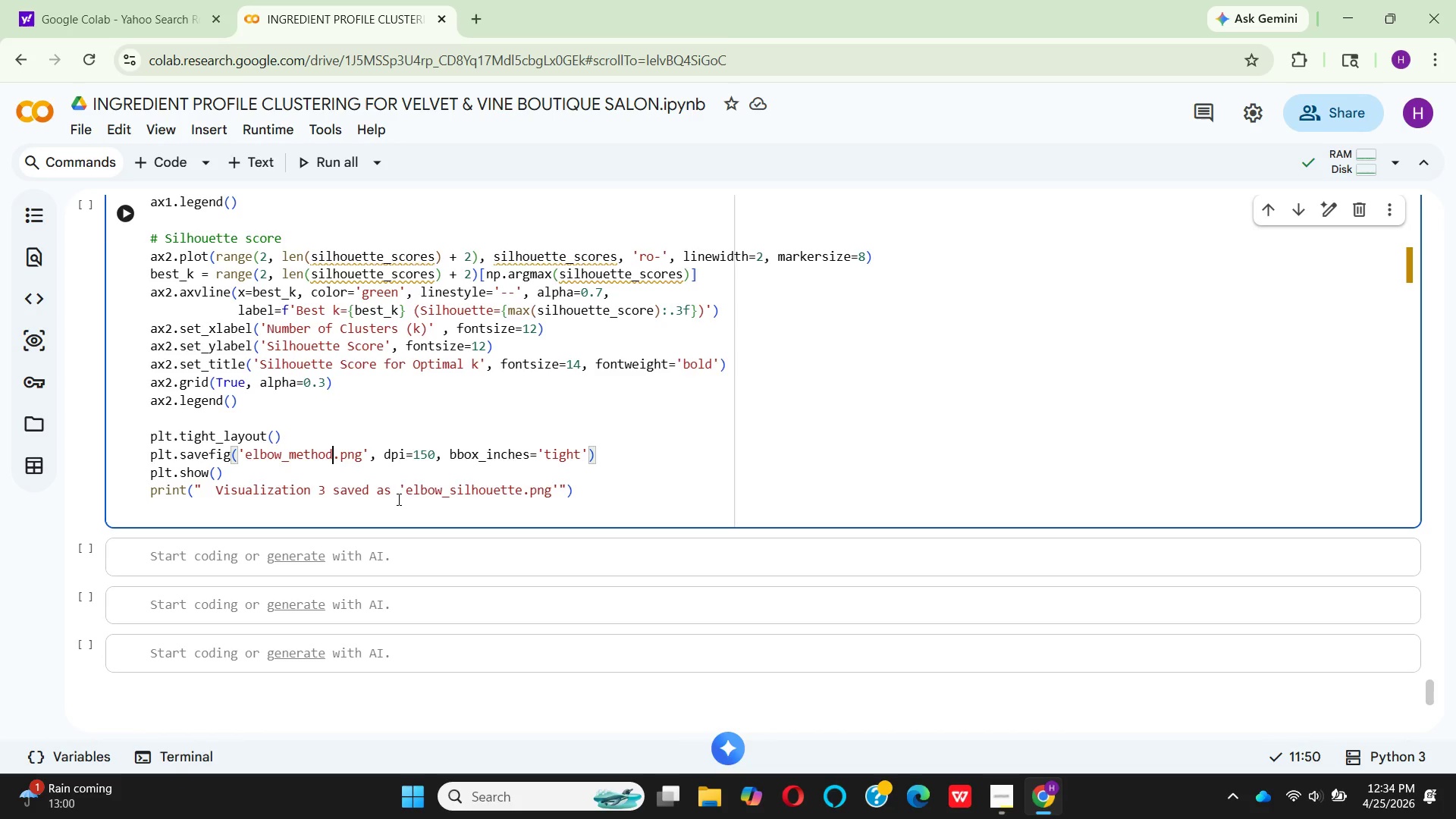 
wait(32.39)
 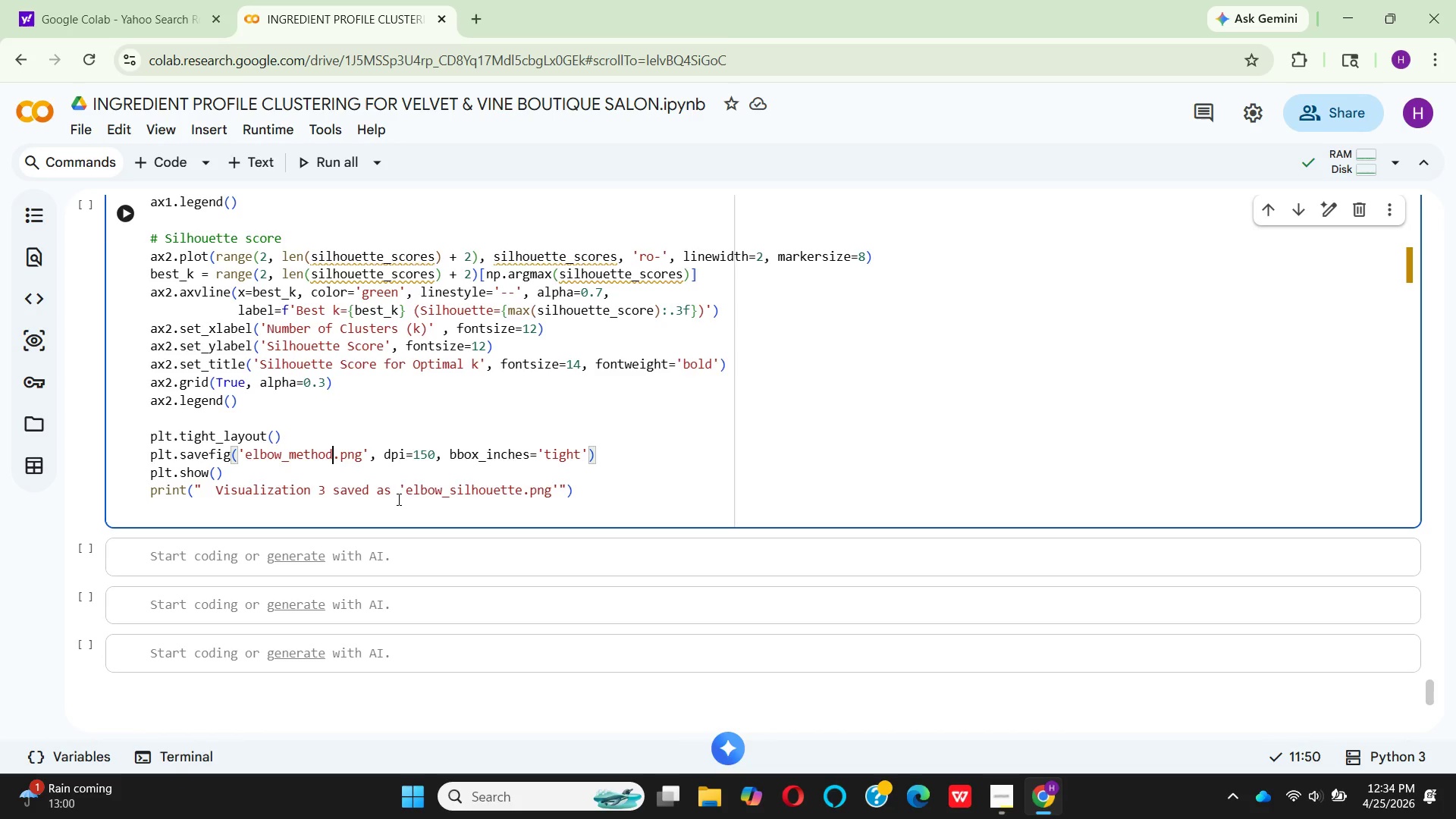 
left_click([397, 490])
 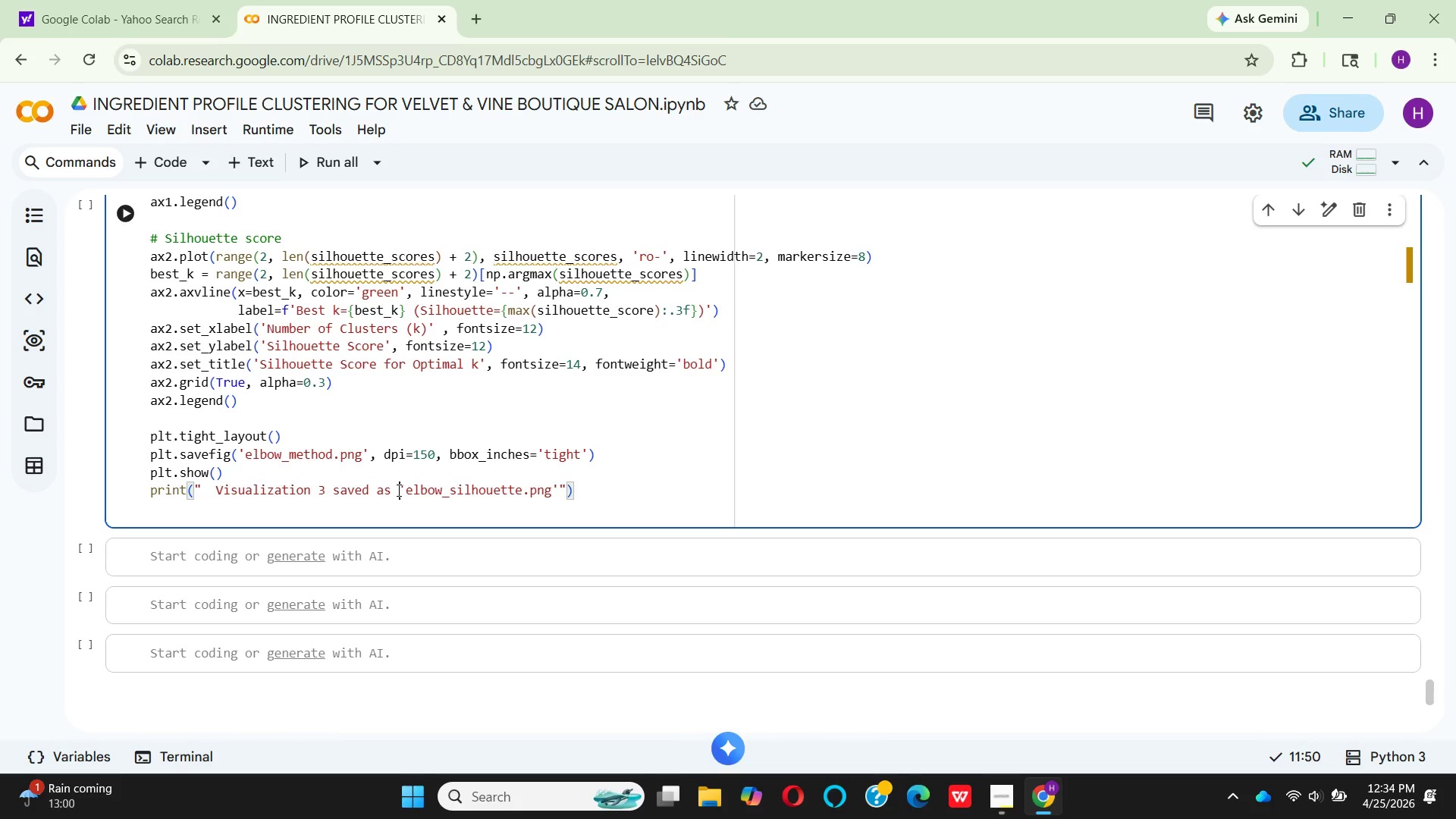 
type(\)
key(Backspace)
key(Backspace)
key(Backspace)
key(Backspace)
key(Backspace)
key(Backspace)
key(Backspace)
key(Backspace)
key(Backspace)
key(Backspace)
key(Backspace)
key(Backspace)
key(Backspace)
key(Backspace)
type(lo)
key(Backspace)
type(bi)
key(Backspace)
type(ow Mthod)
 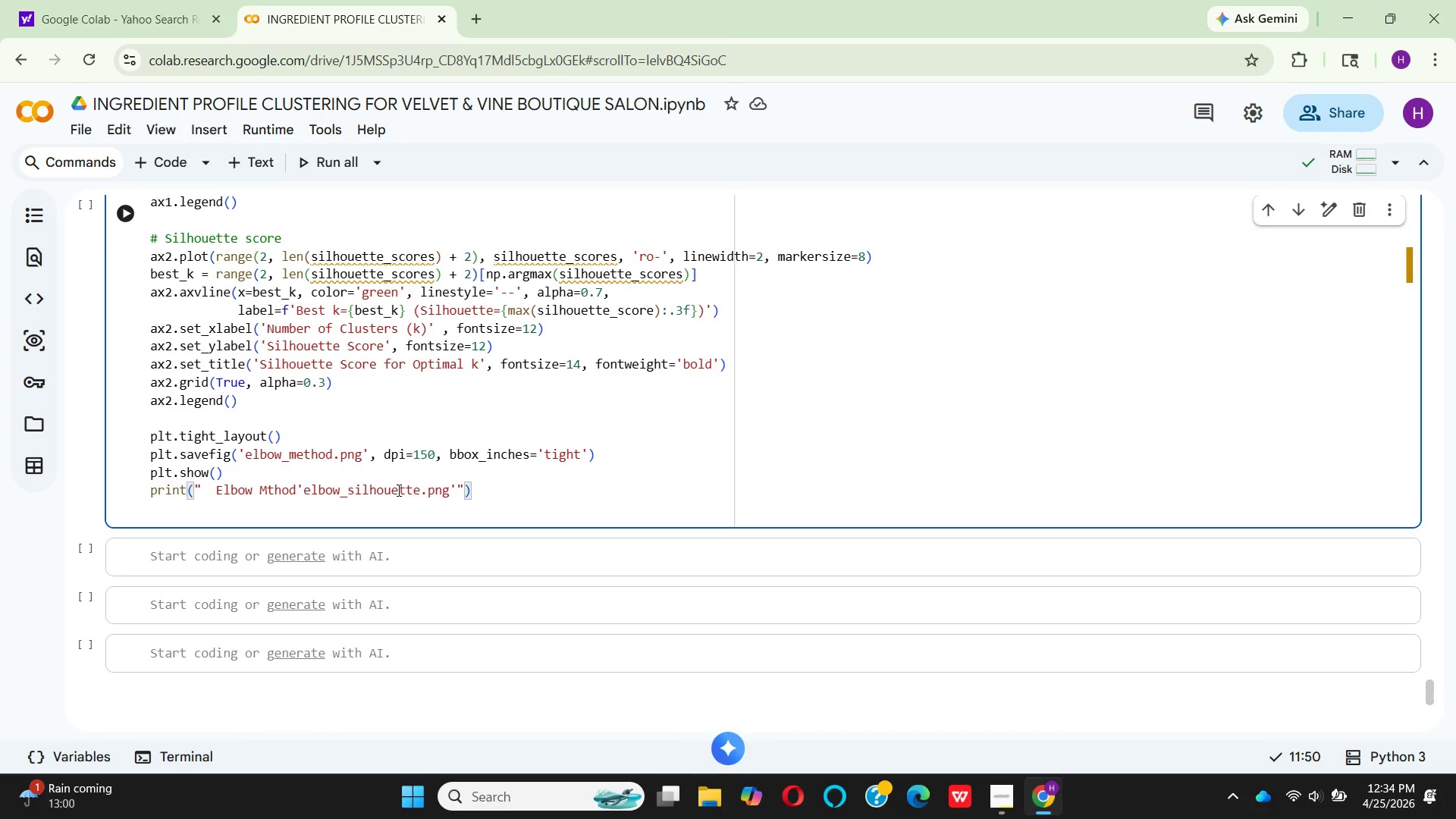 
hold_key(key=E, duration=0.31)
 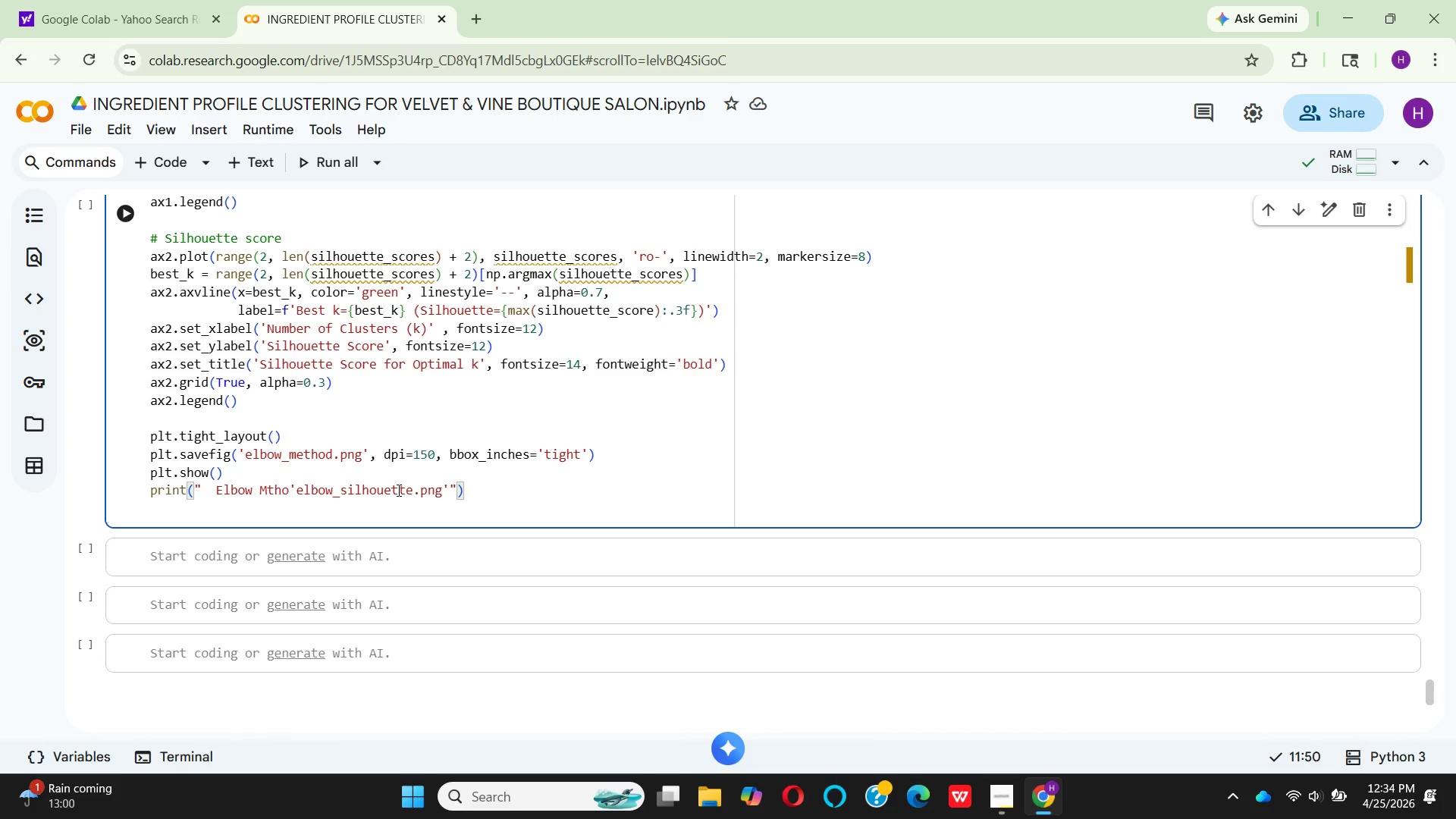 
key(ArrowLeft)
 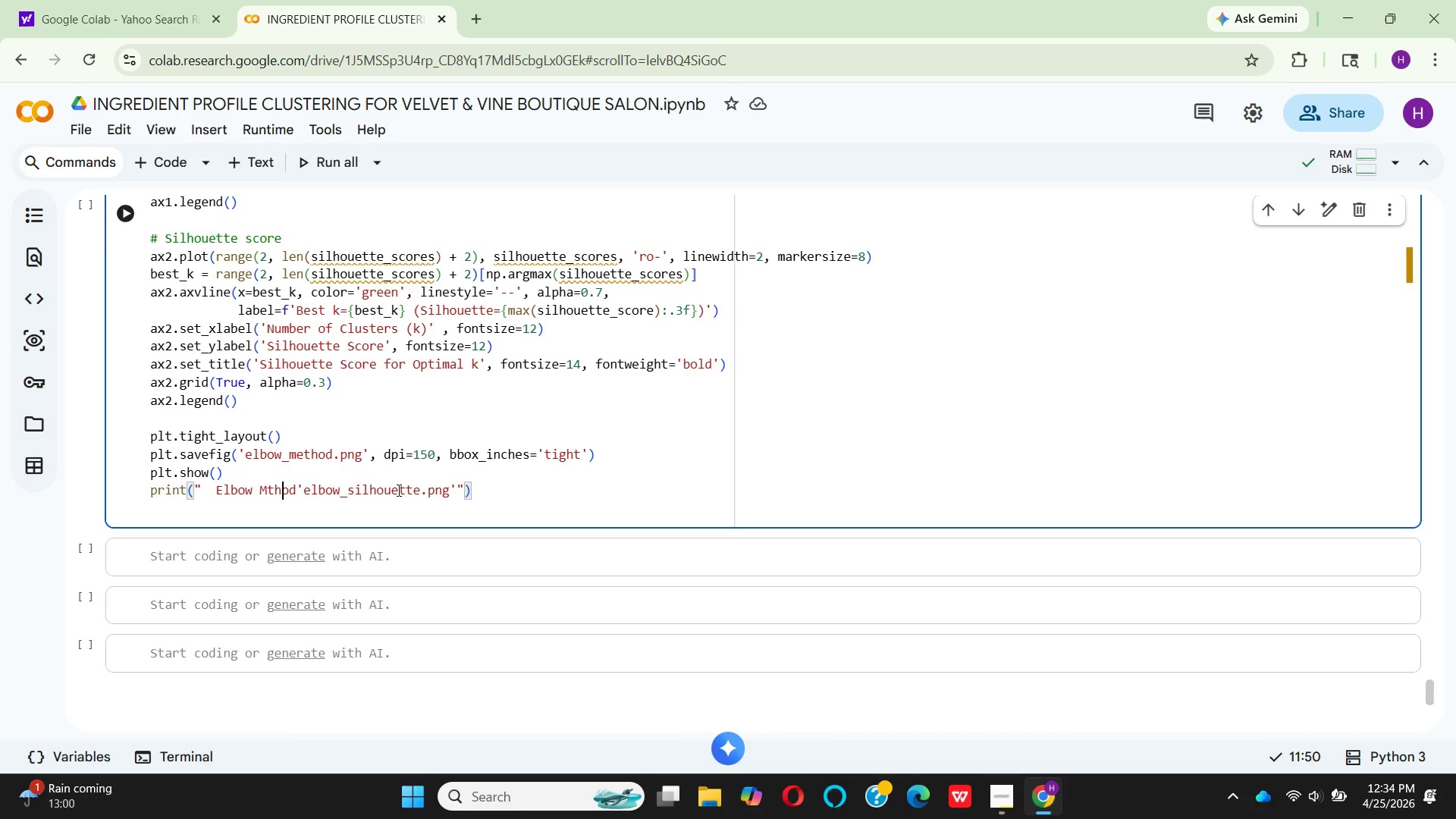 
key(ArrowLeft)
 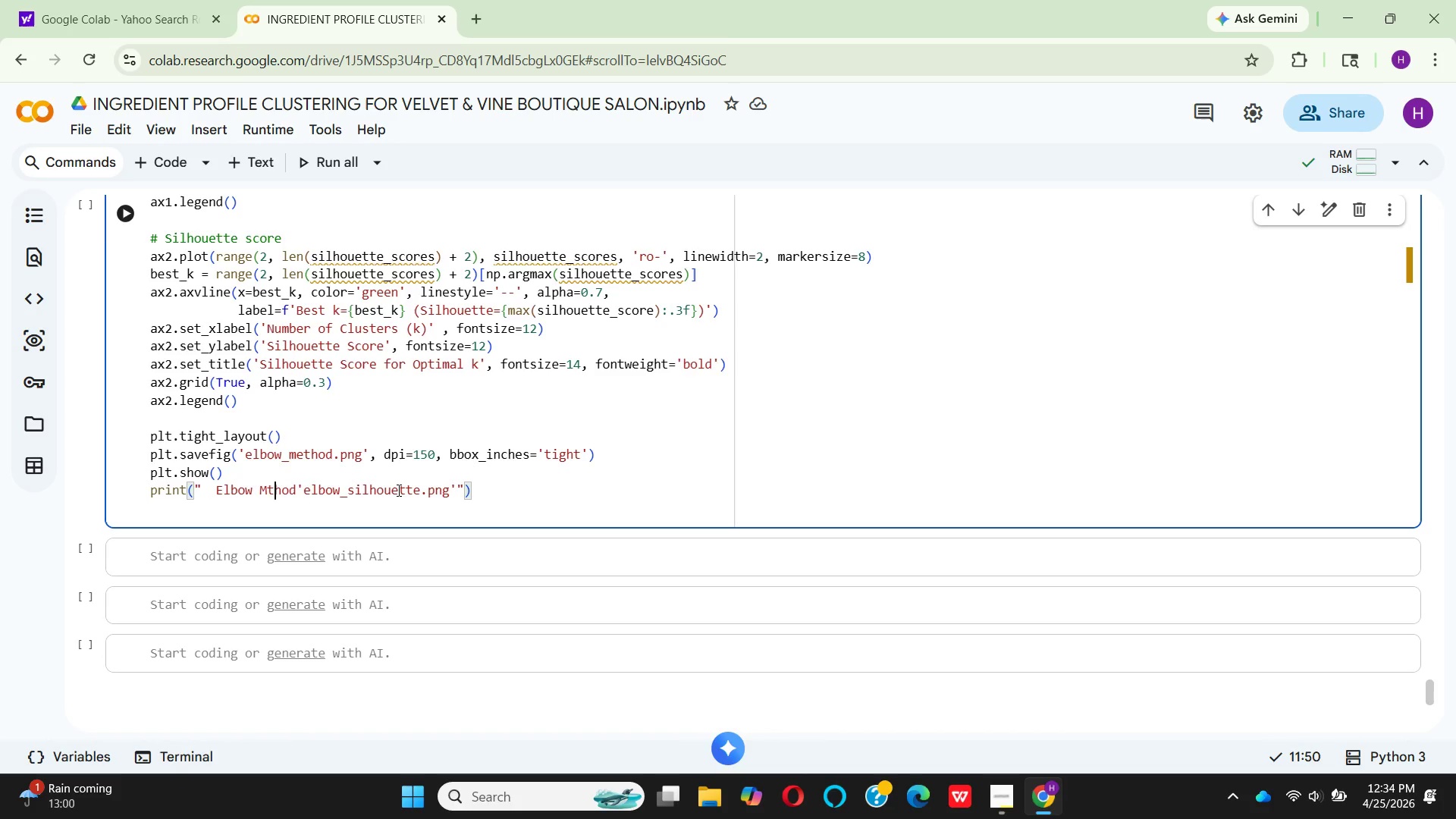 
key(ArrowLeft)
 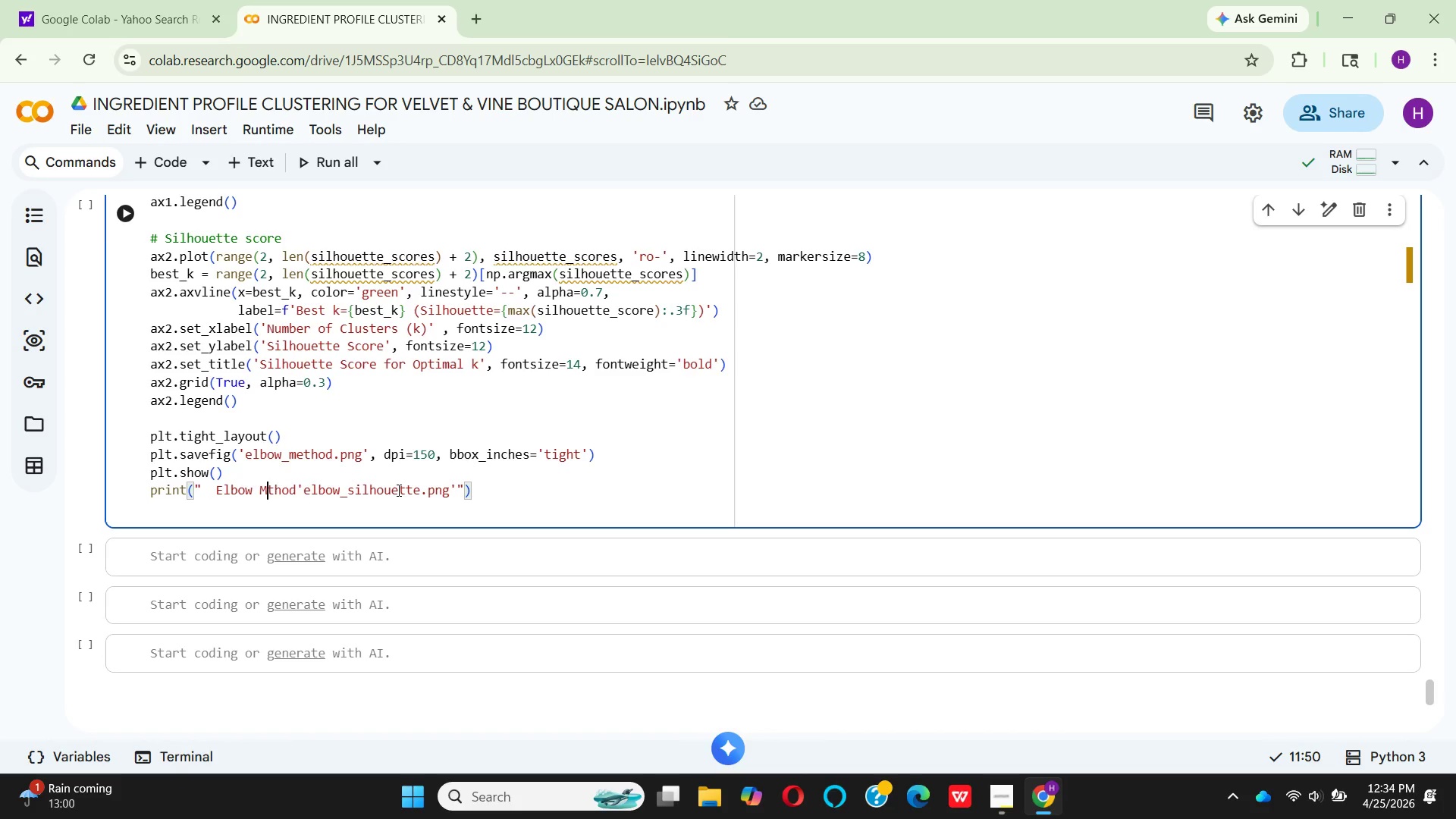 
key(ArrowLeft)
 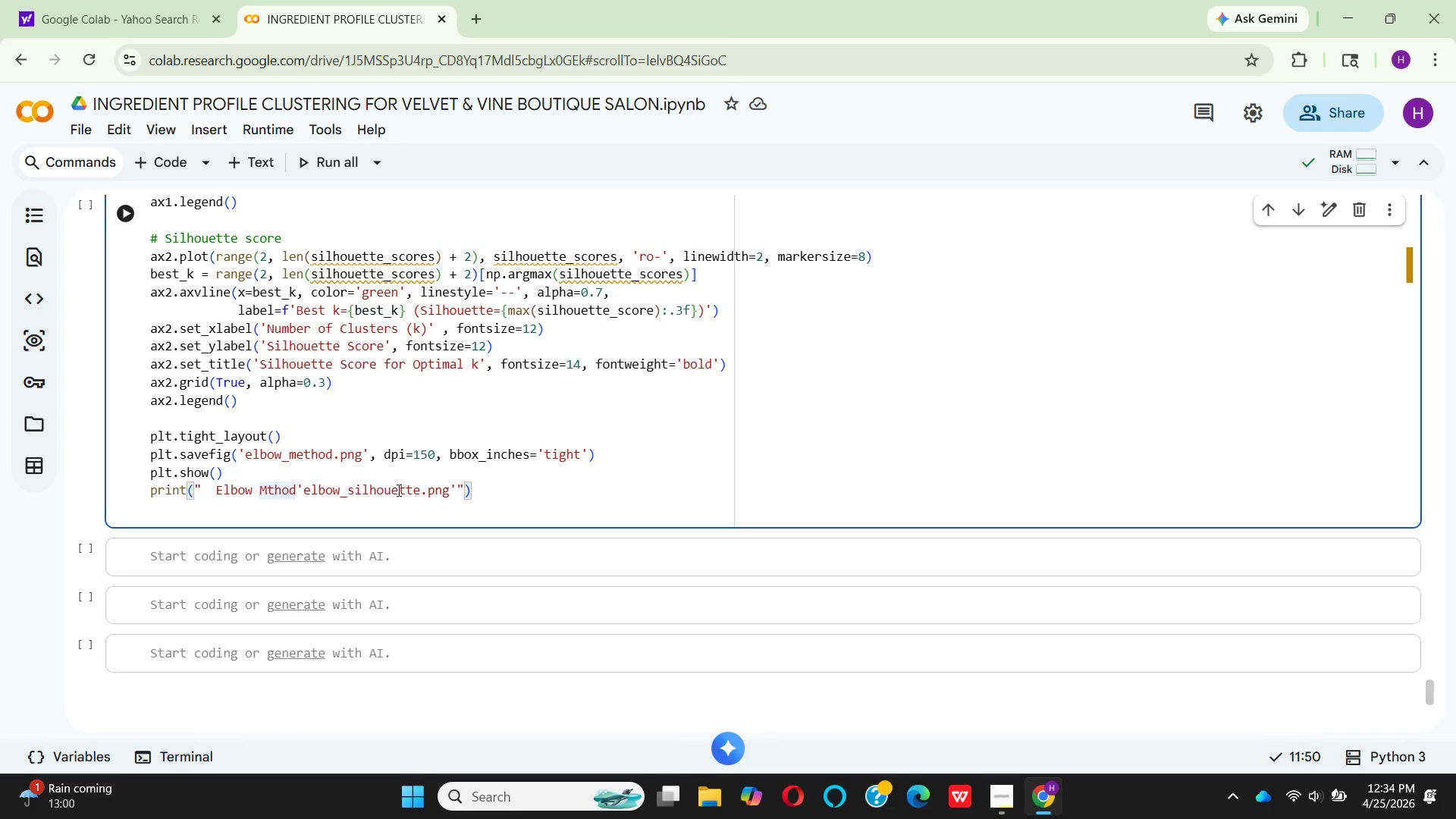 
key(E)
 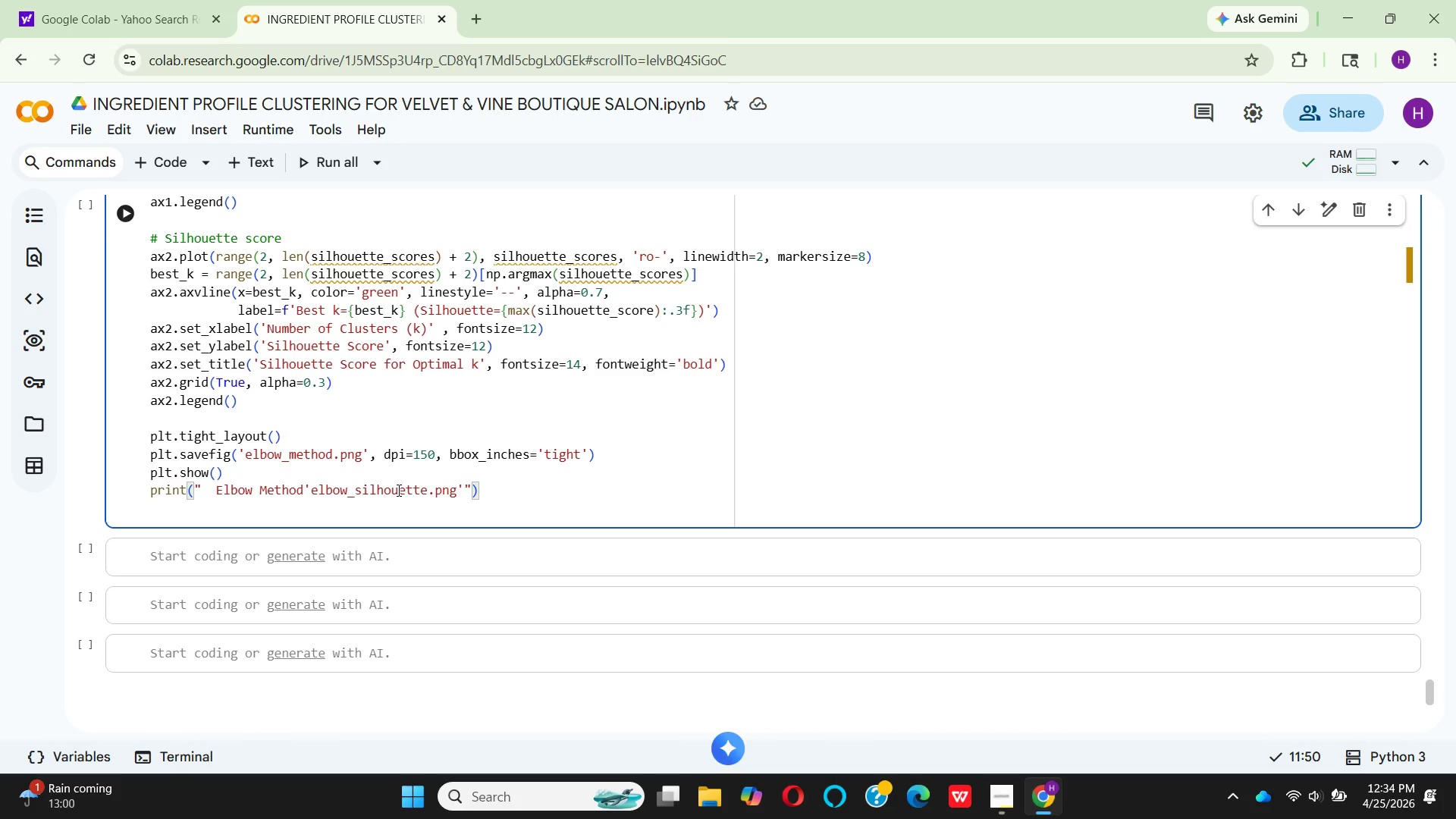 
key(ArrowRight)
 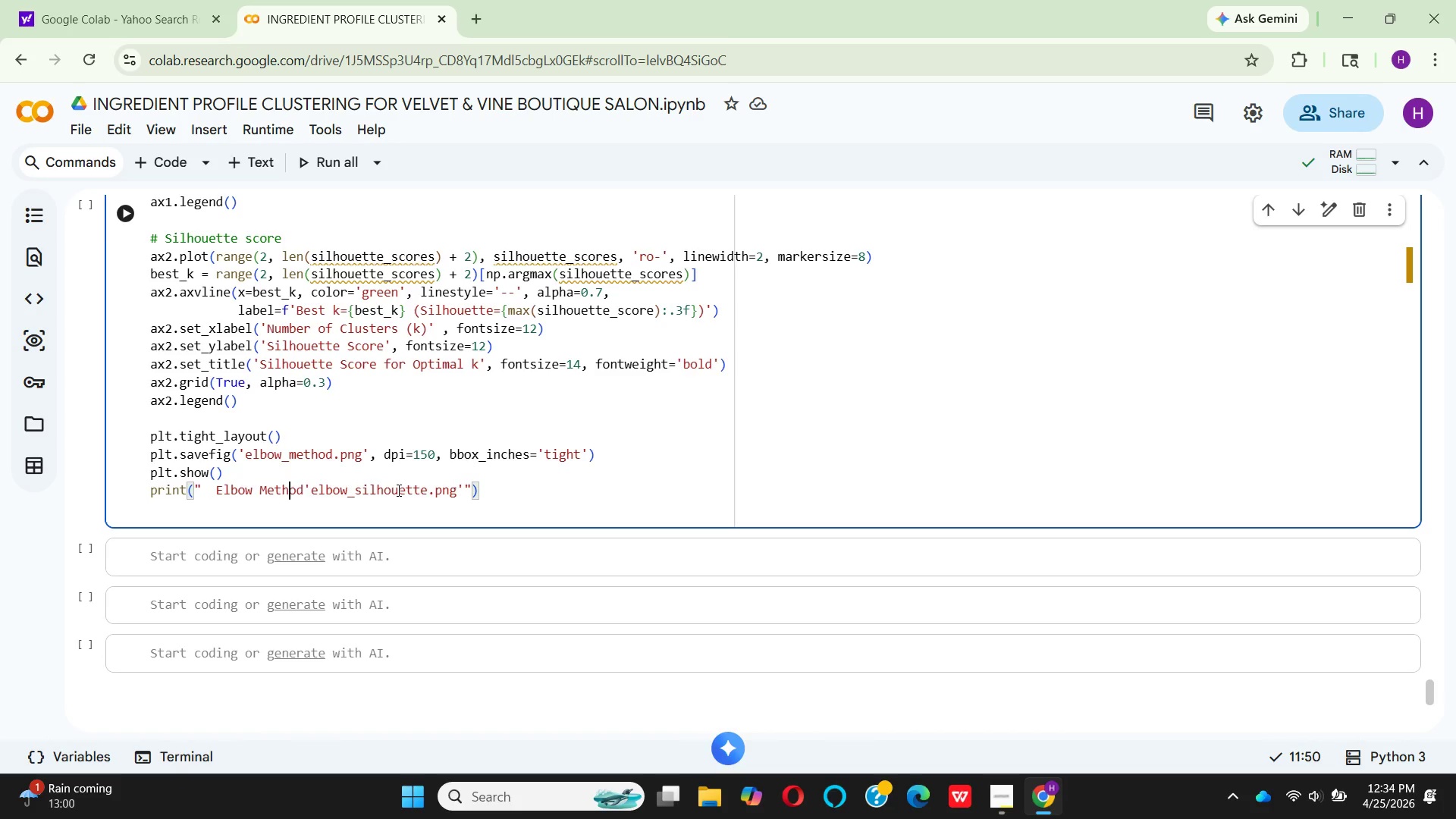 
key(ArrowRight)
 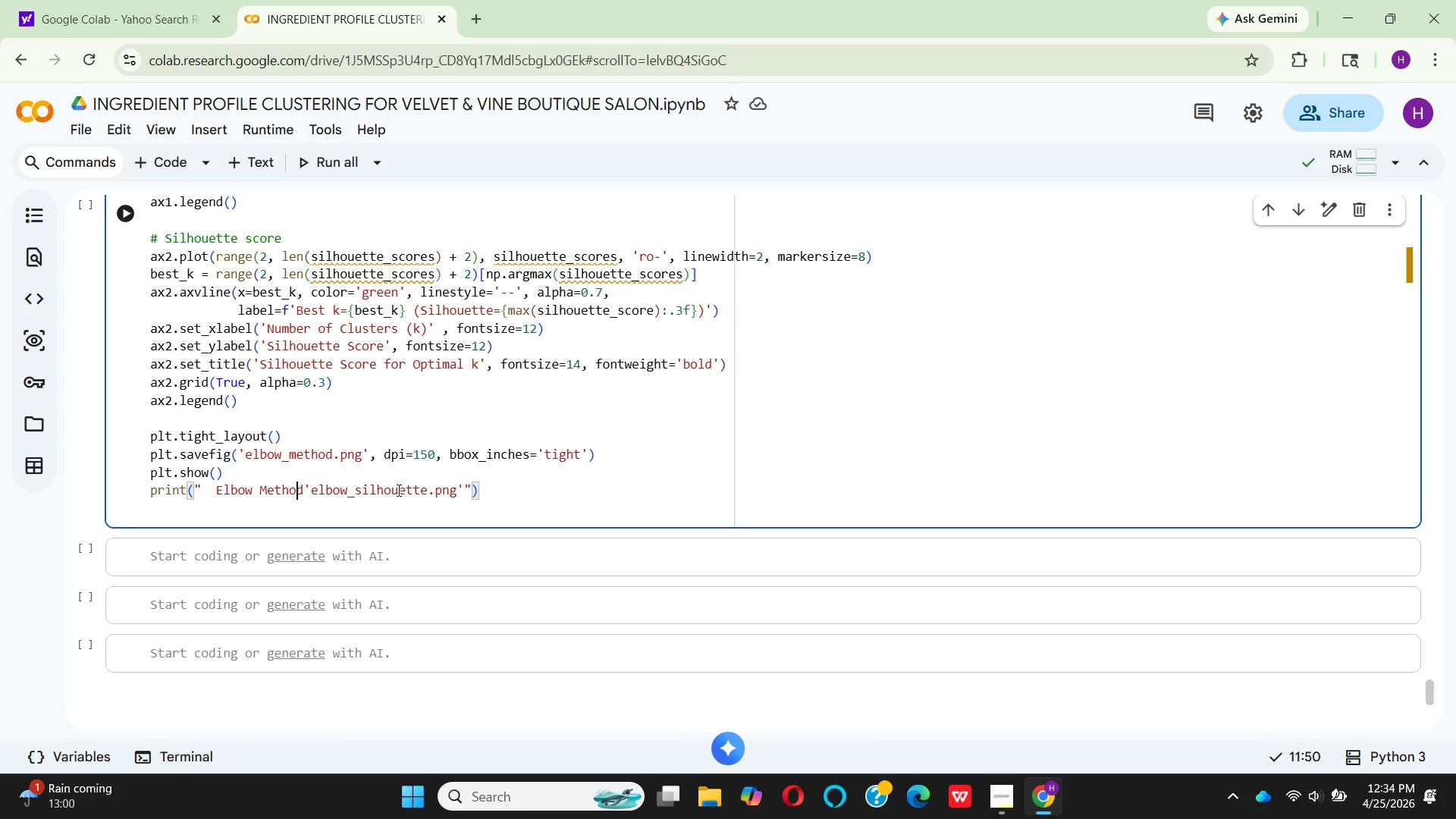 
key(ArrowRight)
 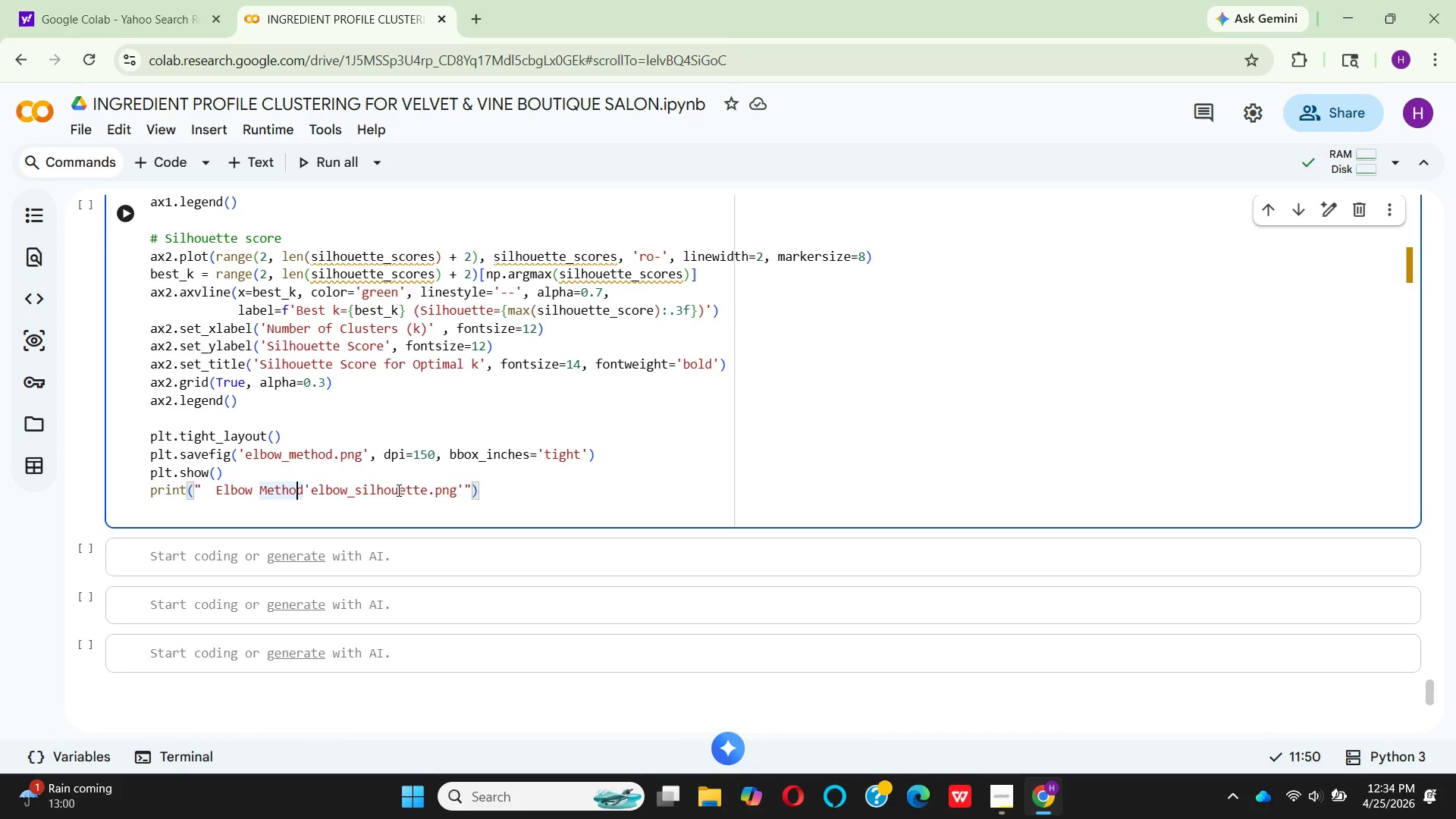 
key(ArrowRight)
 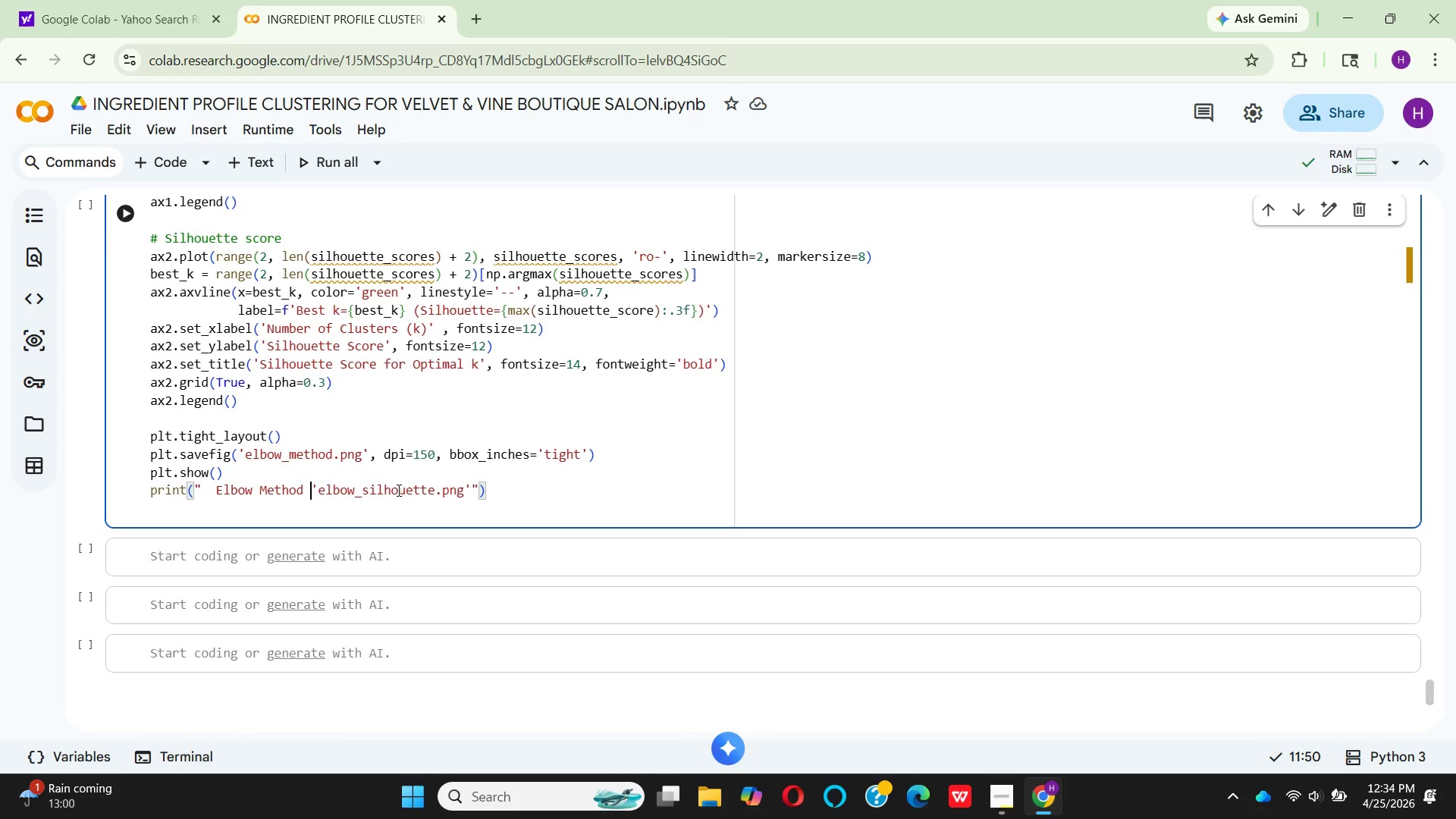 
type( chart saved as )
 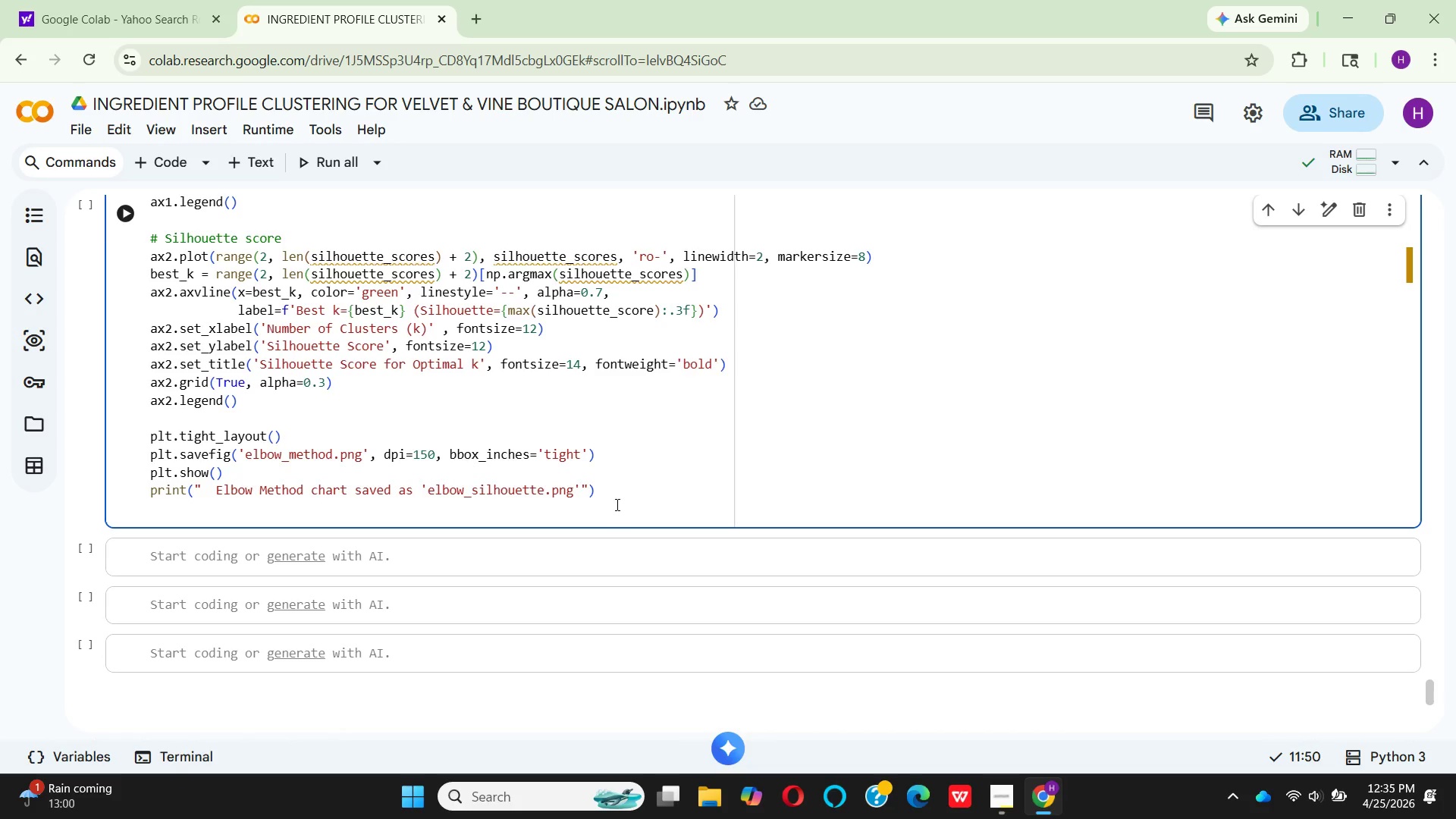 
wait(6.66)
 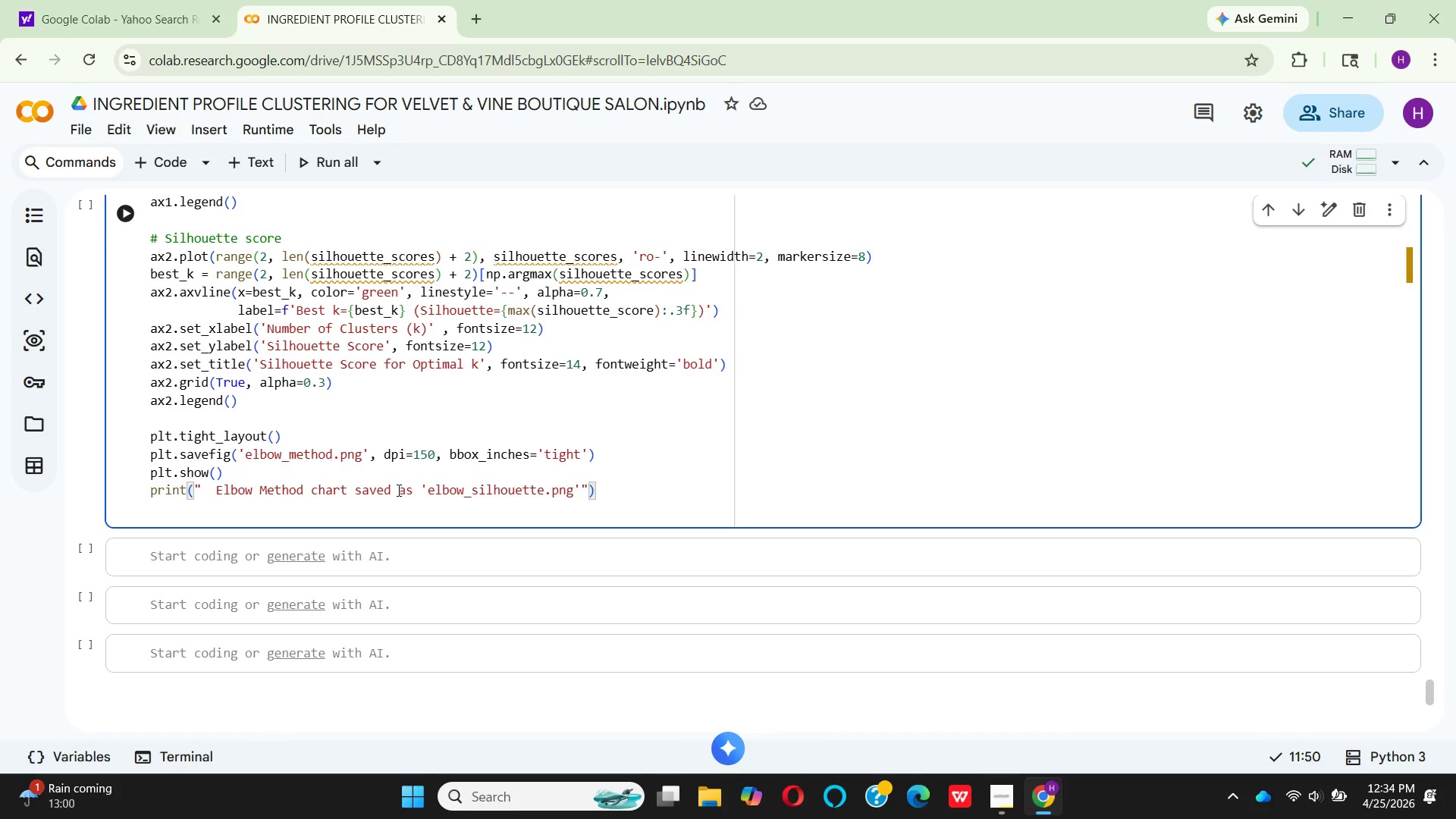 
key(Enter)
 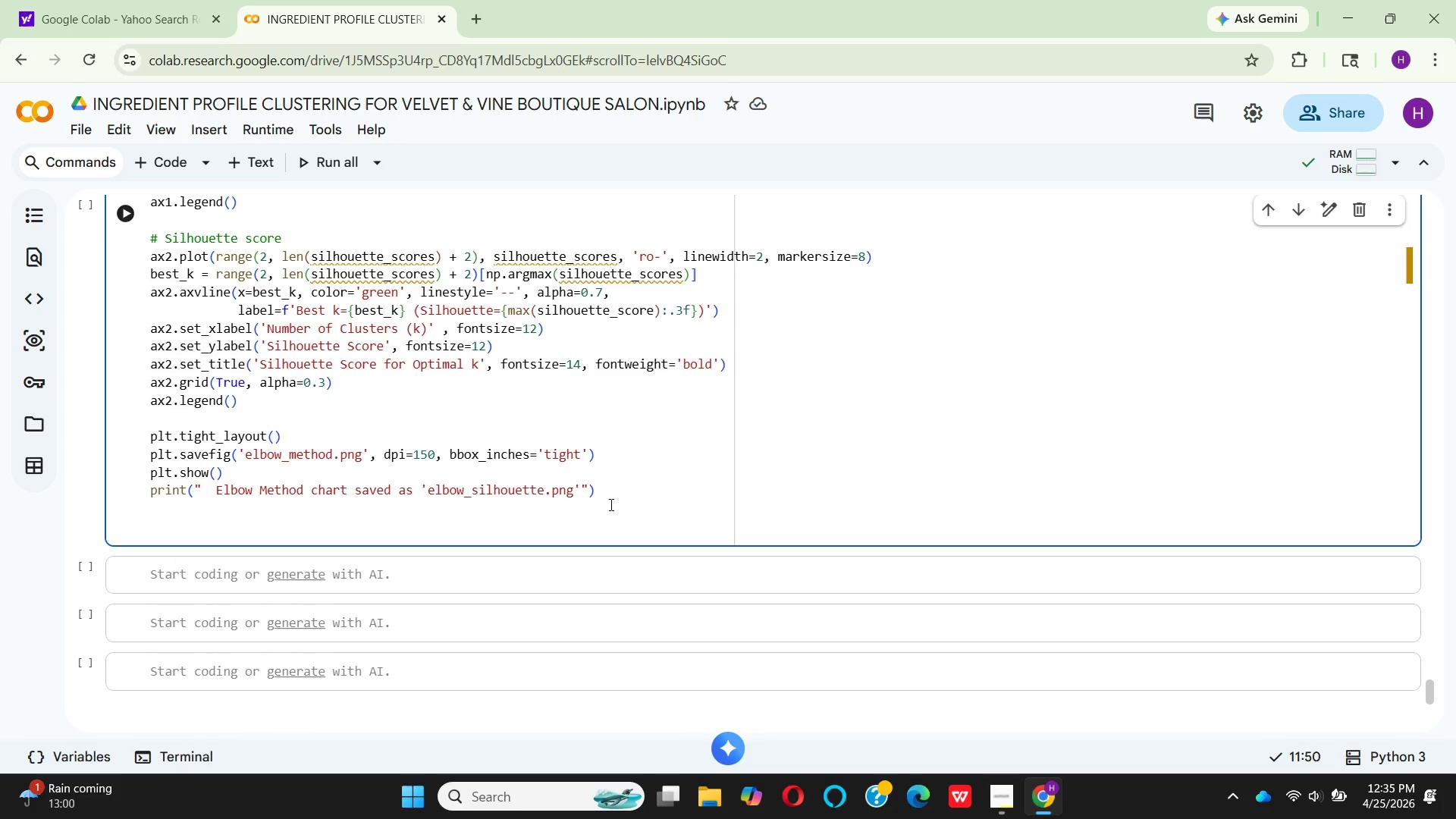 
type(# de)
key(Backspace)
key(Backspace)
type(Determine optimal k (usng both methods)
 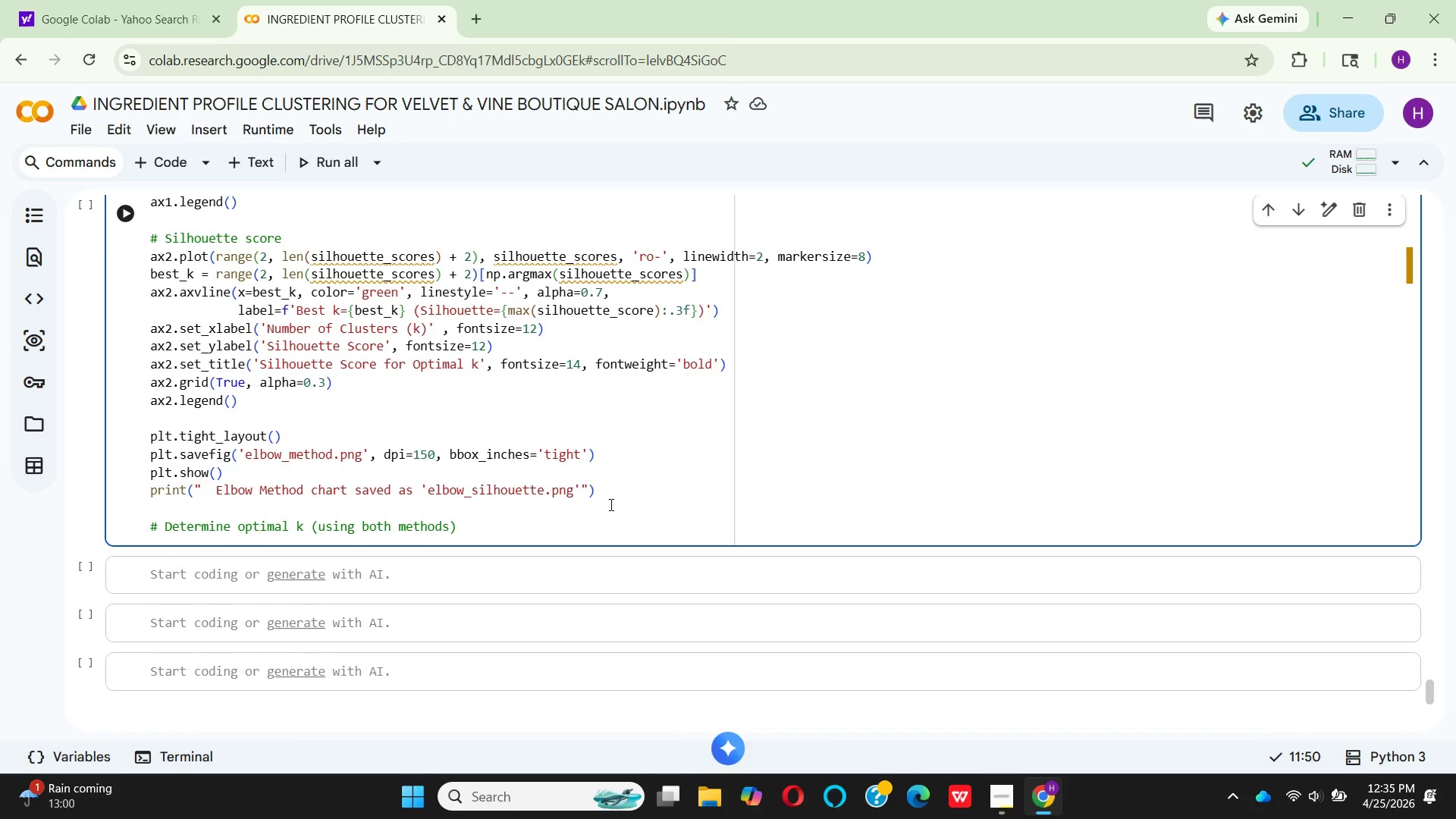 
key(ArrowRight)
 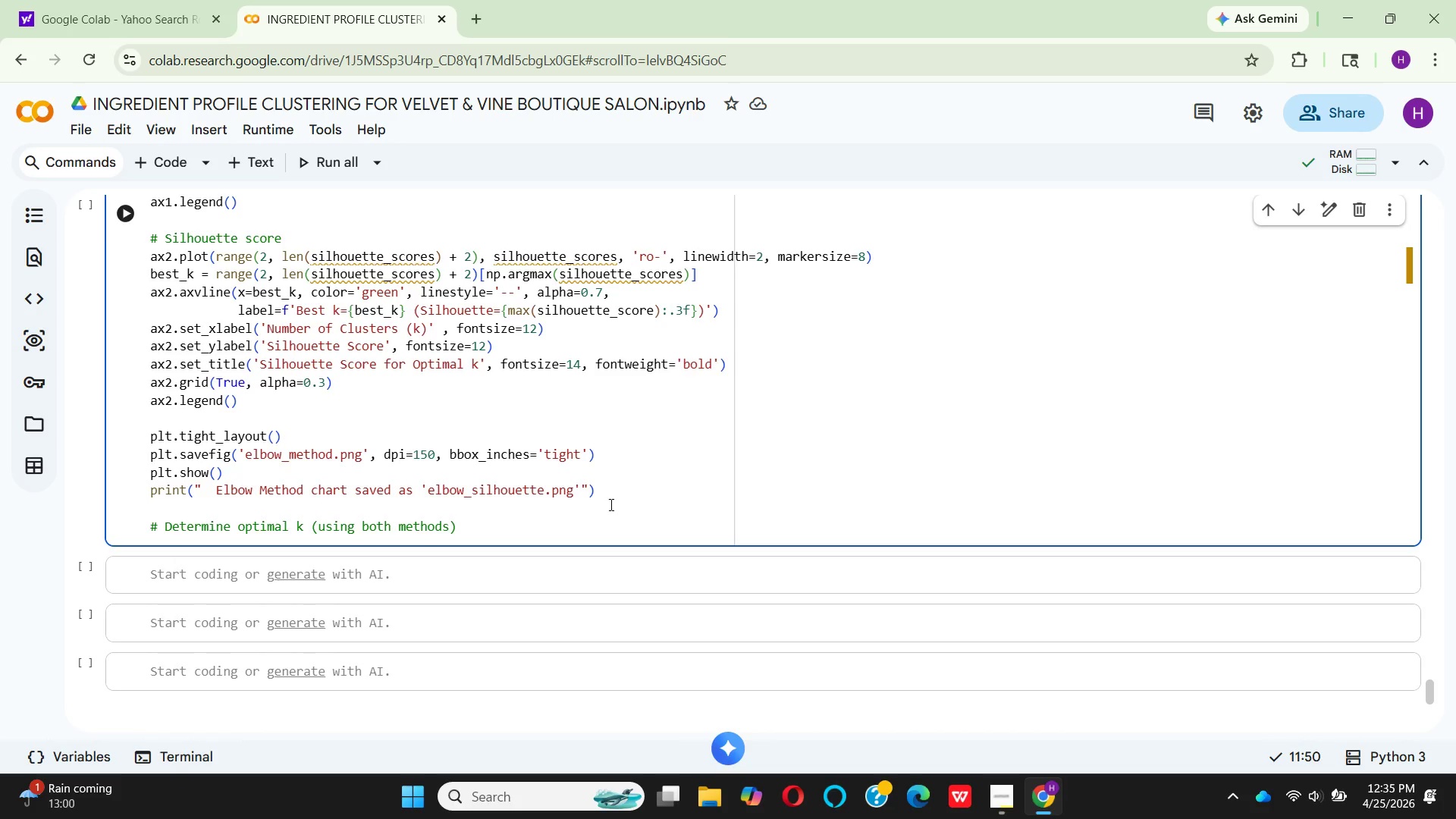 
key(Enter)
 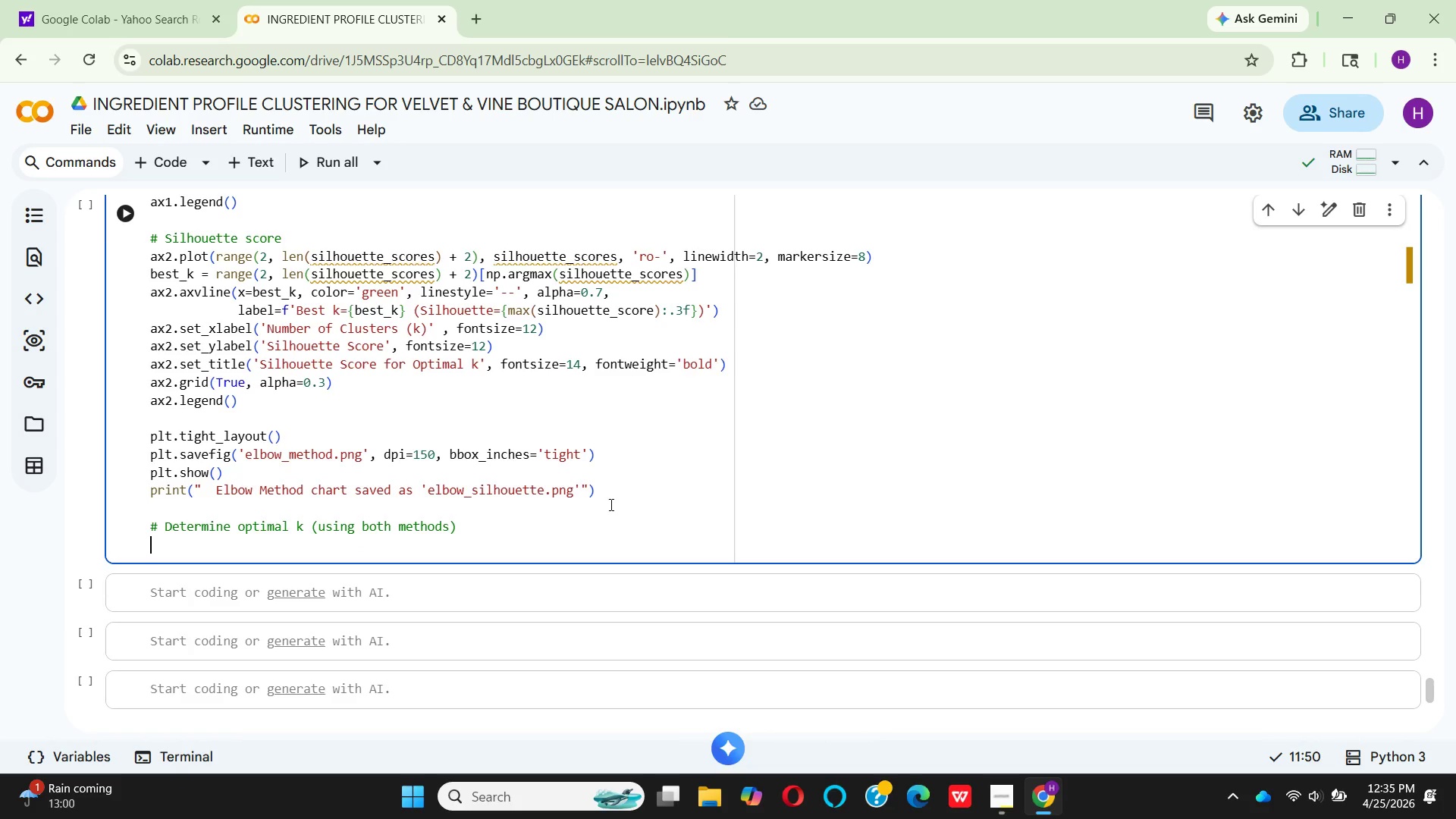 
type(optimal_k = bes)
 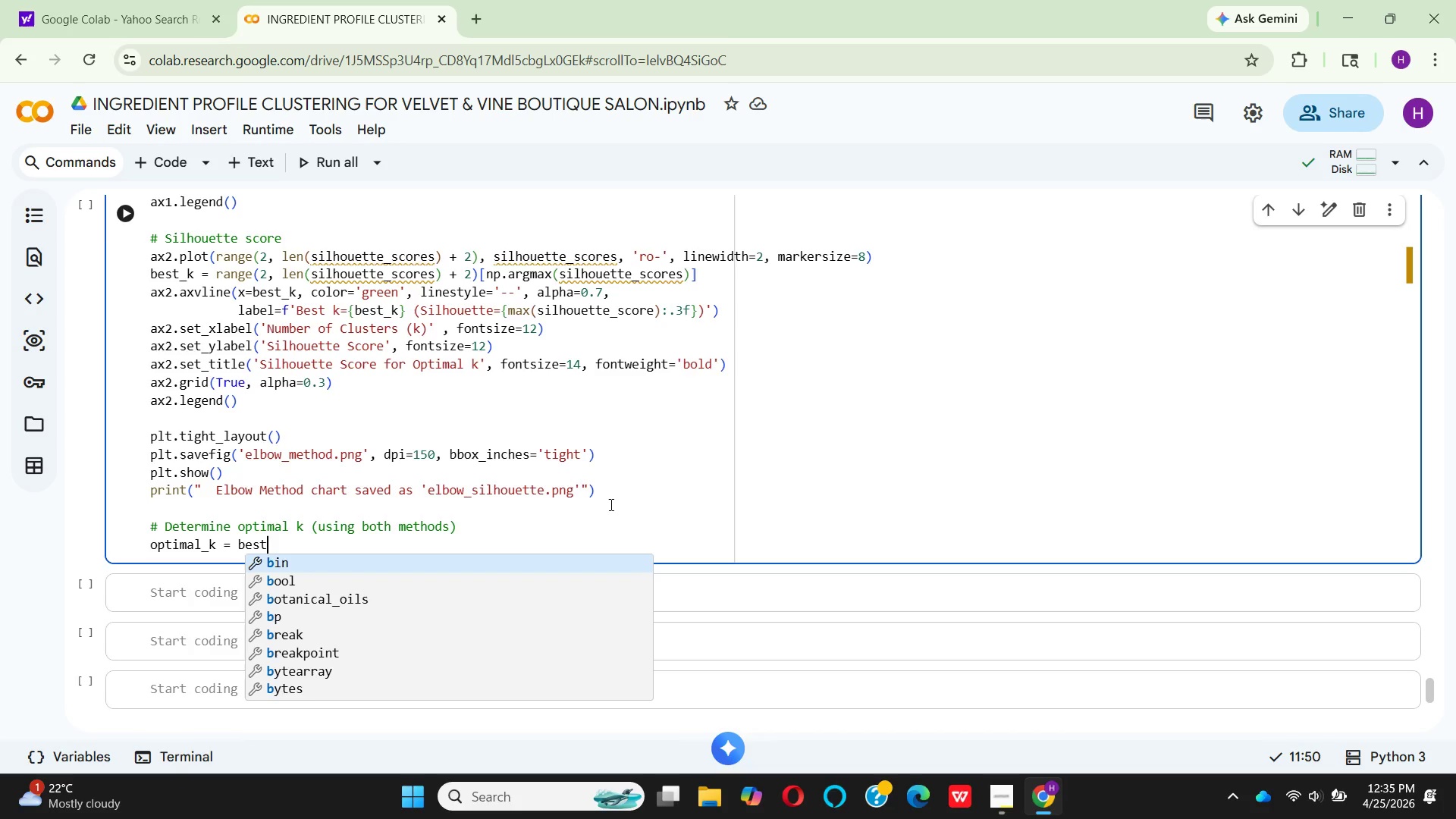 
 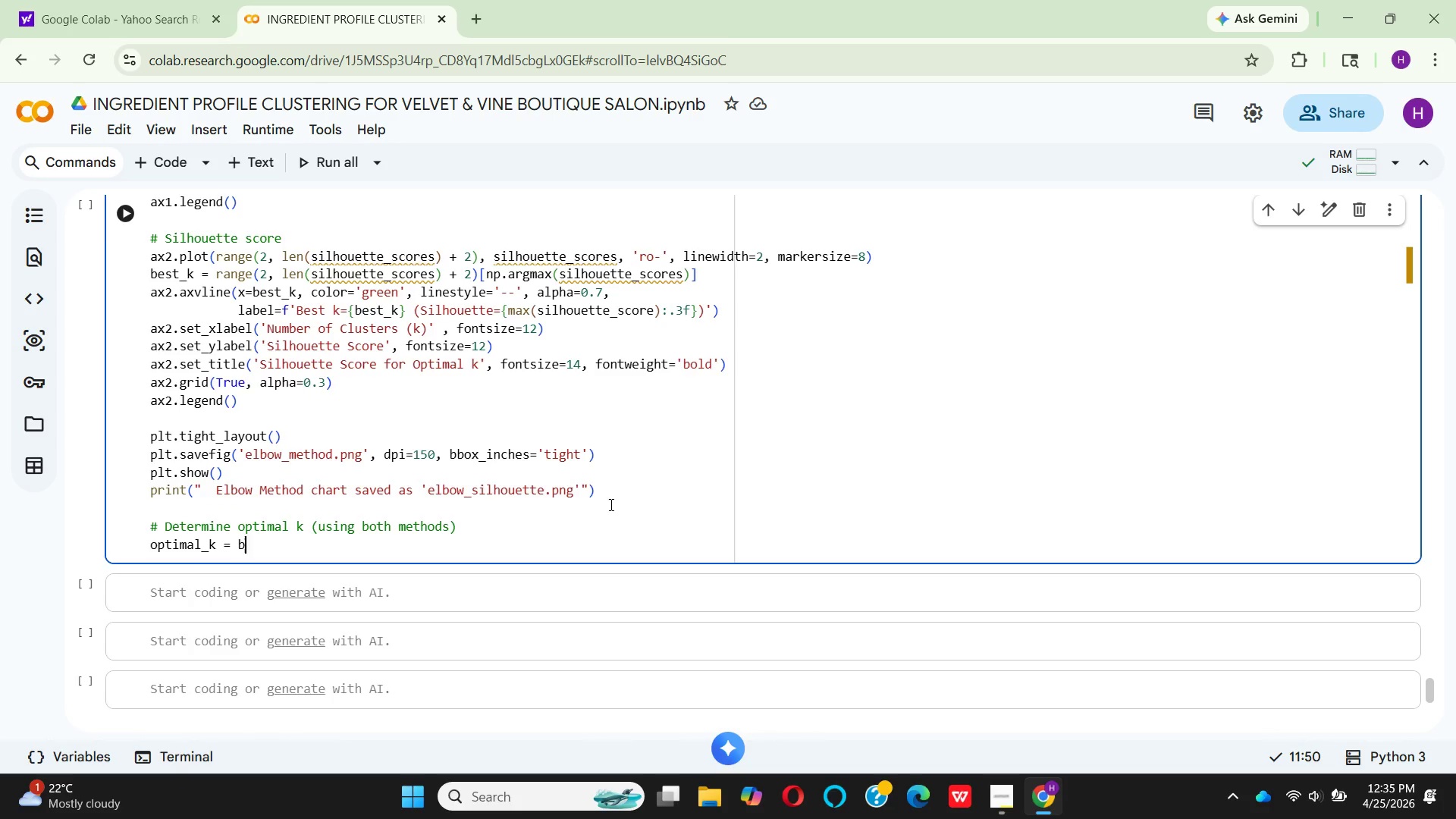 
hold_key(key=T, duration=0.31)
 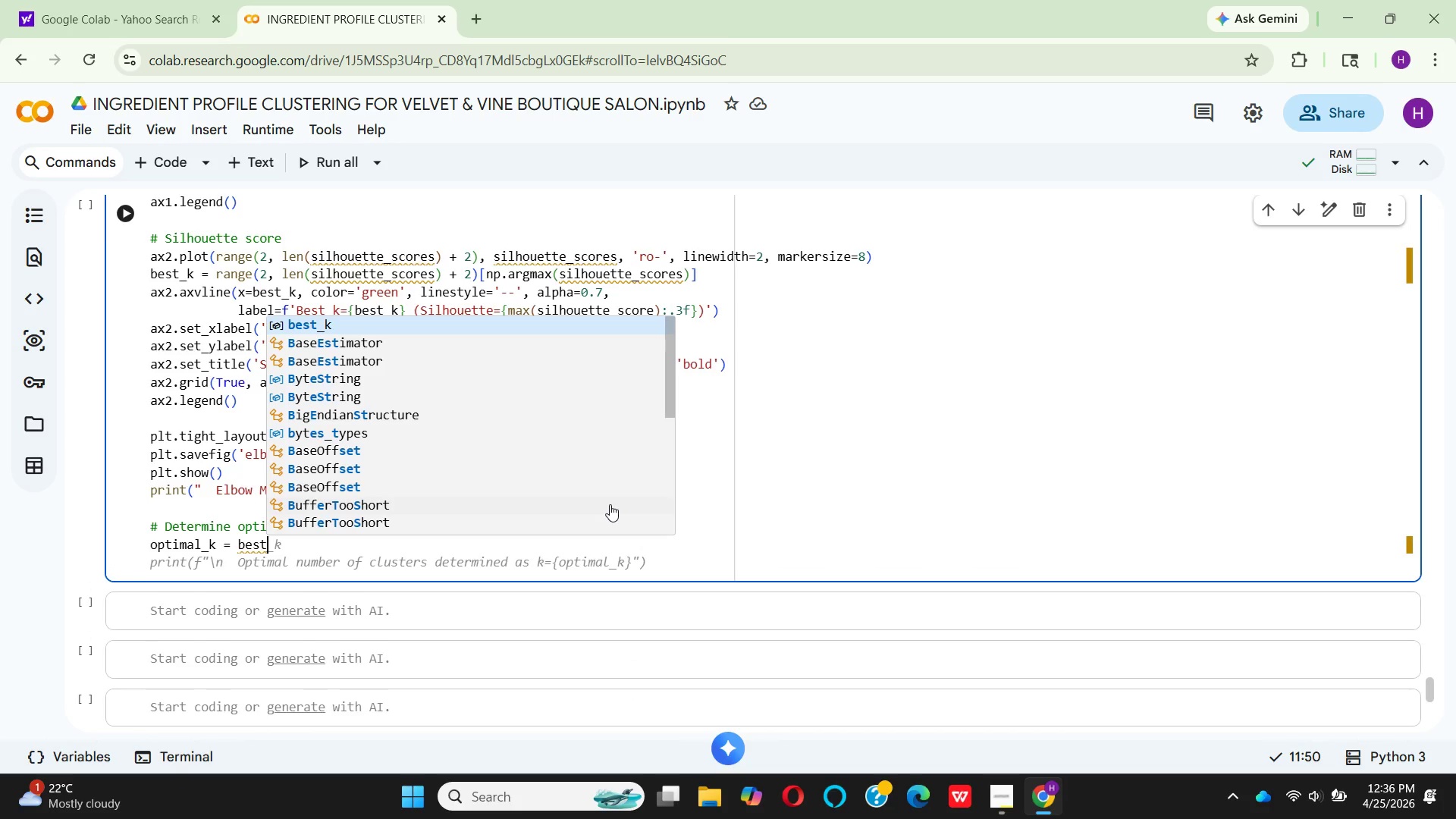 
key(Enter)
 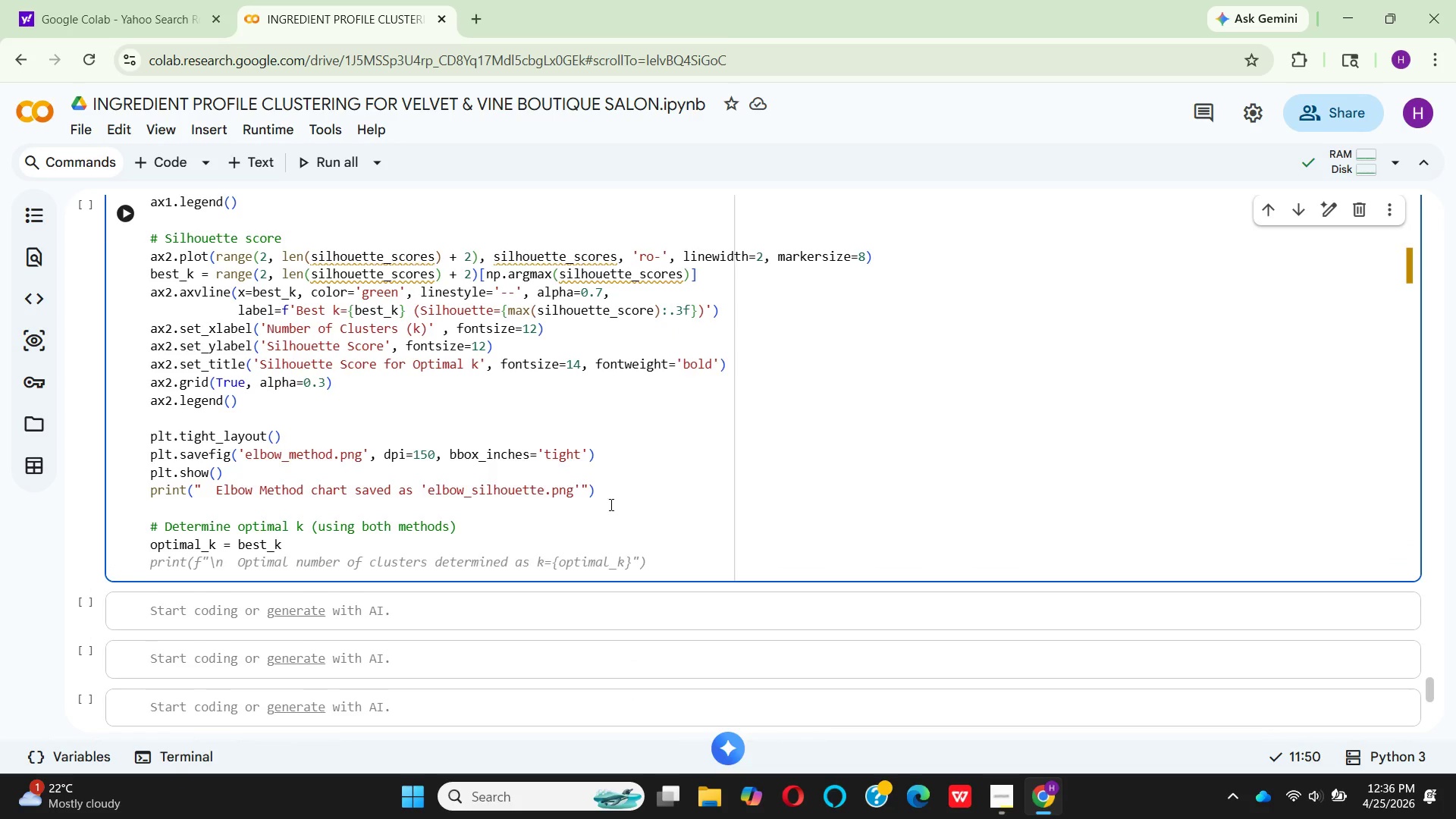 
wait(8.81)
 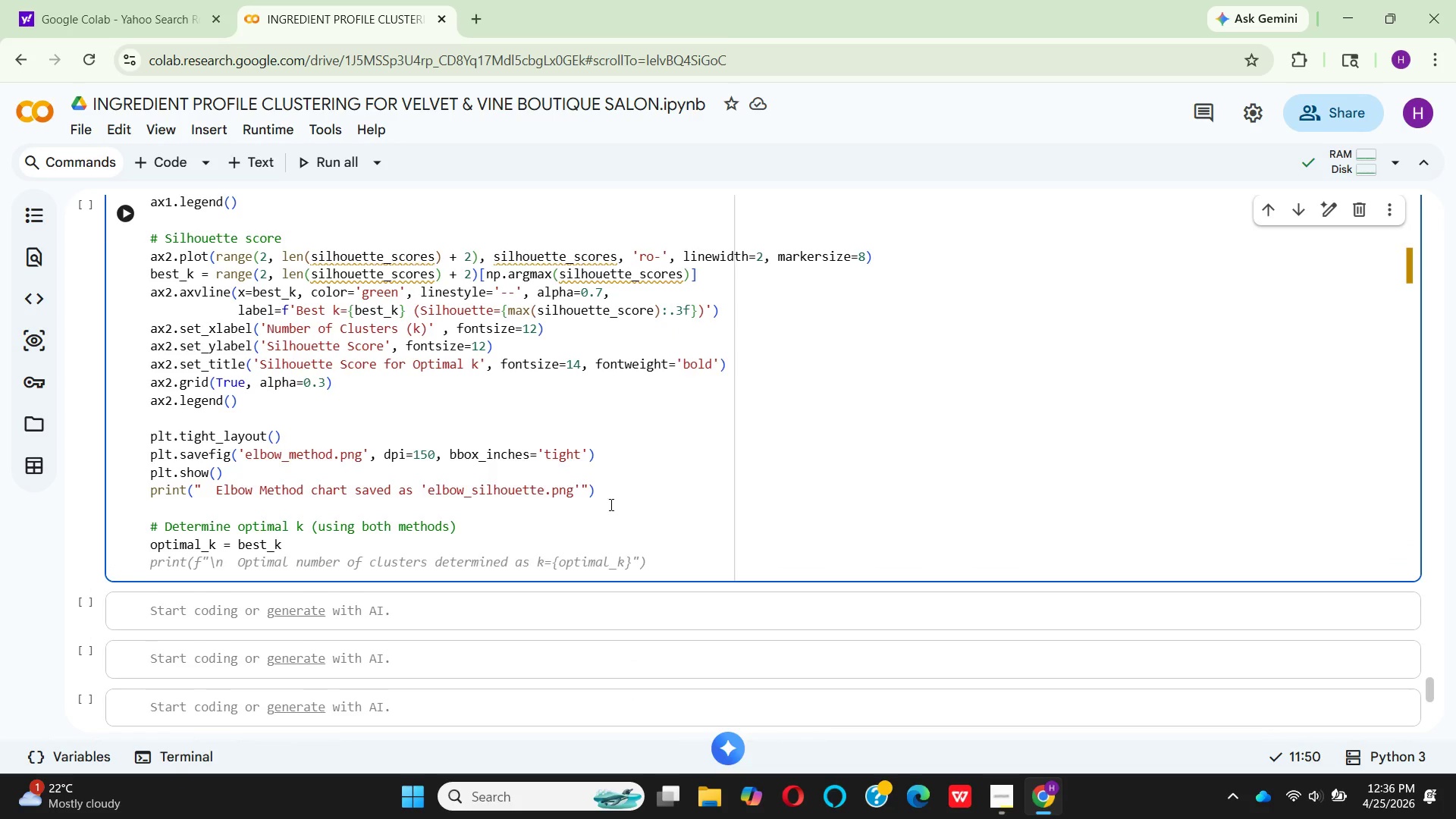 
left_click([359, 519])
 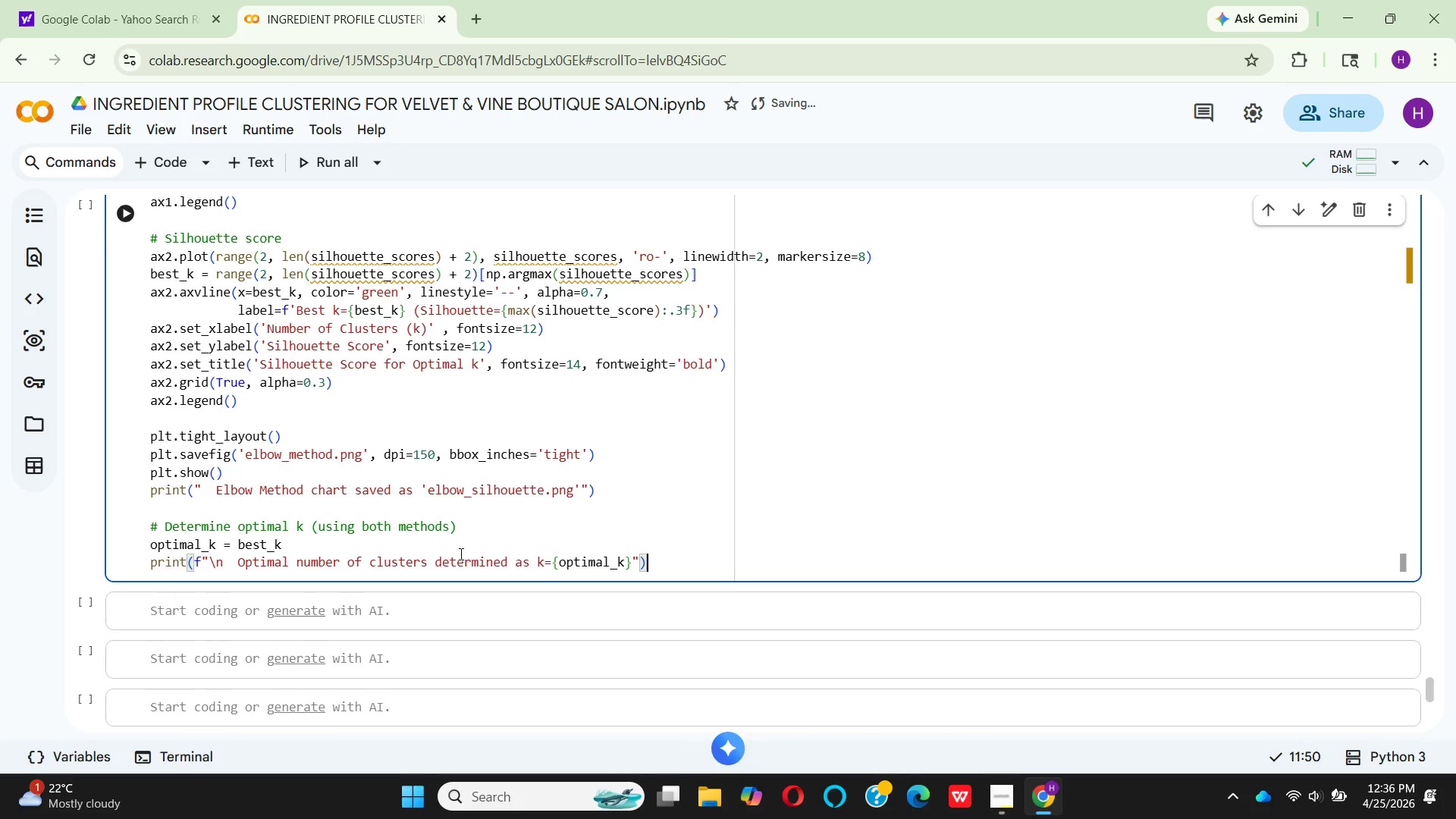 
wait(13.14)
 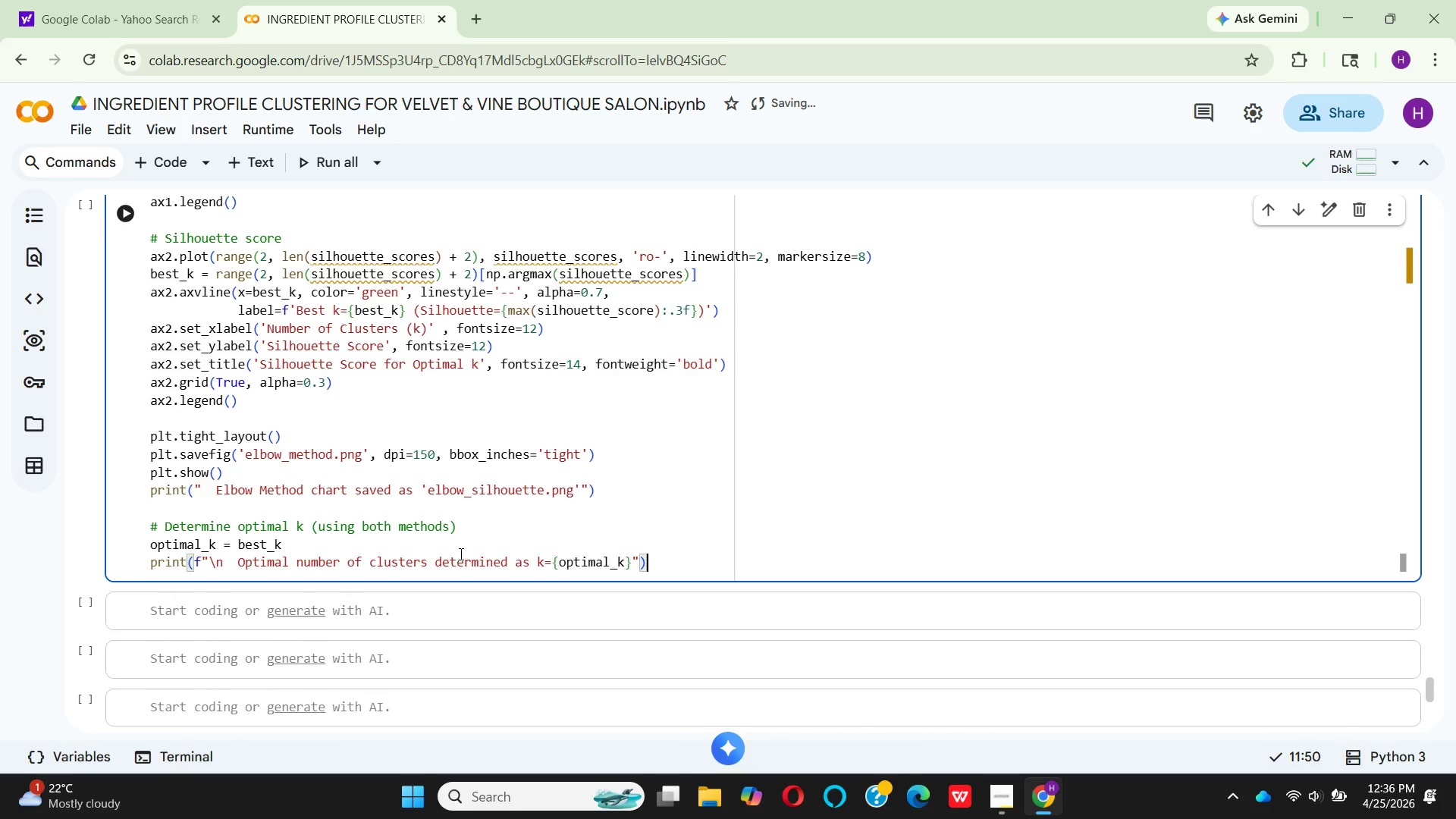 
key(Enter)
 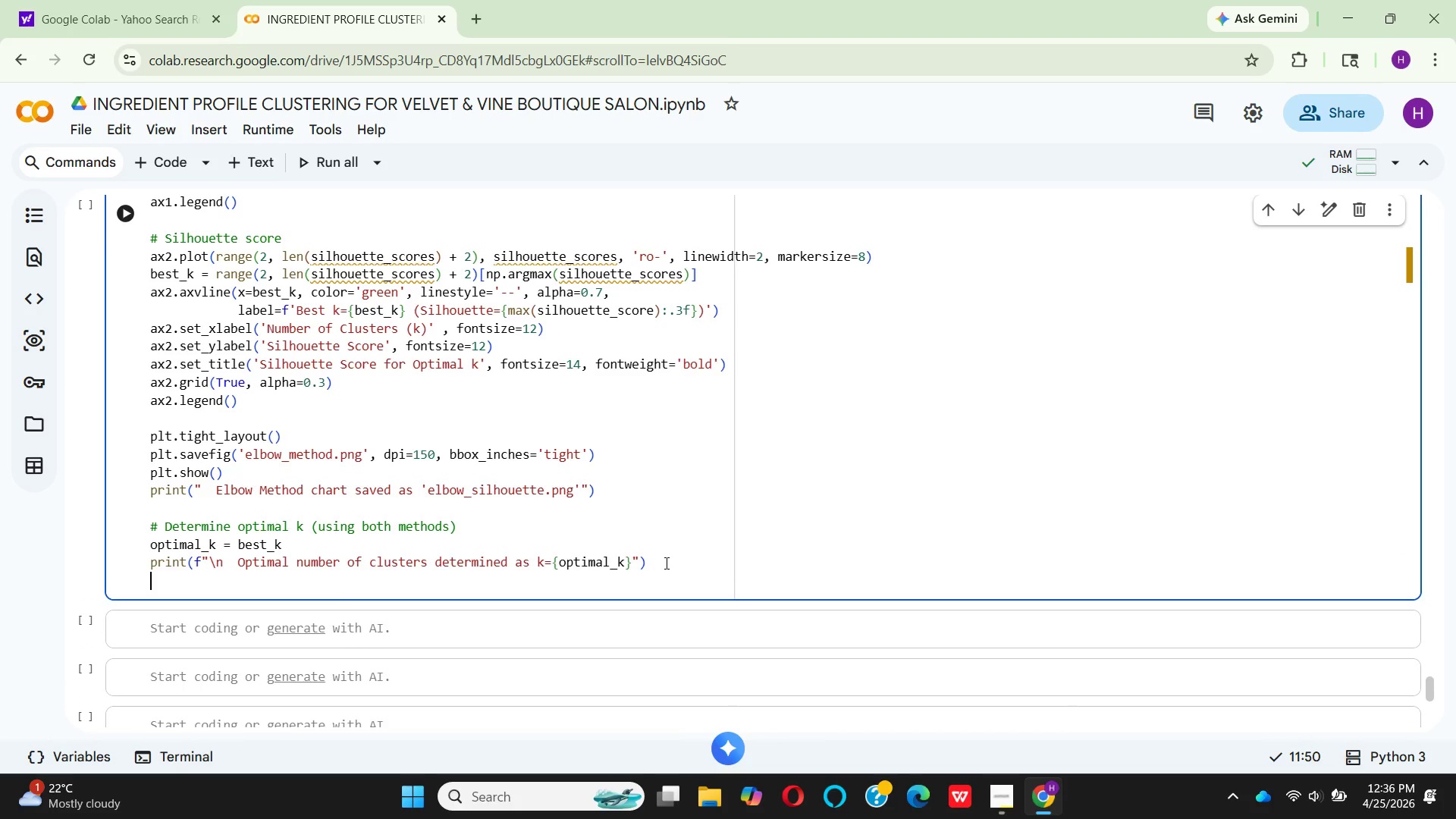 
type(print)
 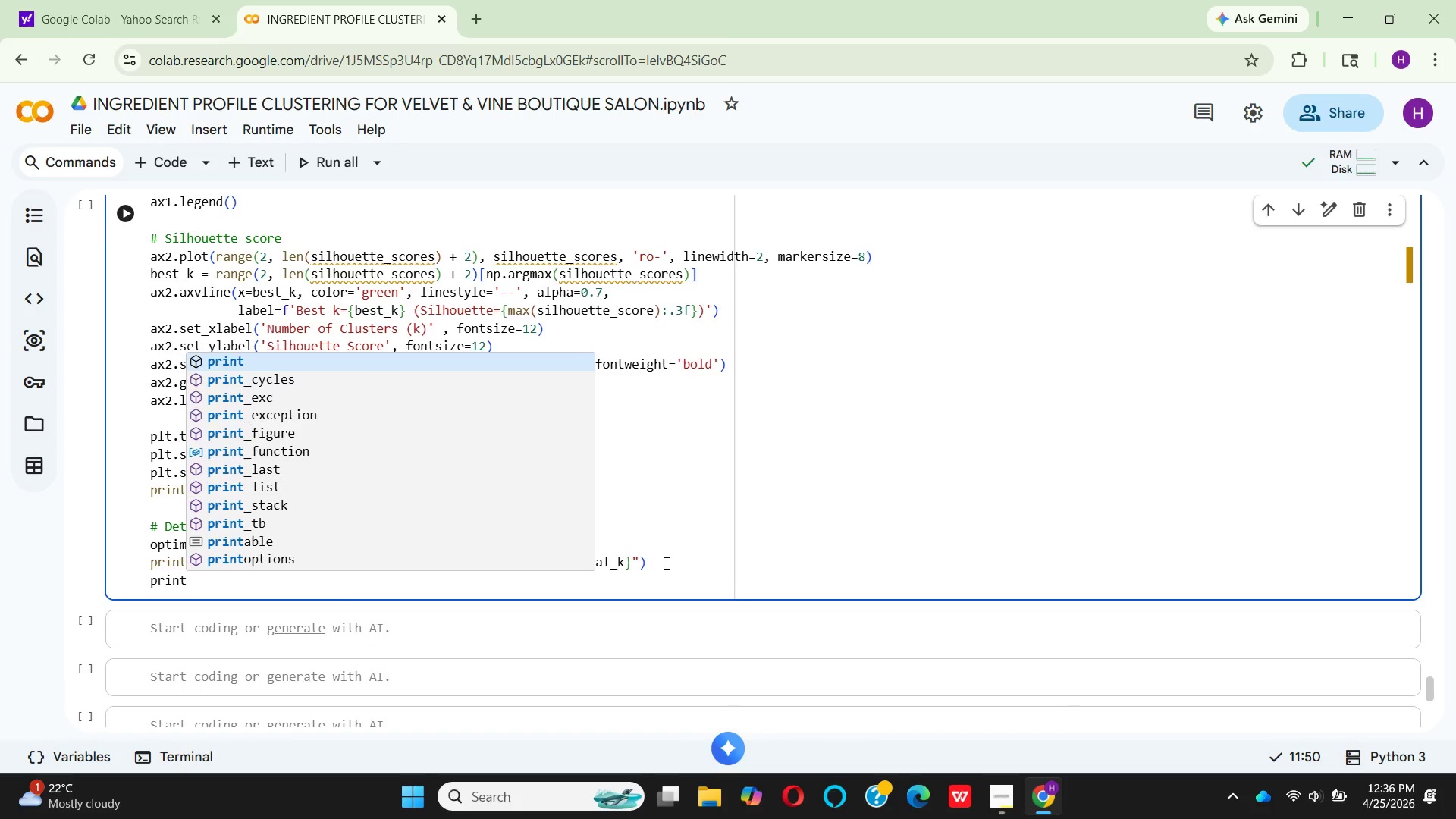 
key(Enter)
 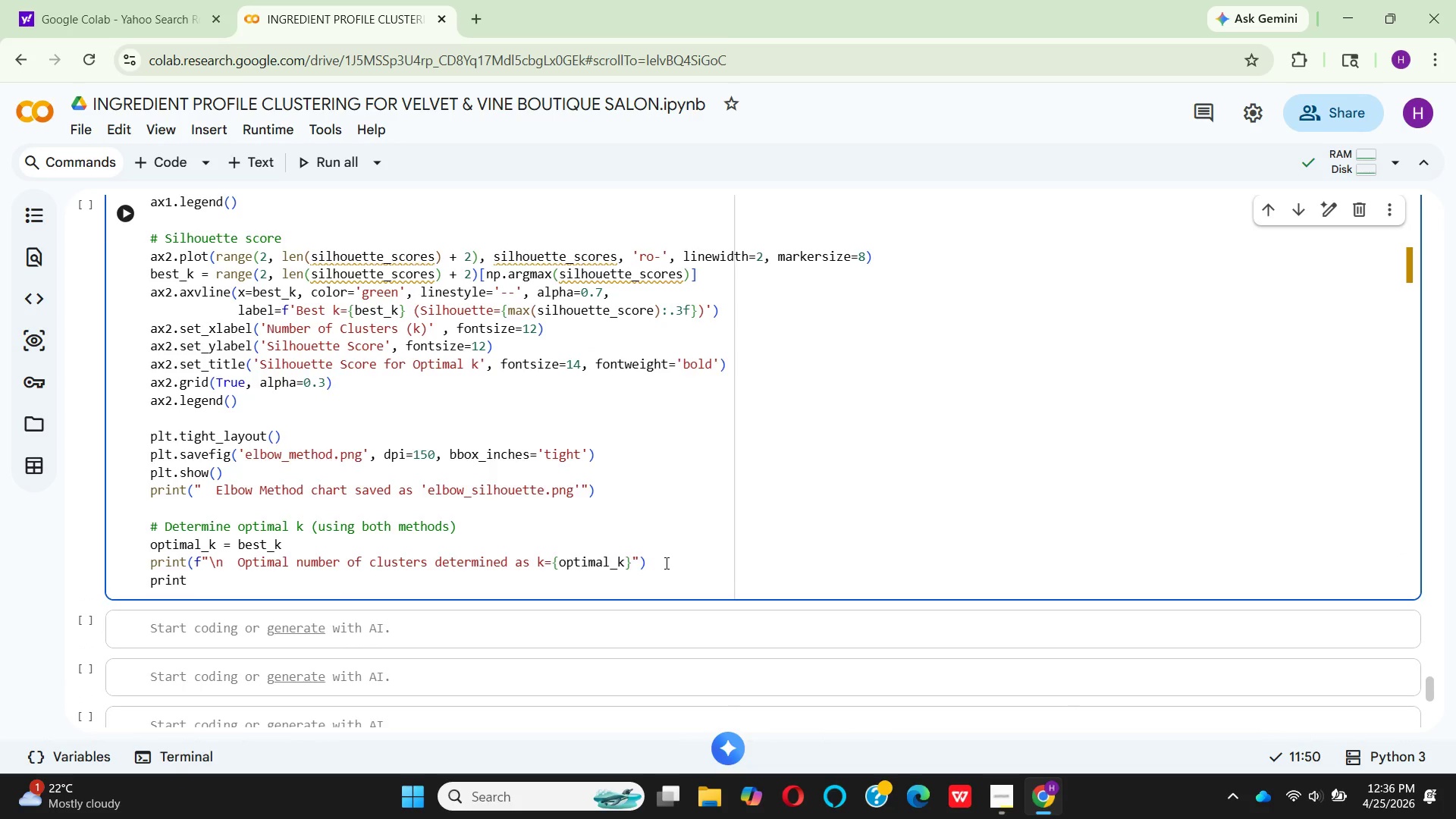 
type((f" )
 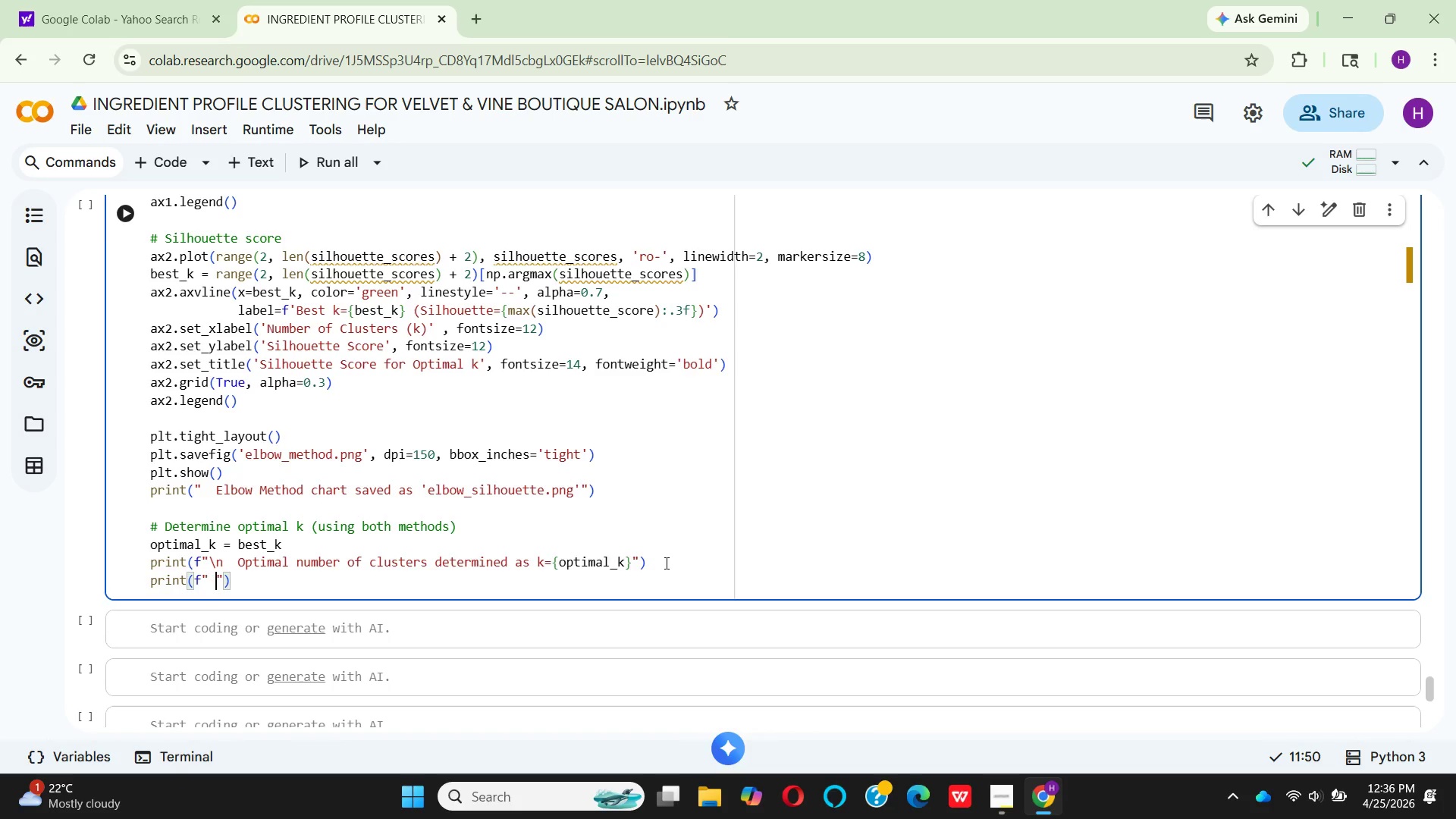 
type( (b)
key(Backspace)
type(Based on silho)
 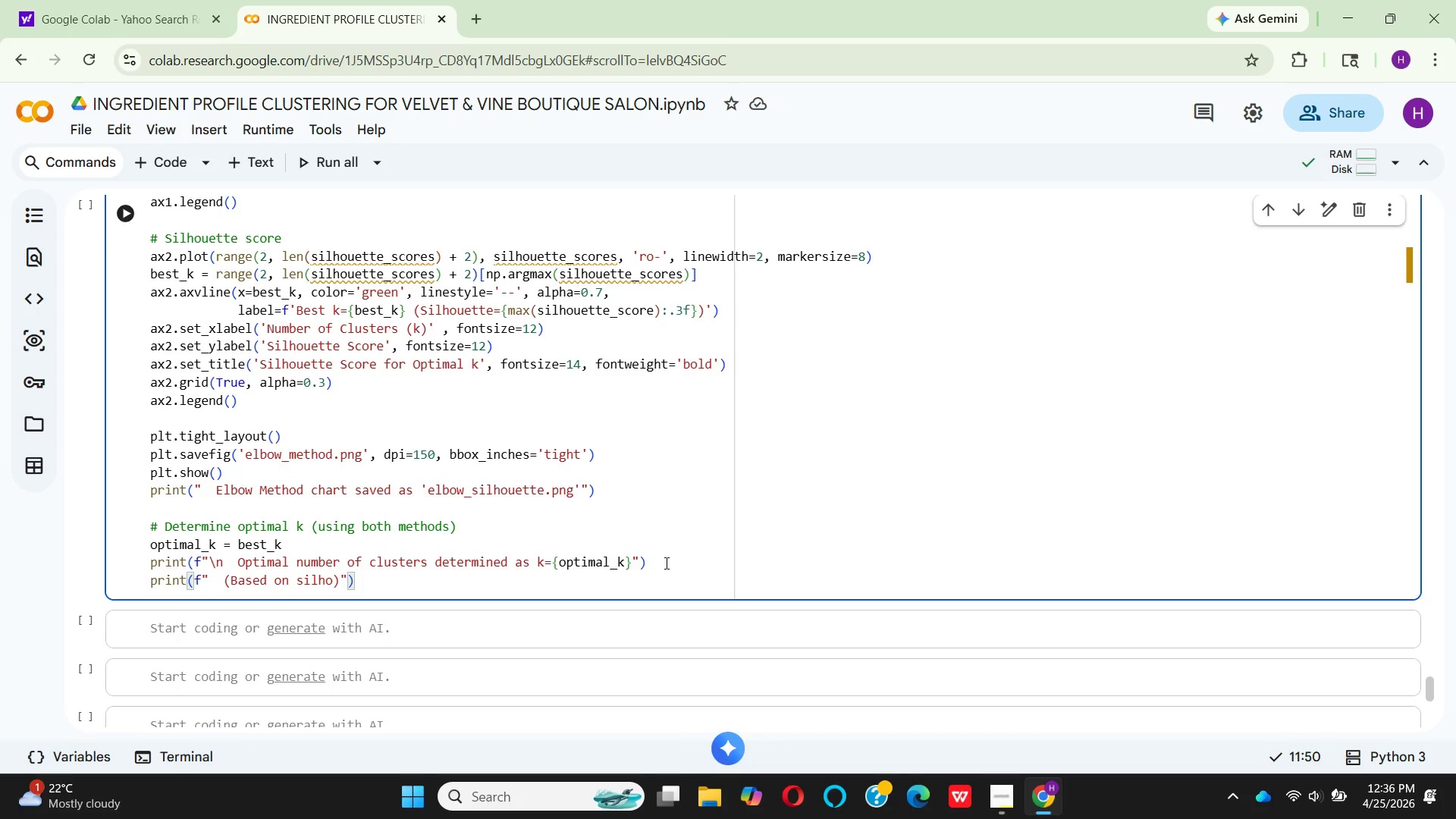 
type(uette c)
key(Backspace)
type(score best sepa)
 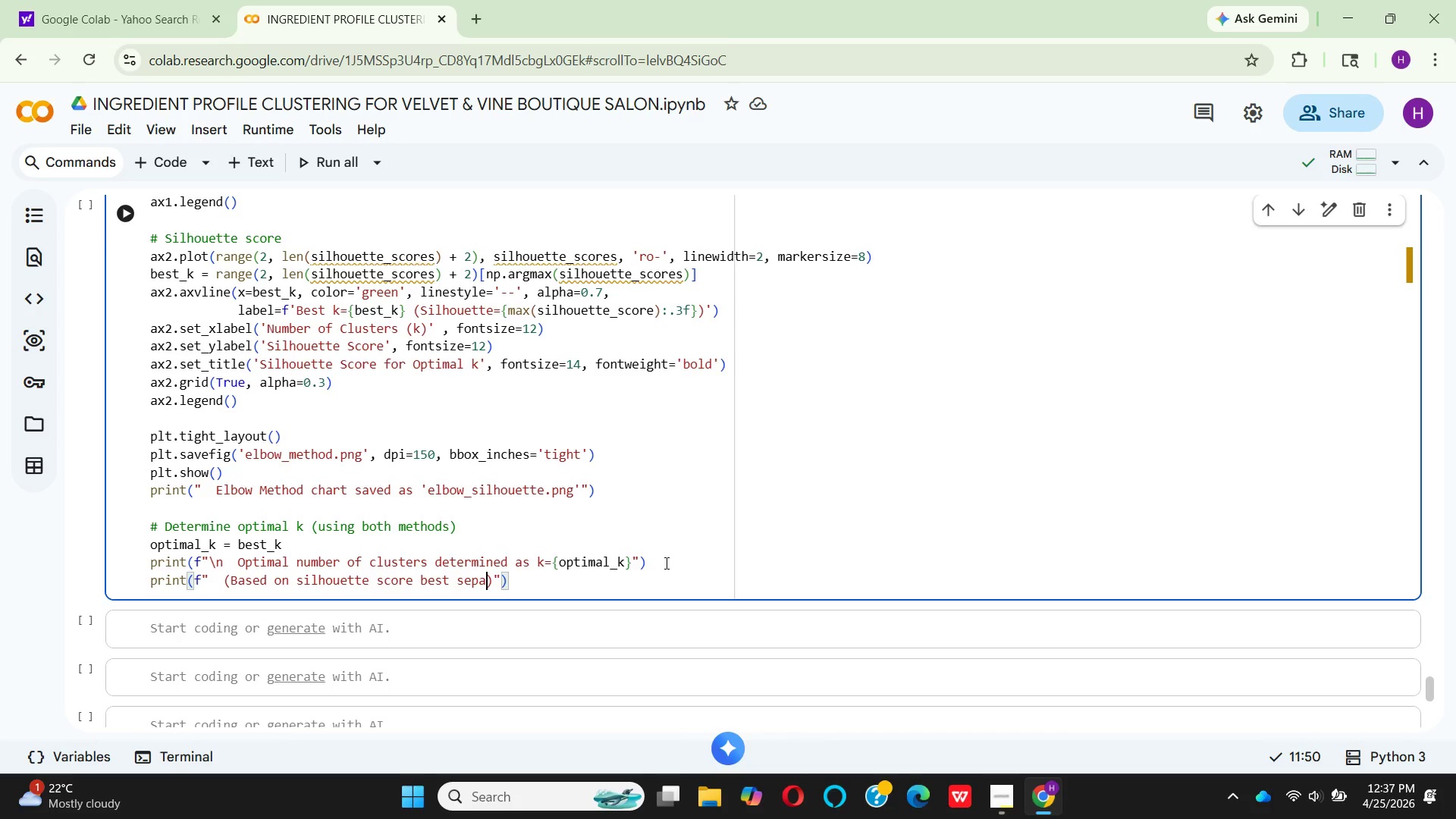 
type(ration between v)
key(Backspace)
type(clusers)
 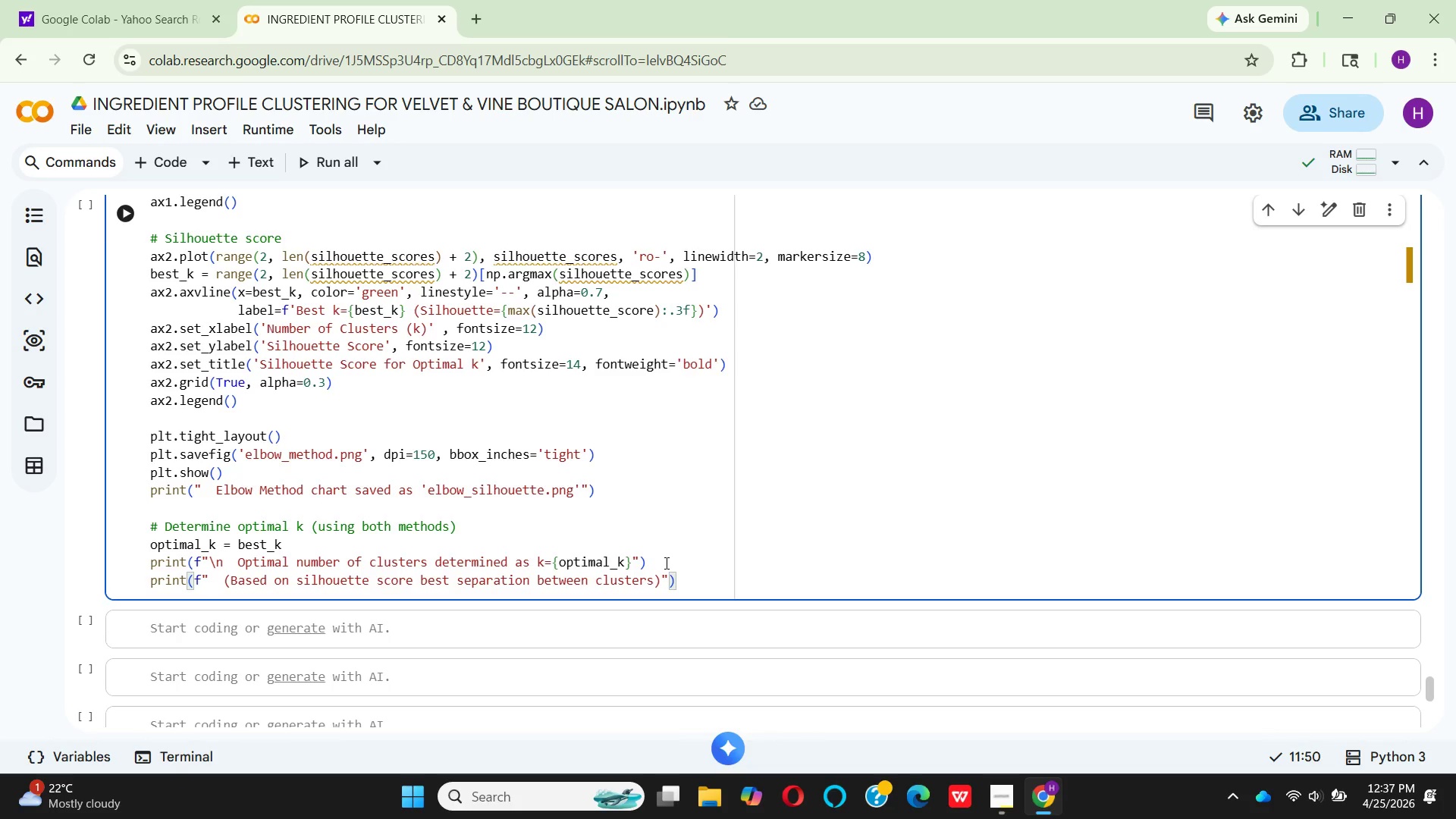 
key(ArrowRight)
 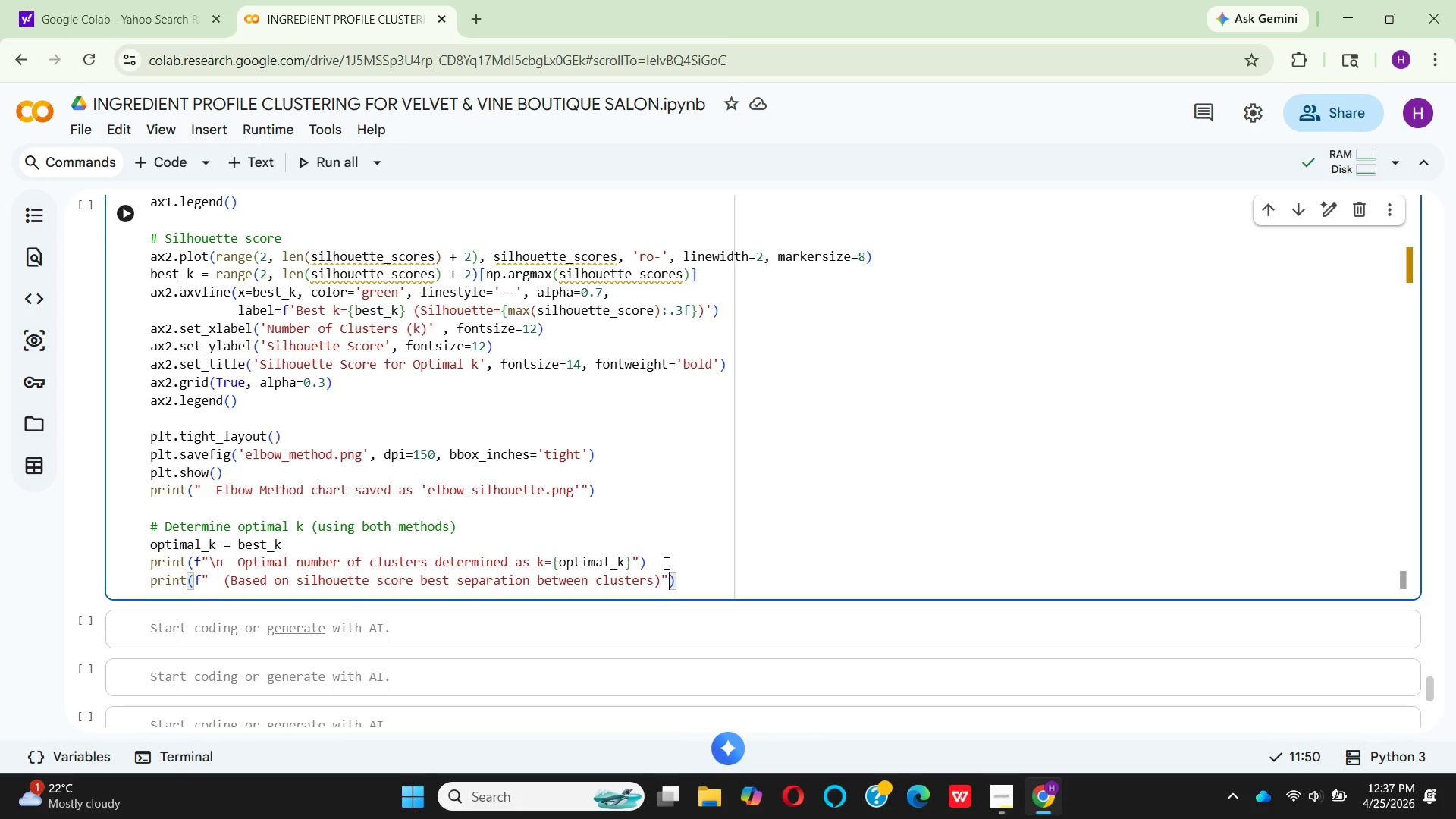 
key(ArrowRight)
 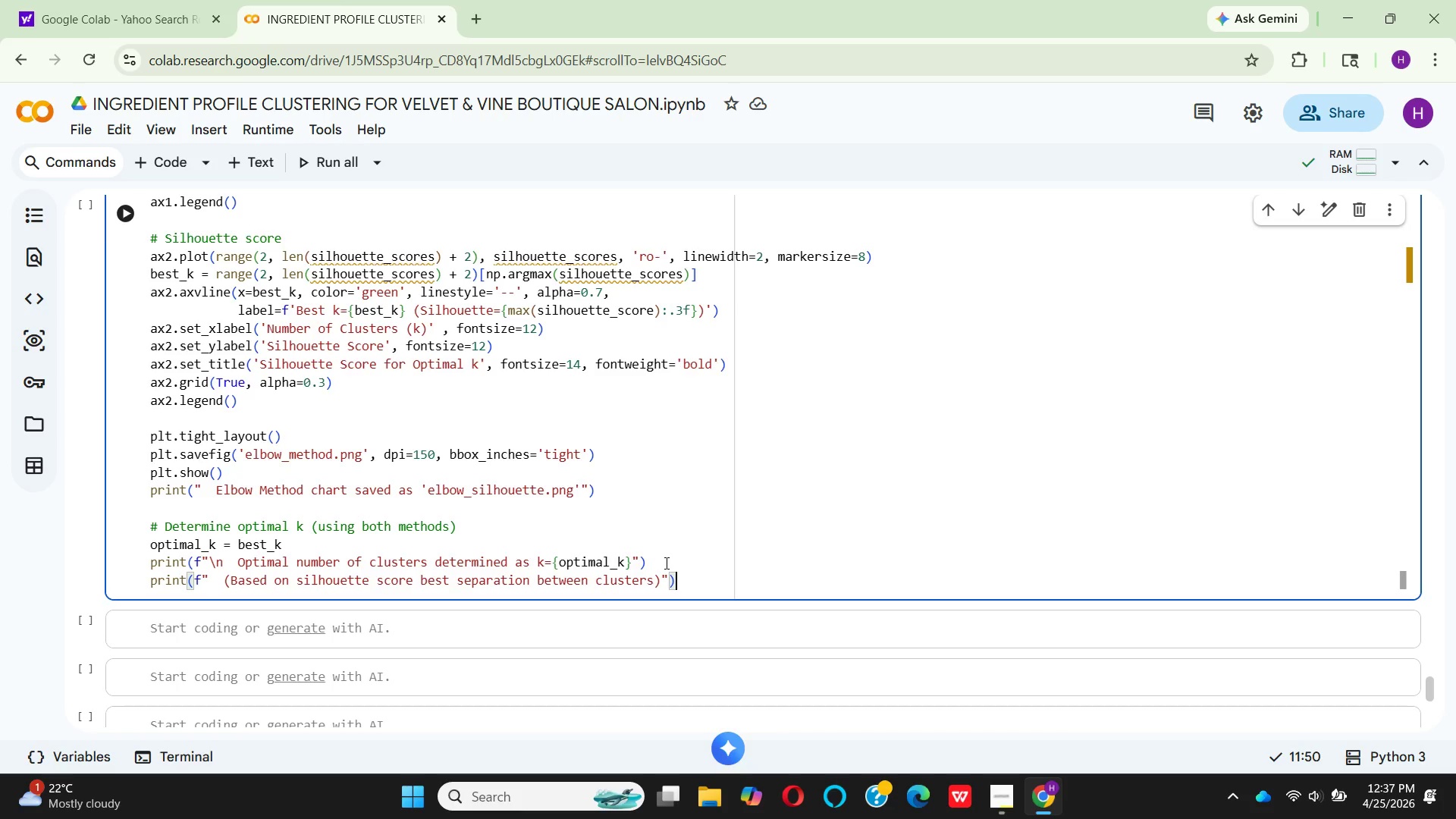 
key(ArrowRight)
 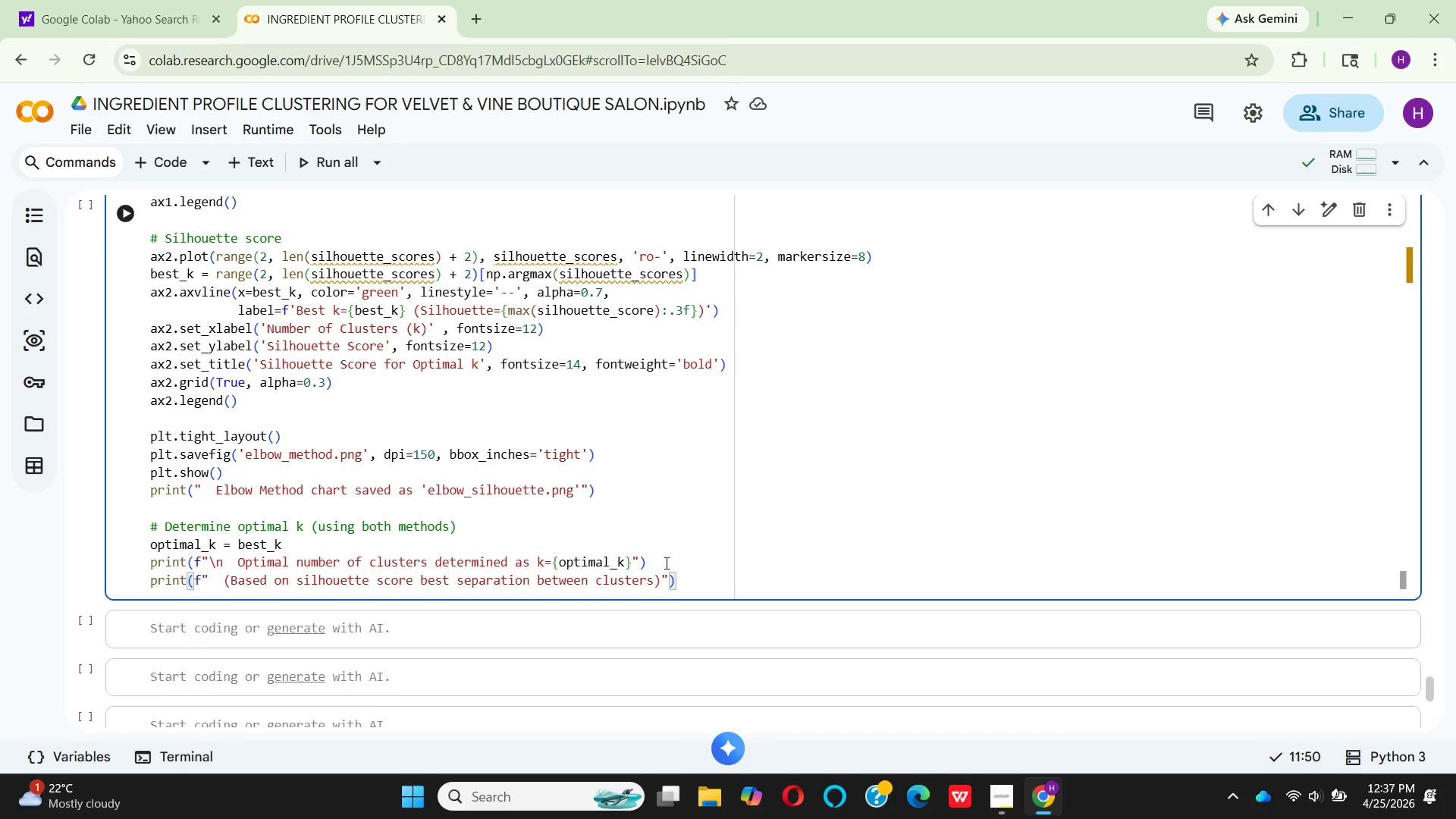 
key(Enter)
 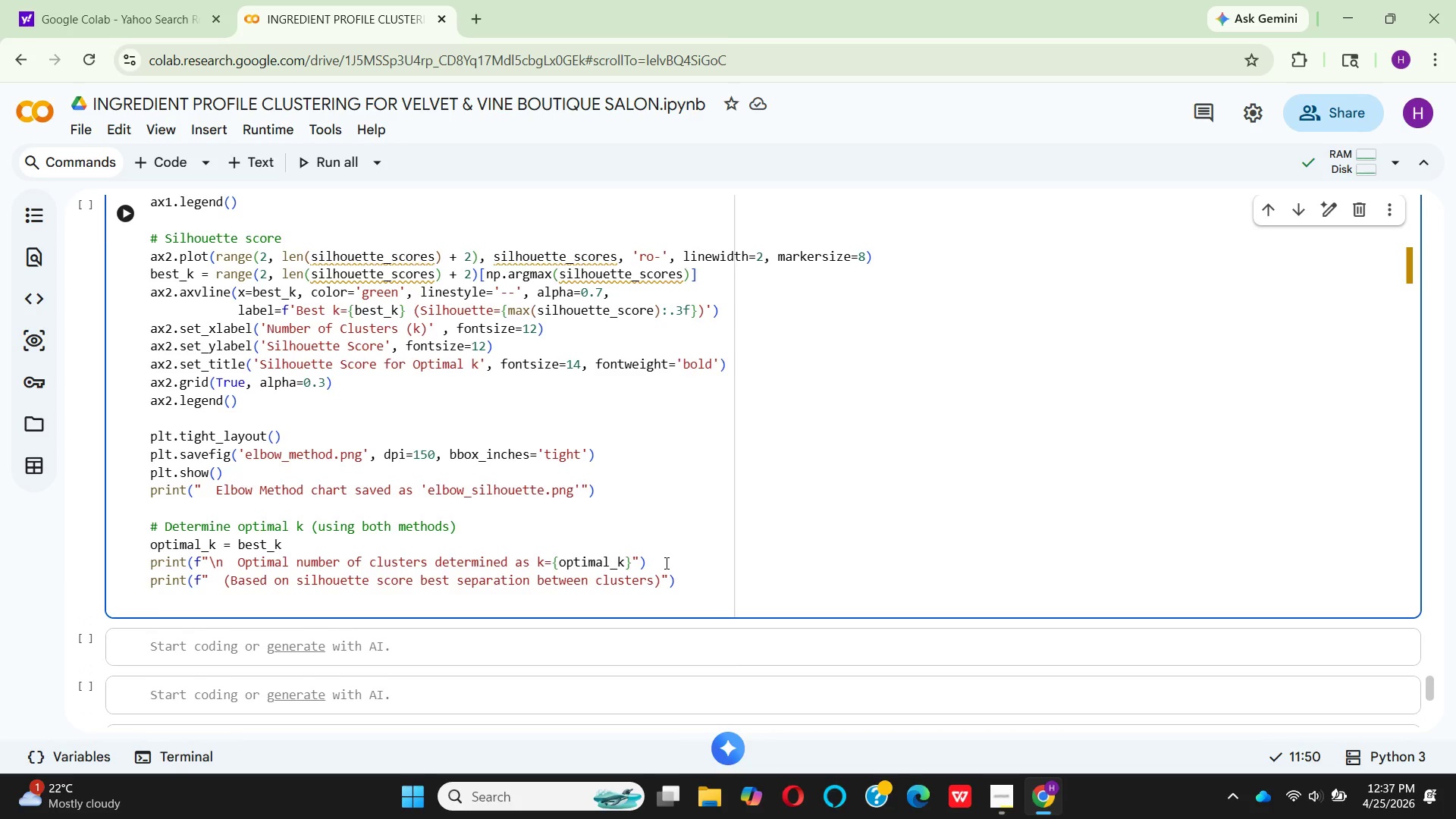 
wait(5.84)
 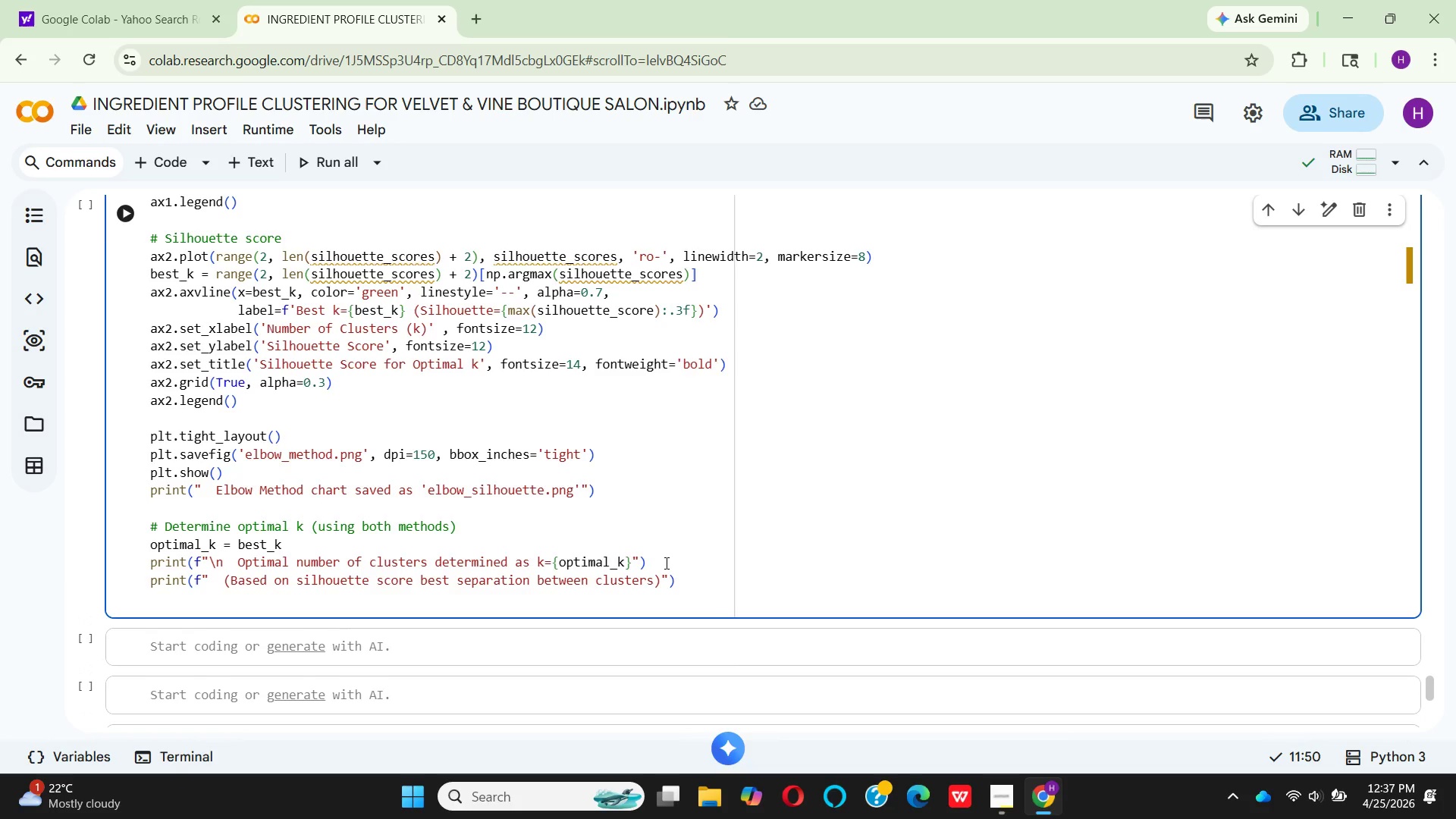 
scroll: coordinate [507, 375], scroll_direction: up, amount: 7.0
 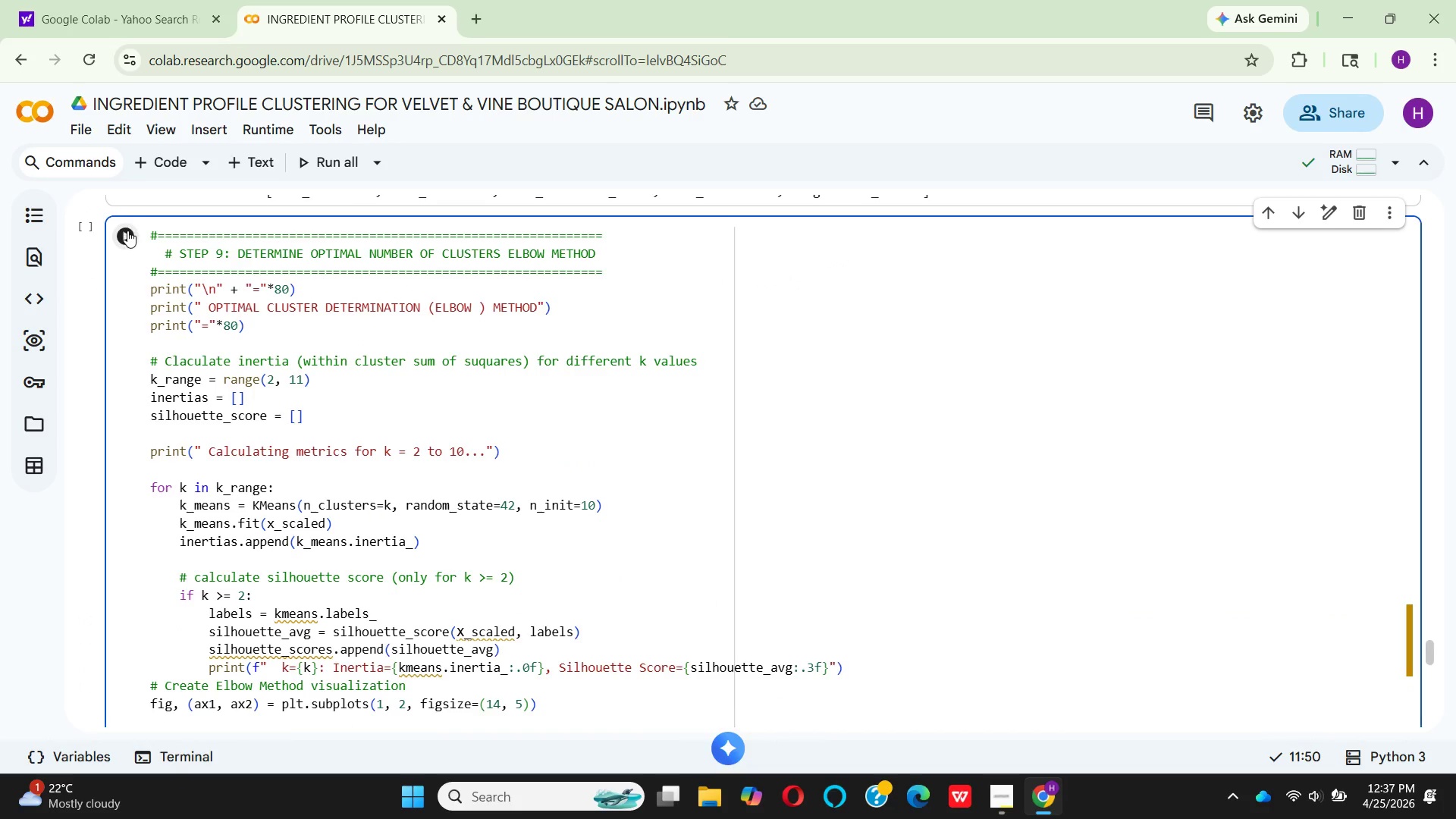 
left_click([127, 231])
 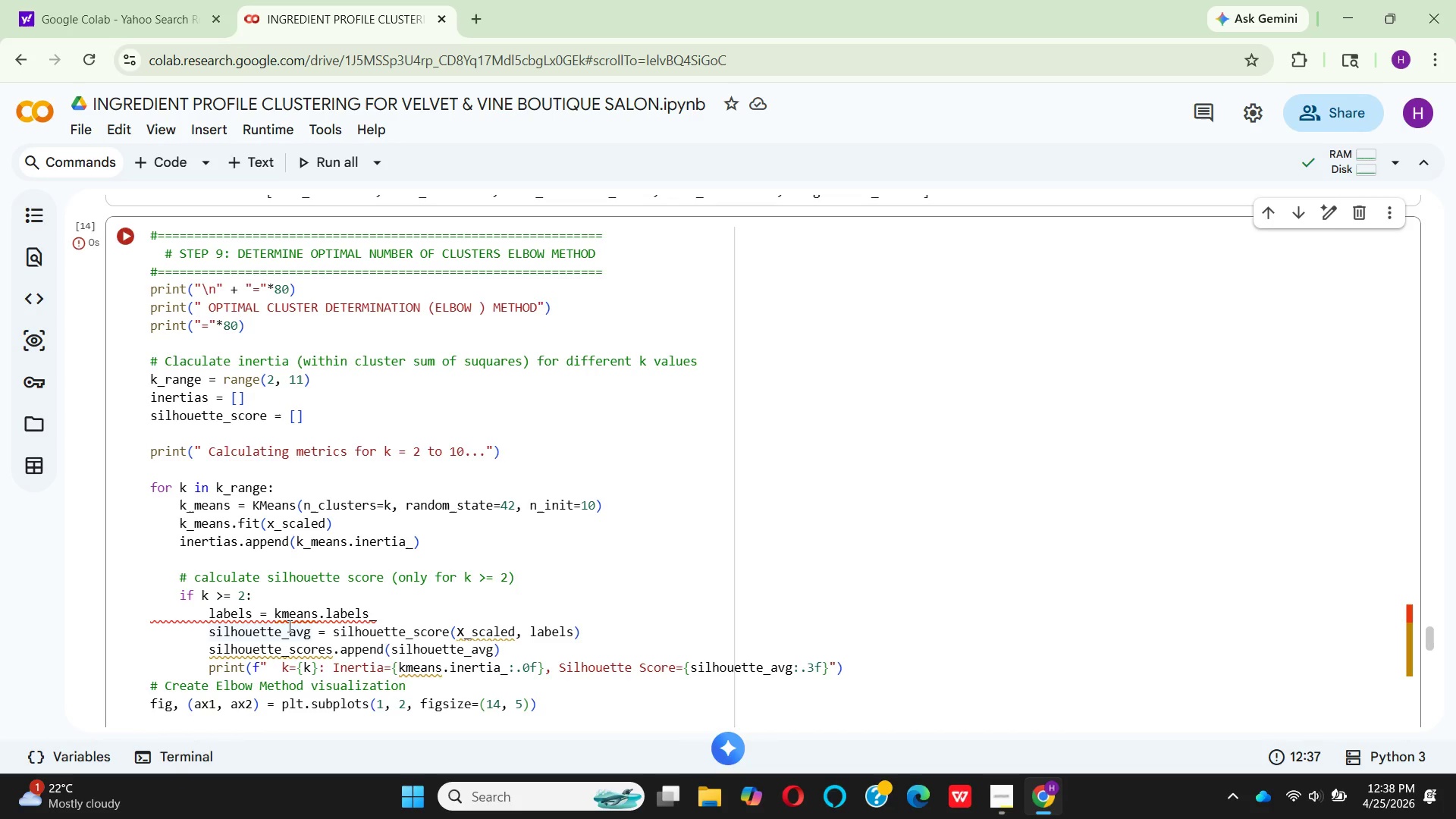 
wait(45.88)
 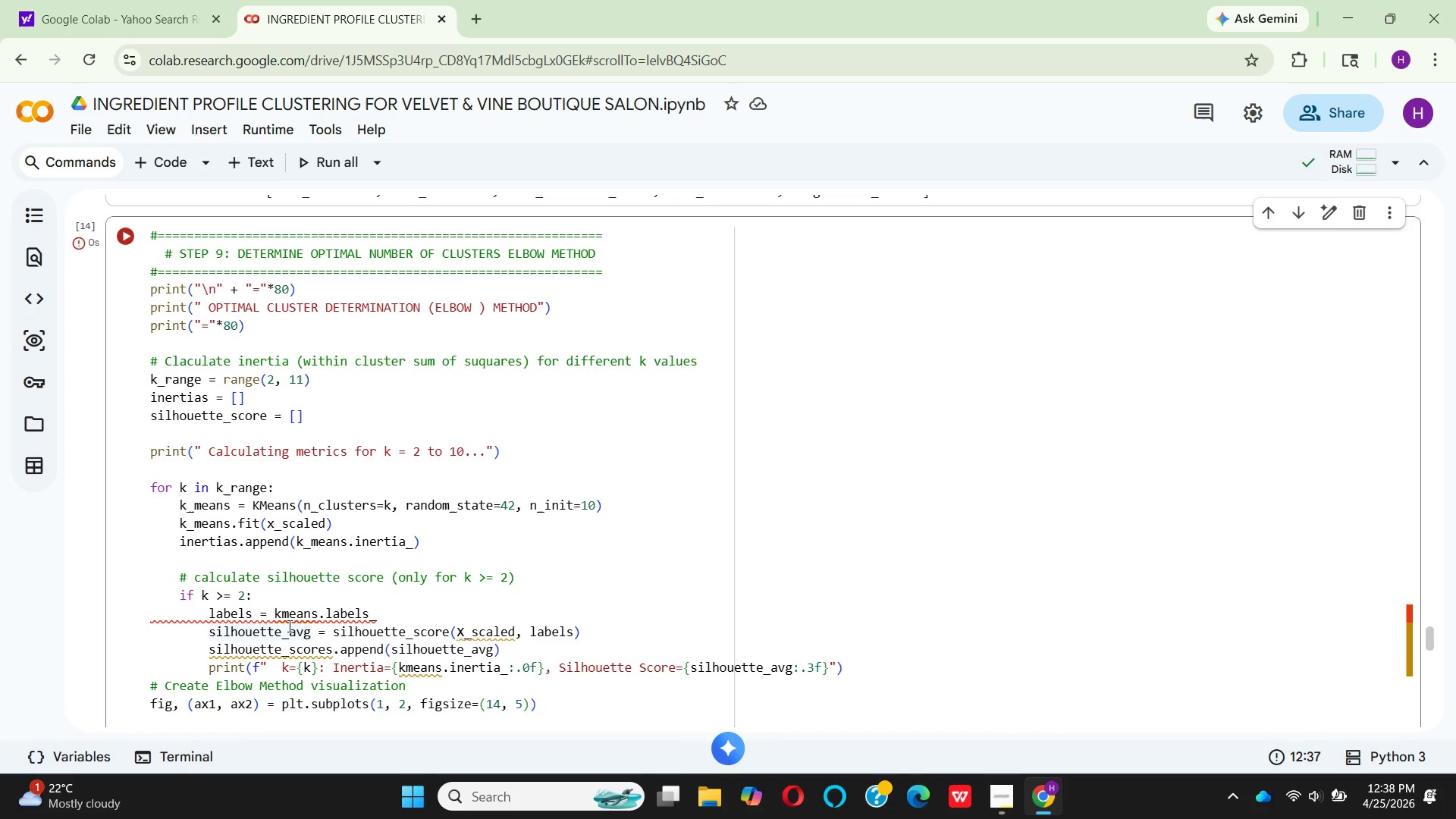 
left_click([196, 505])
 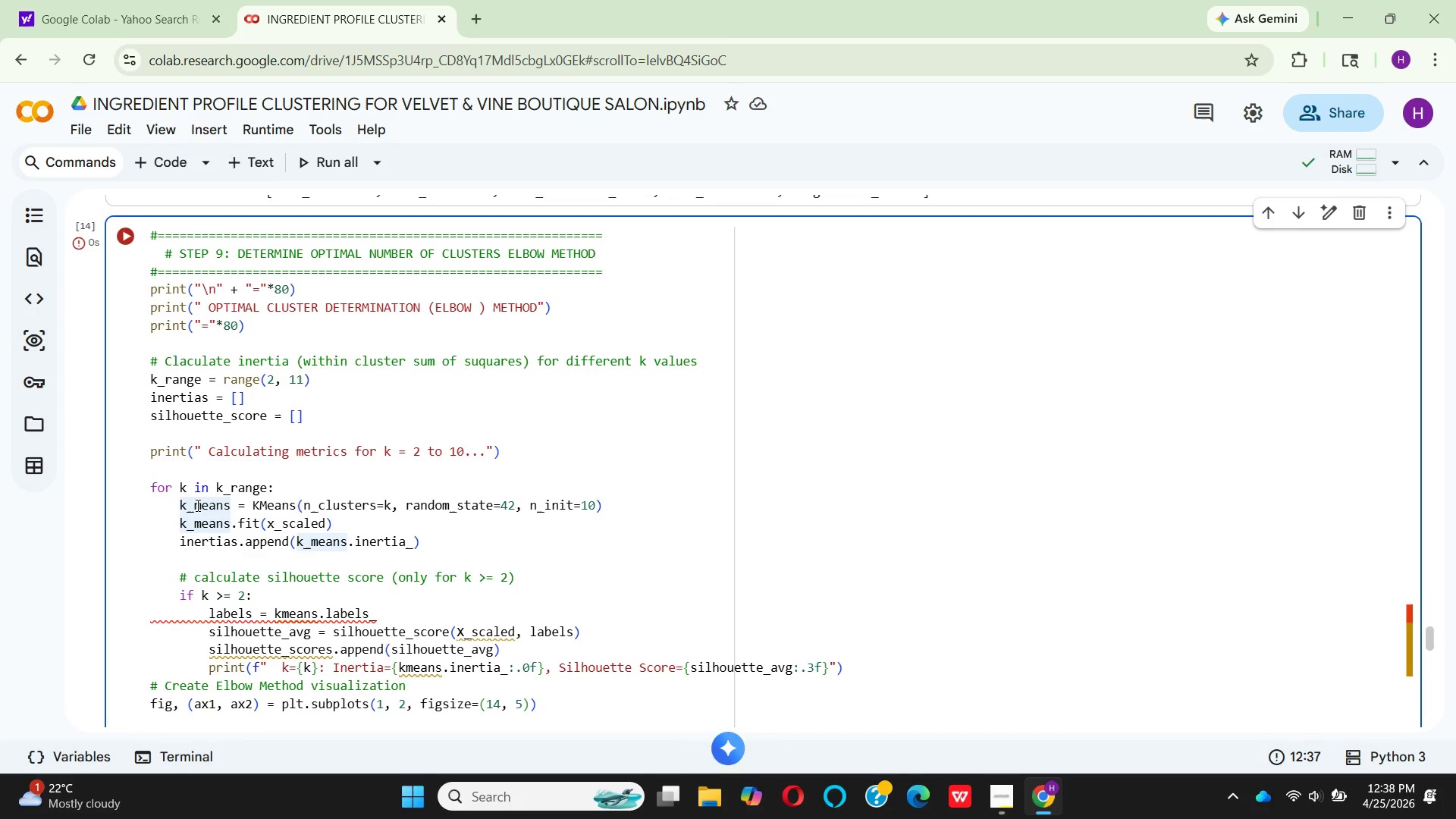 
key(Backspace)
 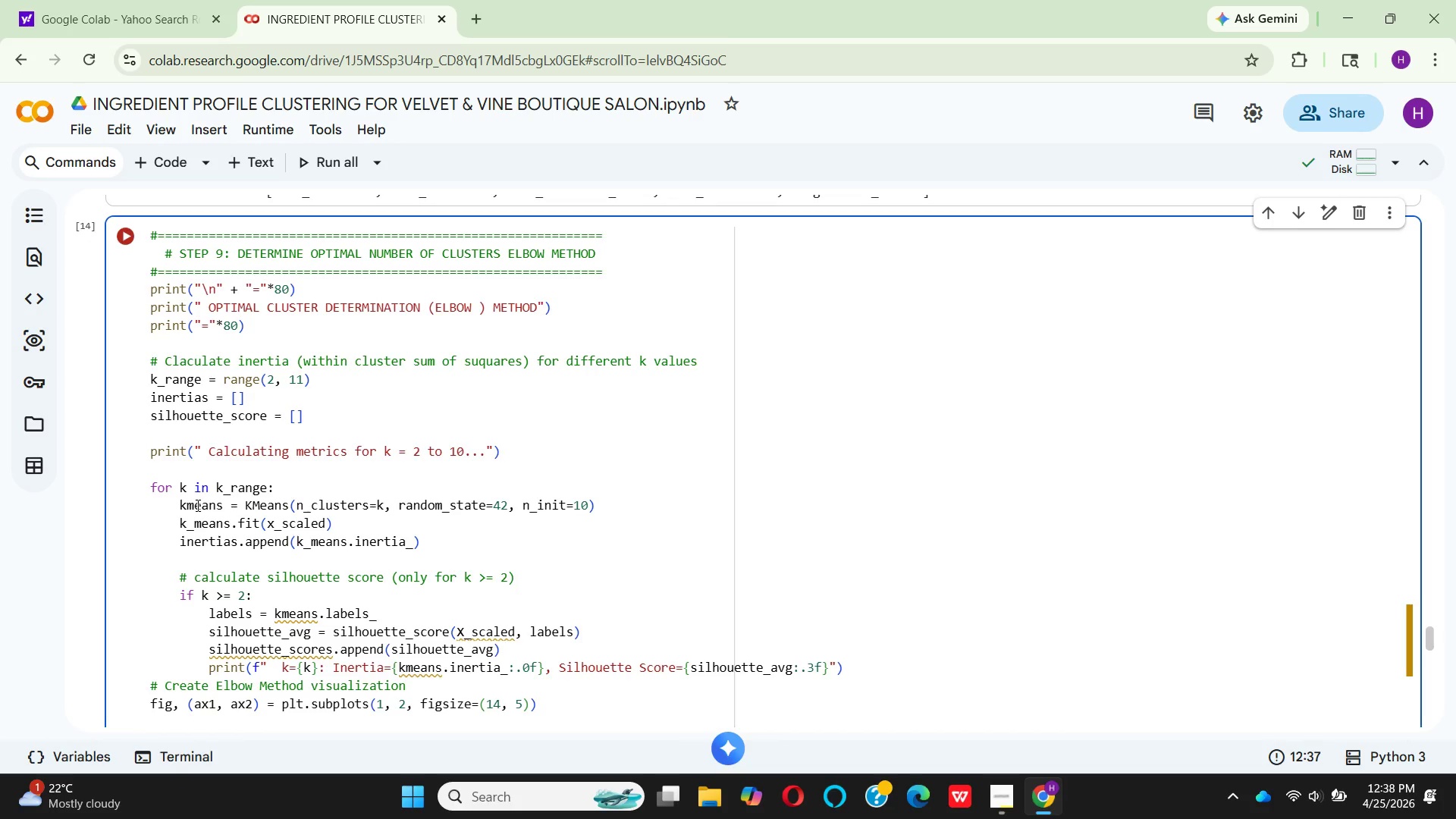 
key(ArrowDown)
 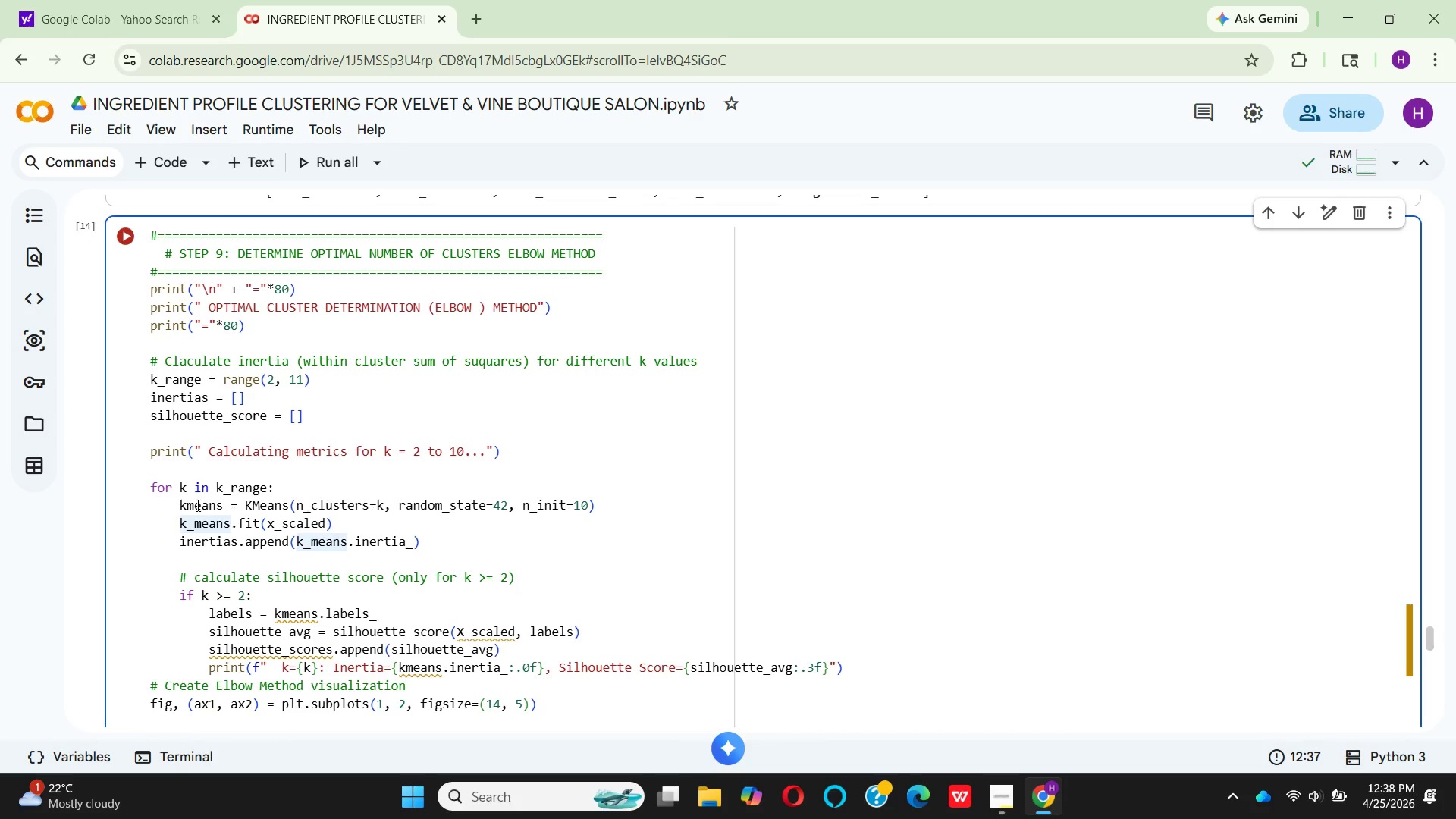 
key(ArrowRight)
 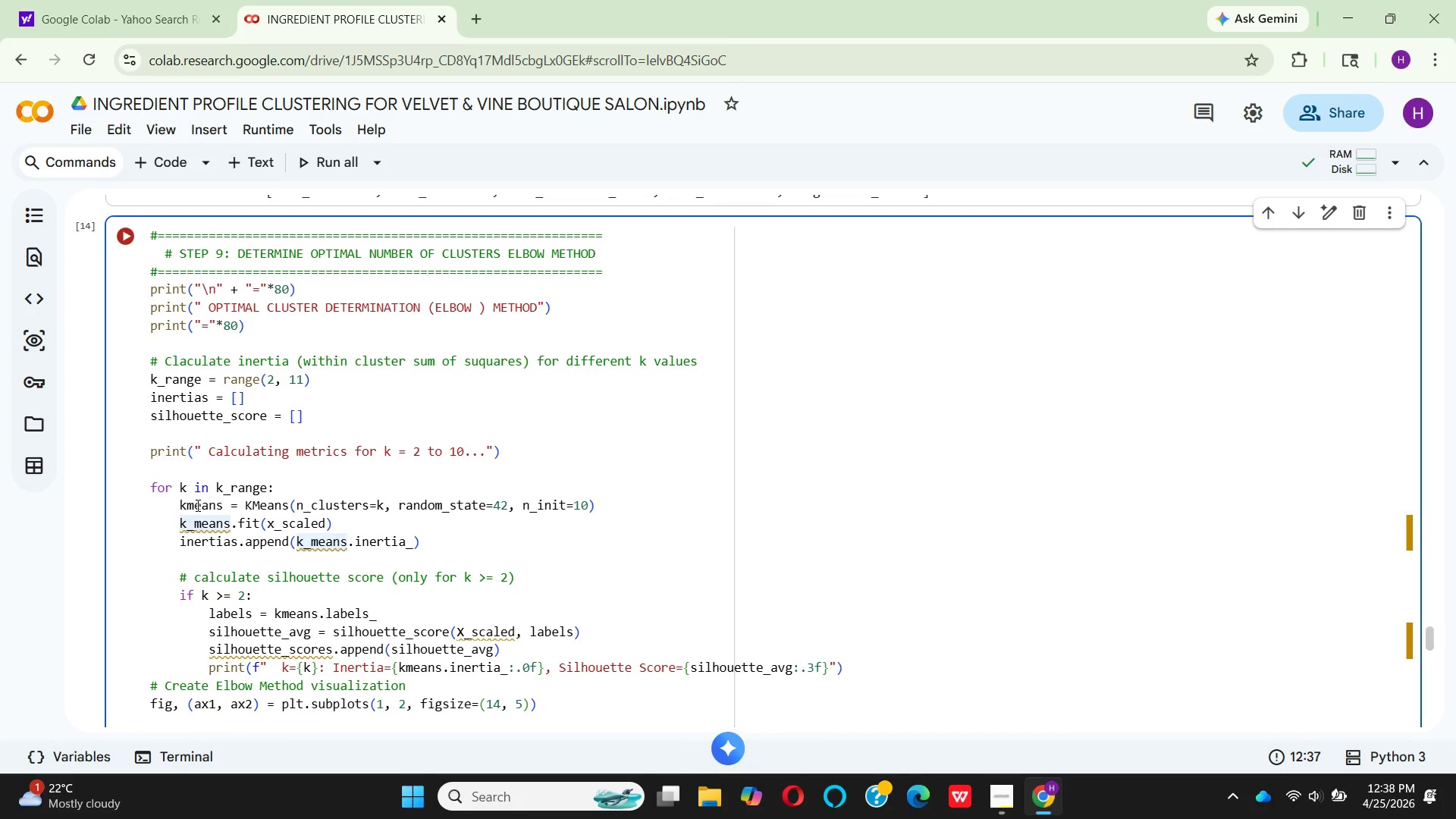 
key(Backspace)
 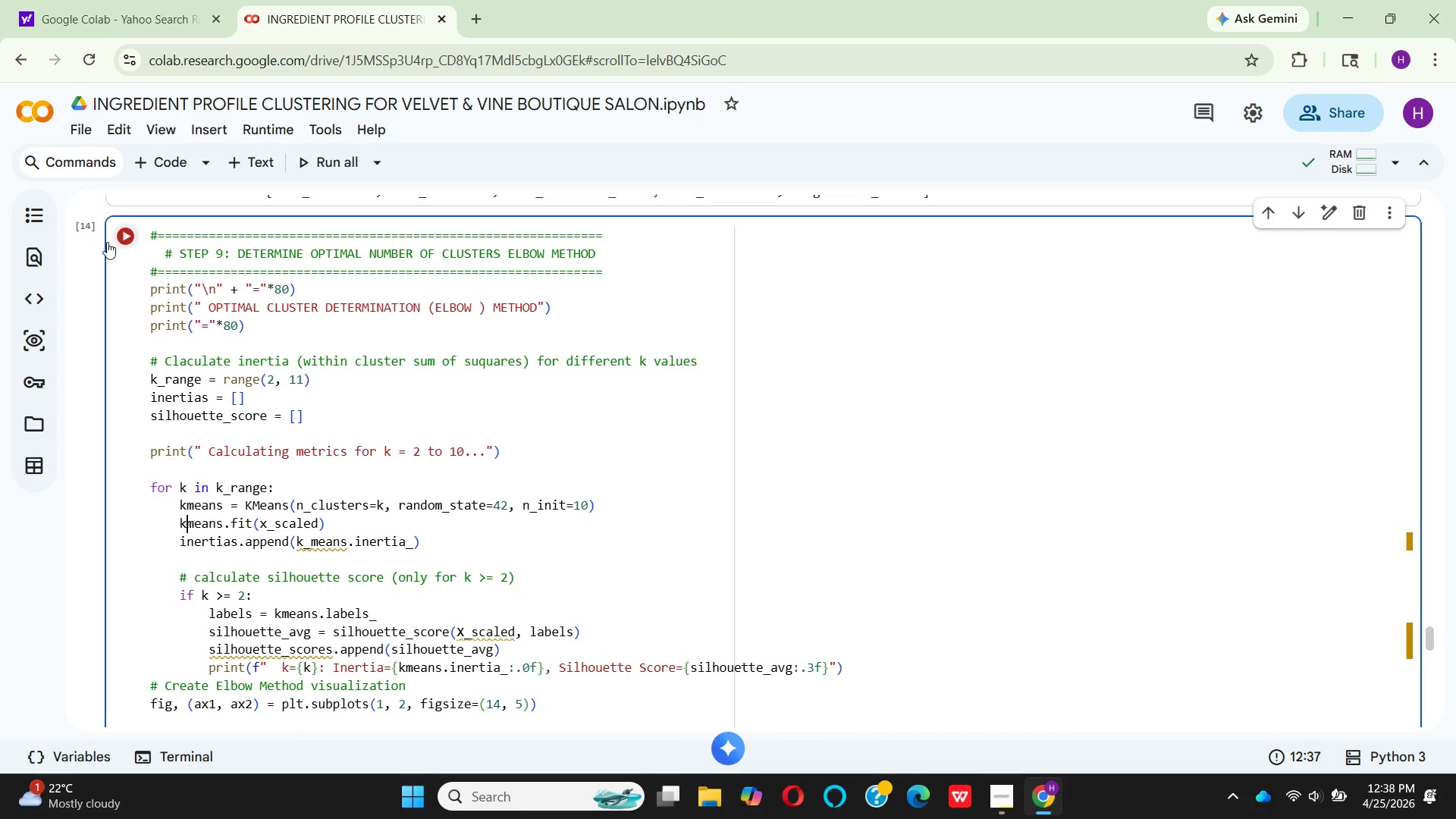 
left_click([118, 242])
 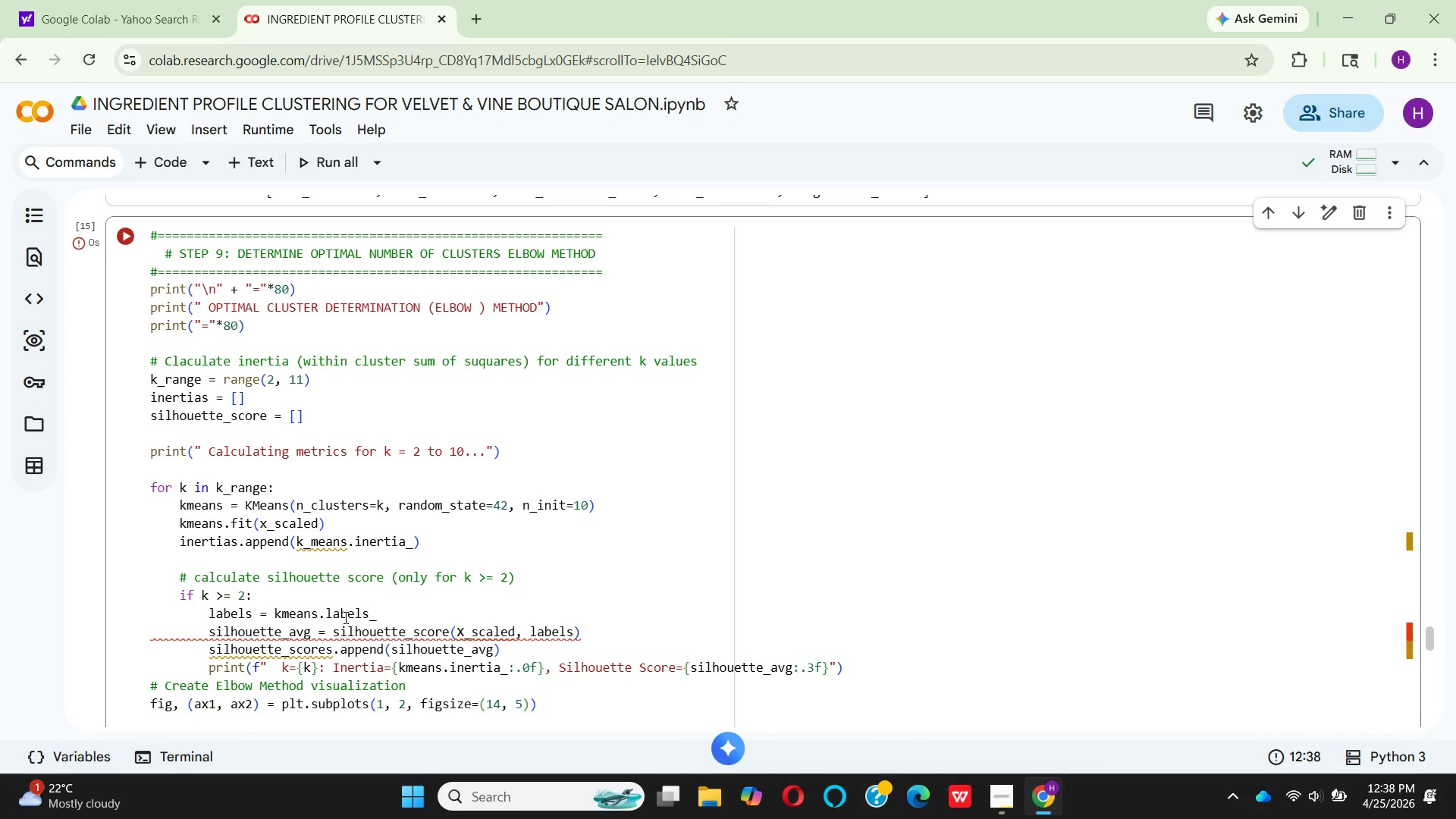 
scroll: coordinate [356, 624], scroll_direction: down, amount: 11.0
 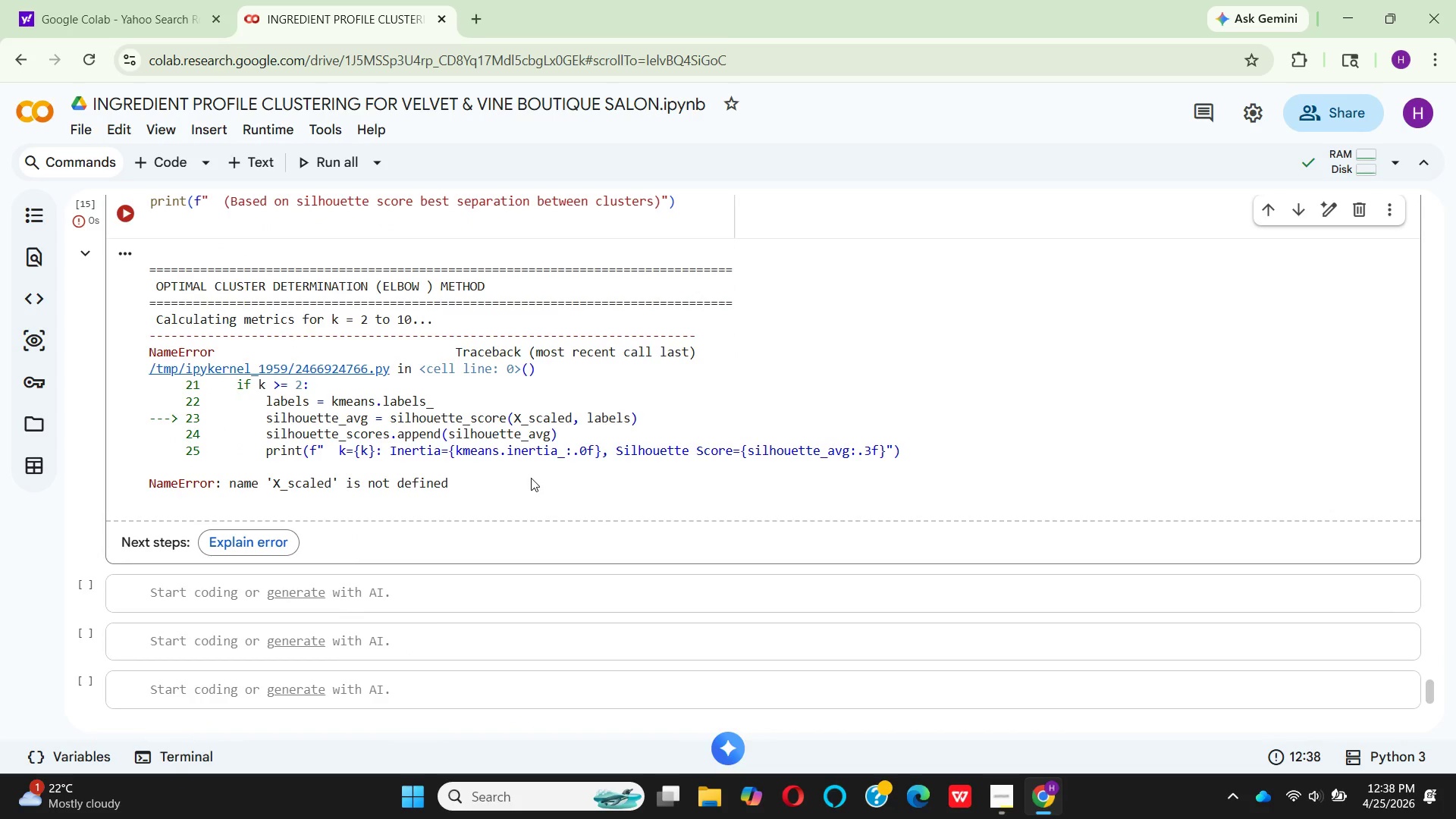 
scroll: coordinate [600, 577], scroll_direction: up, amount: 9.0
 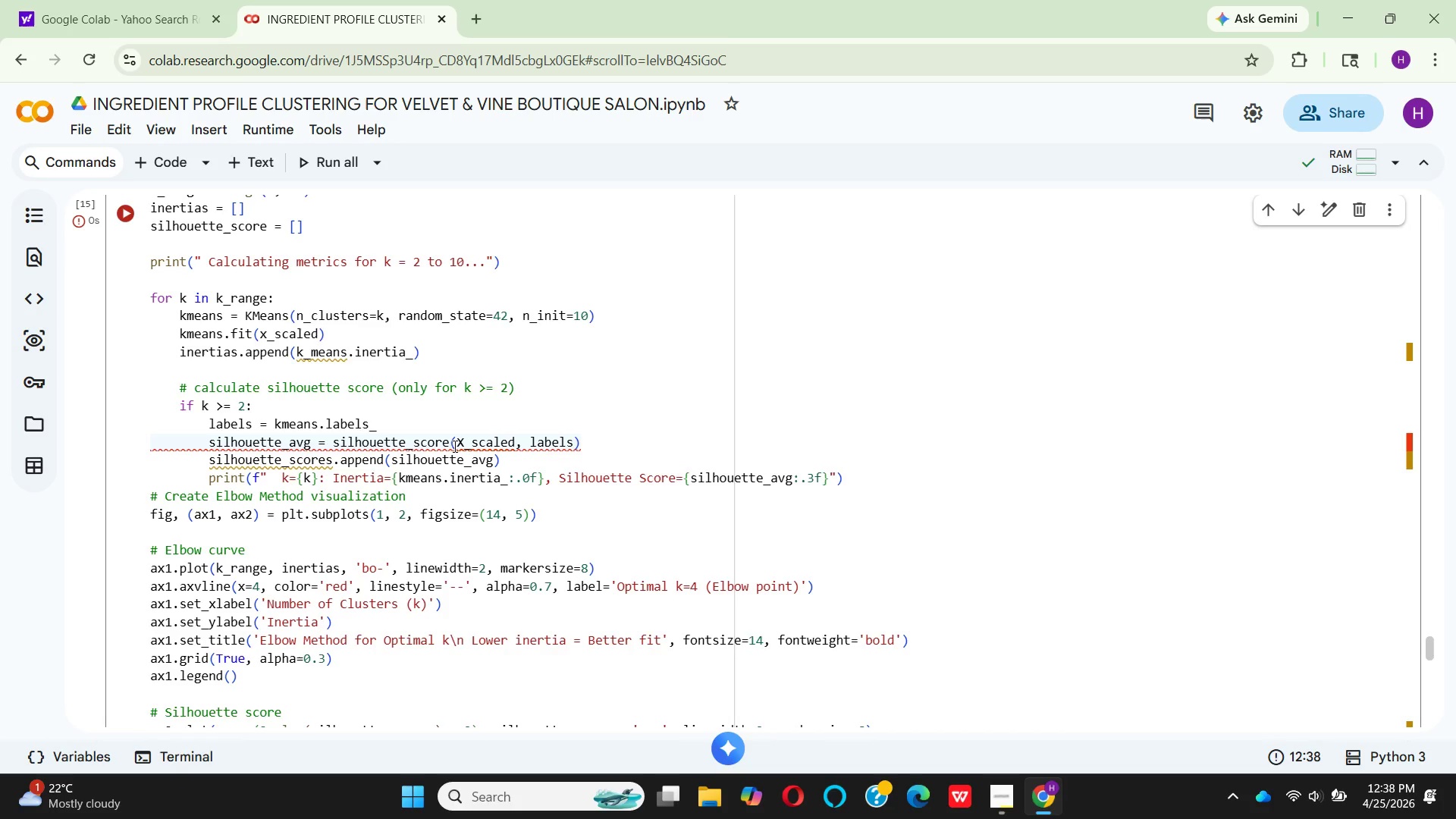 
left_click([466, 447])
 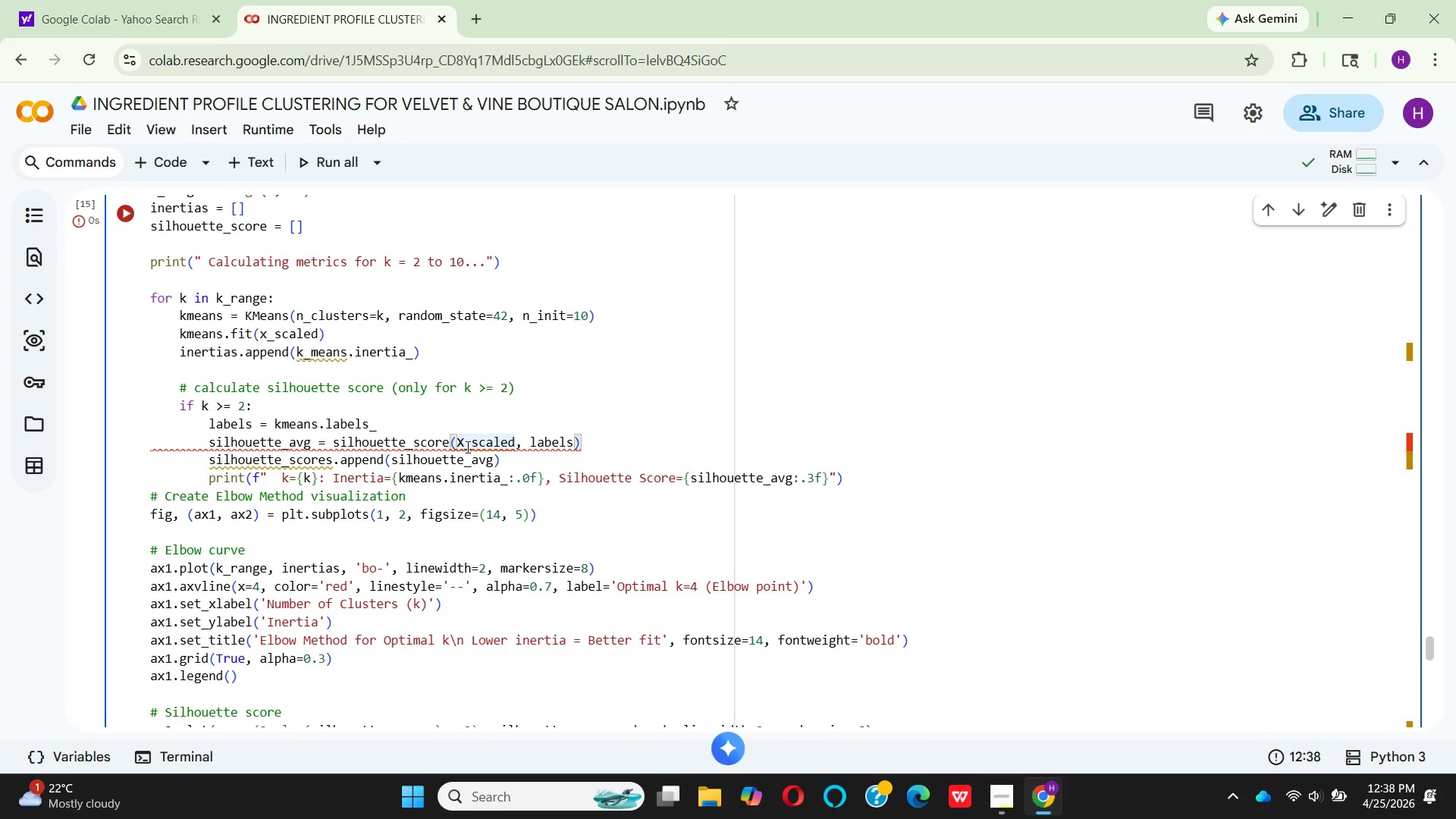 
key(Backspace)
 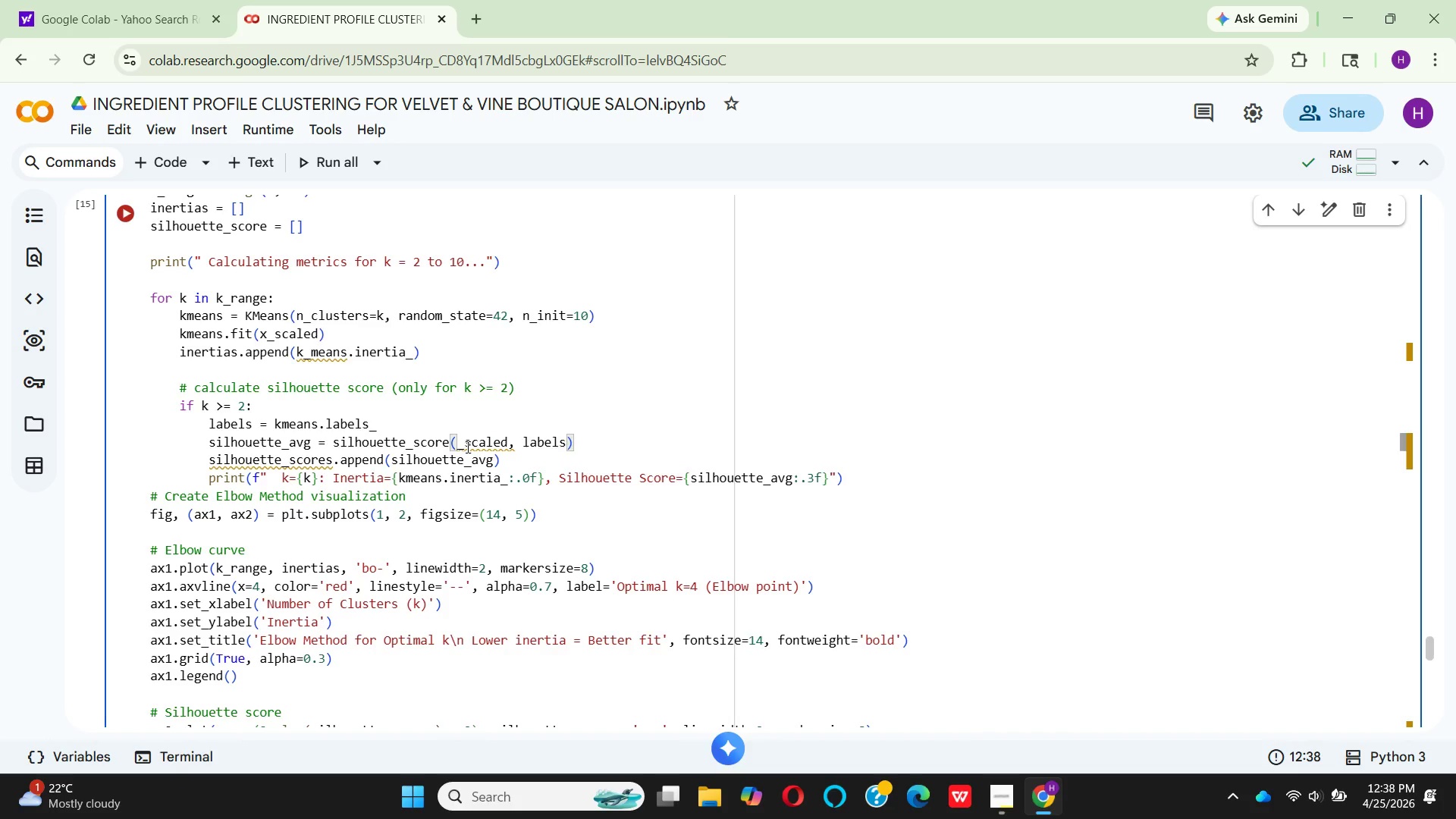 
key(X)
 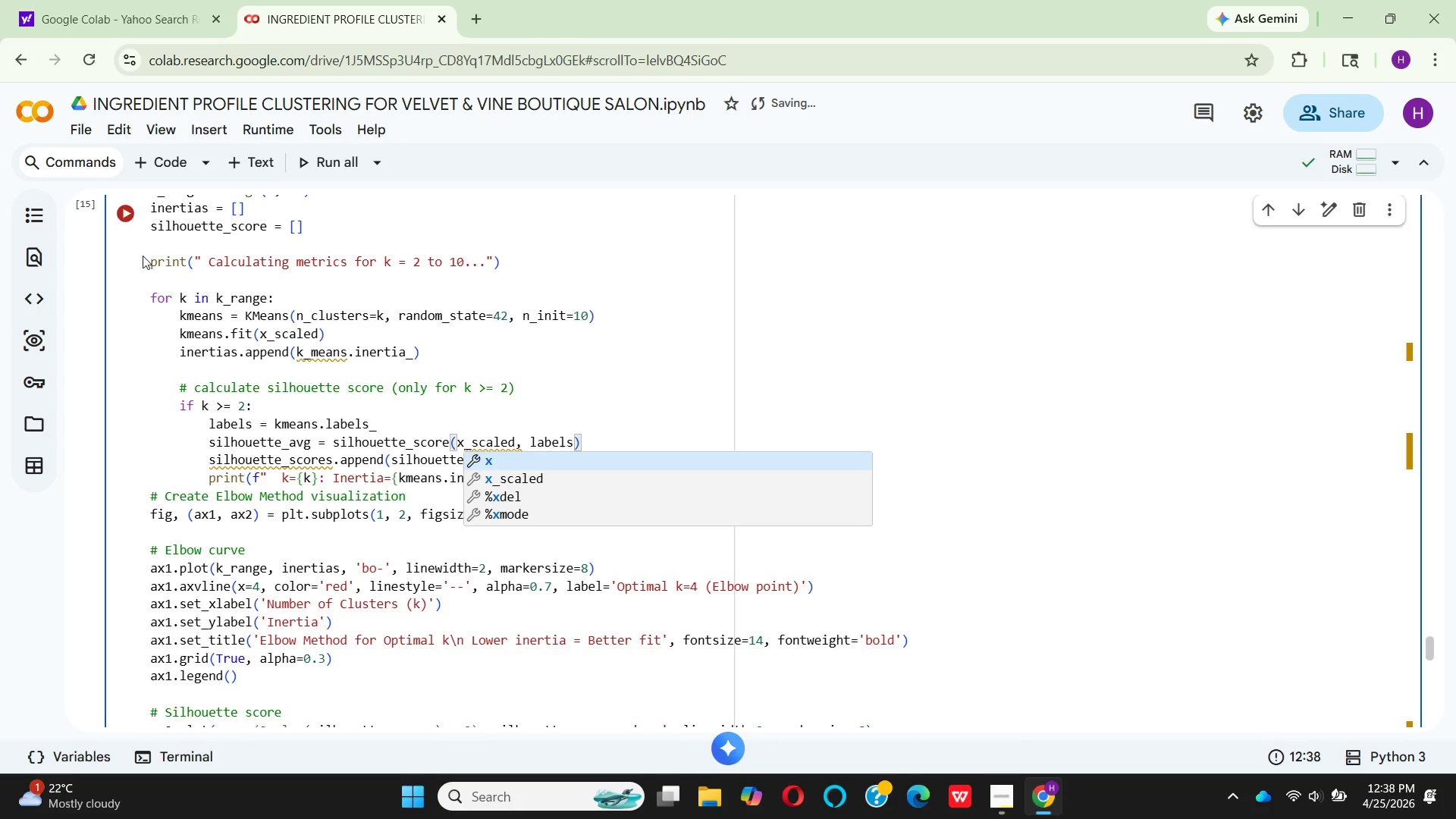 
left_click([128, 214])
 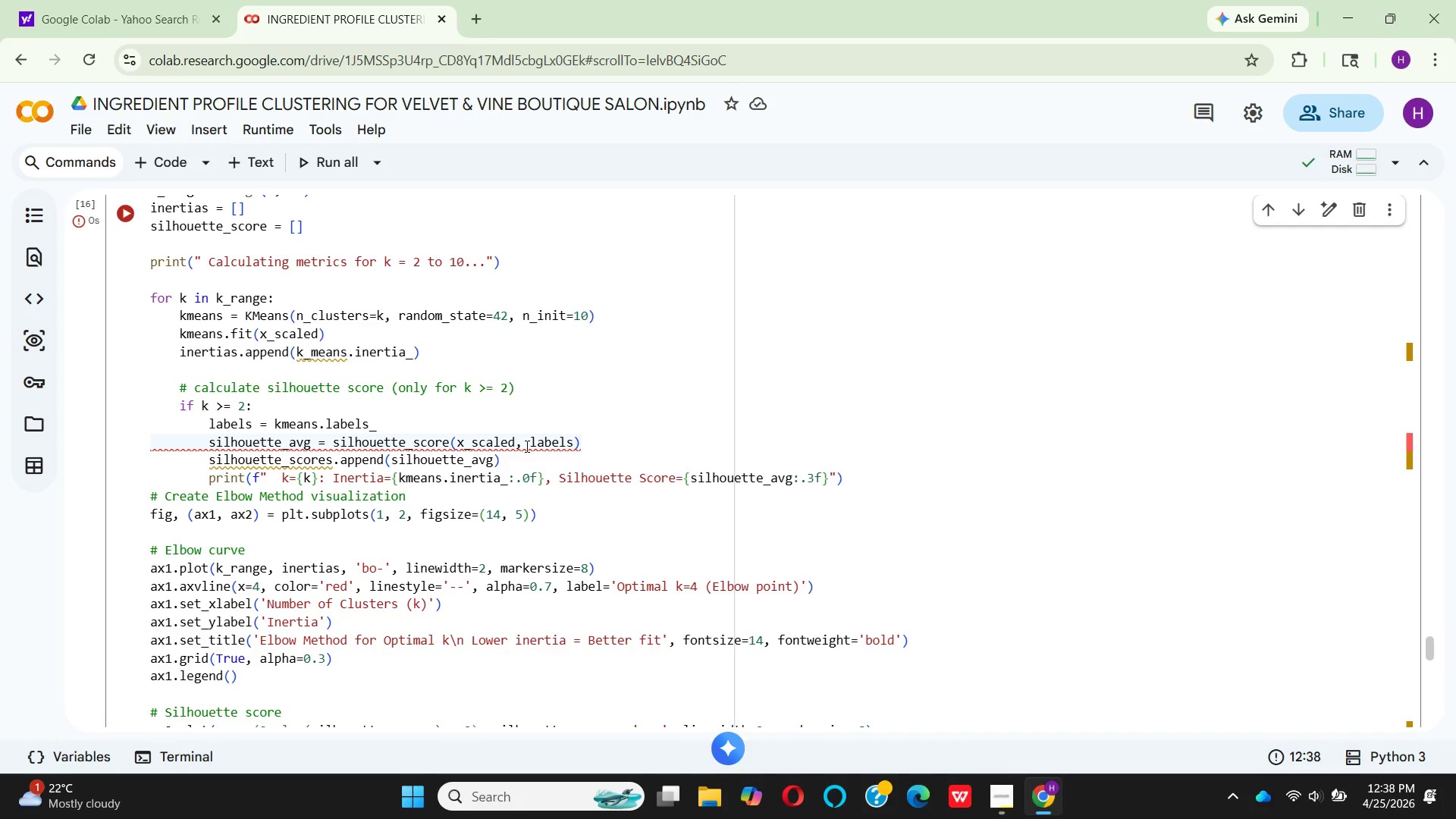 
wait(5.03)
 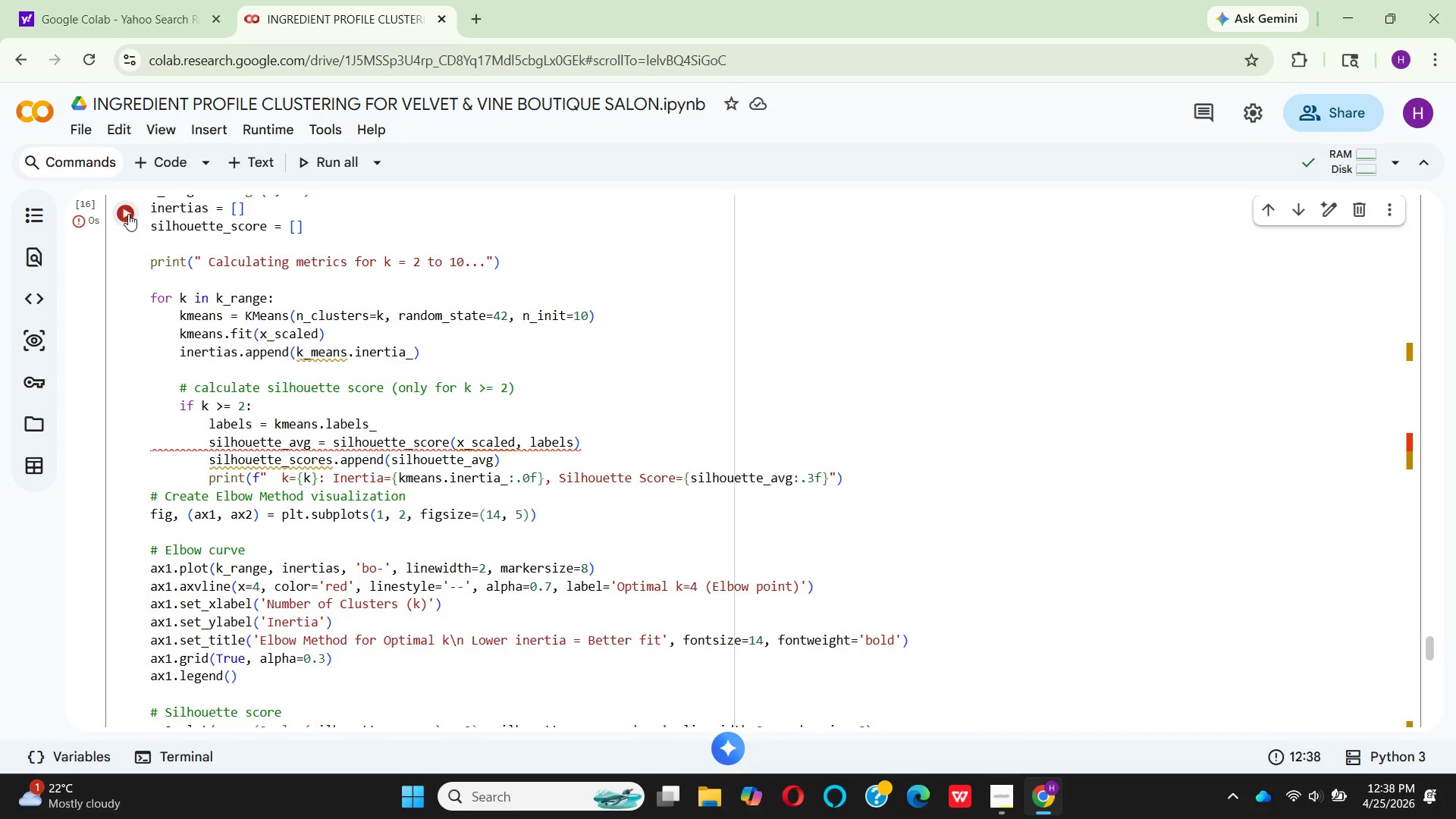 
scroll: coordinate [484, 510], scroll_direction: down, amount: 9.0
 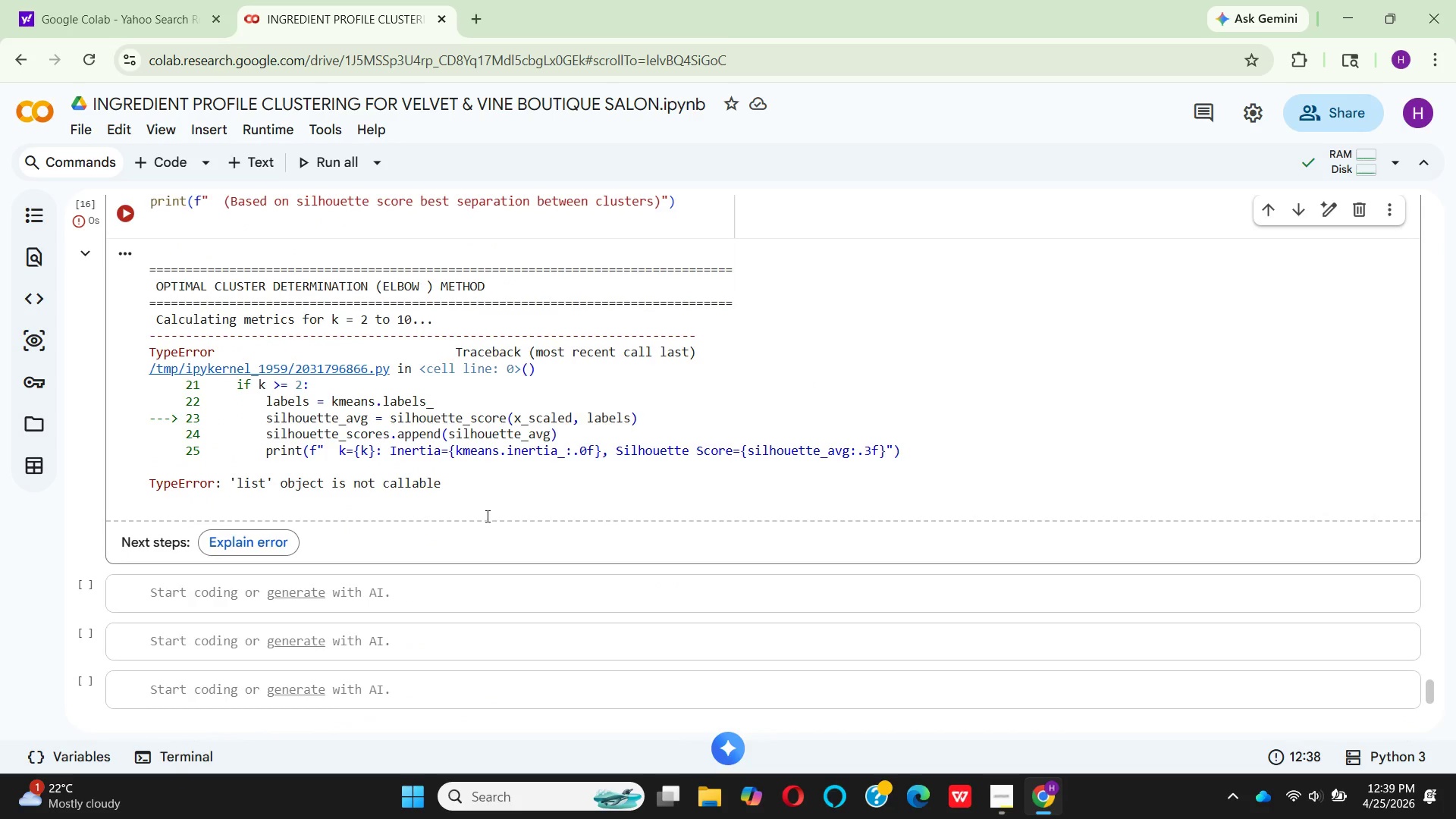 
scroll: coordinate [486, 516], scroll_direction: up, amount: 10.0
 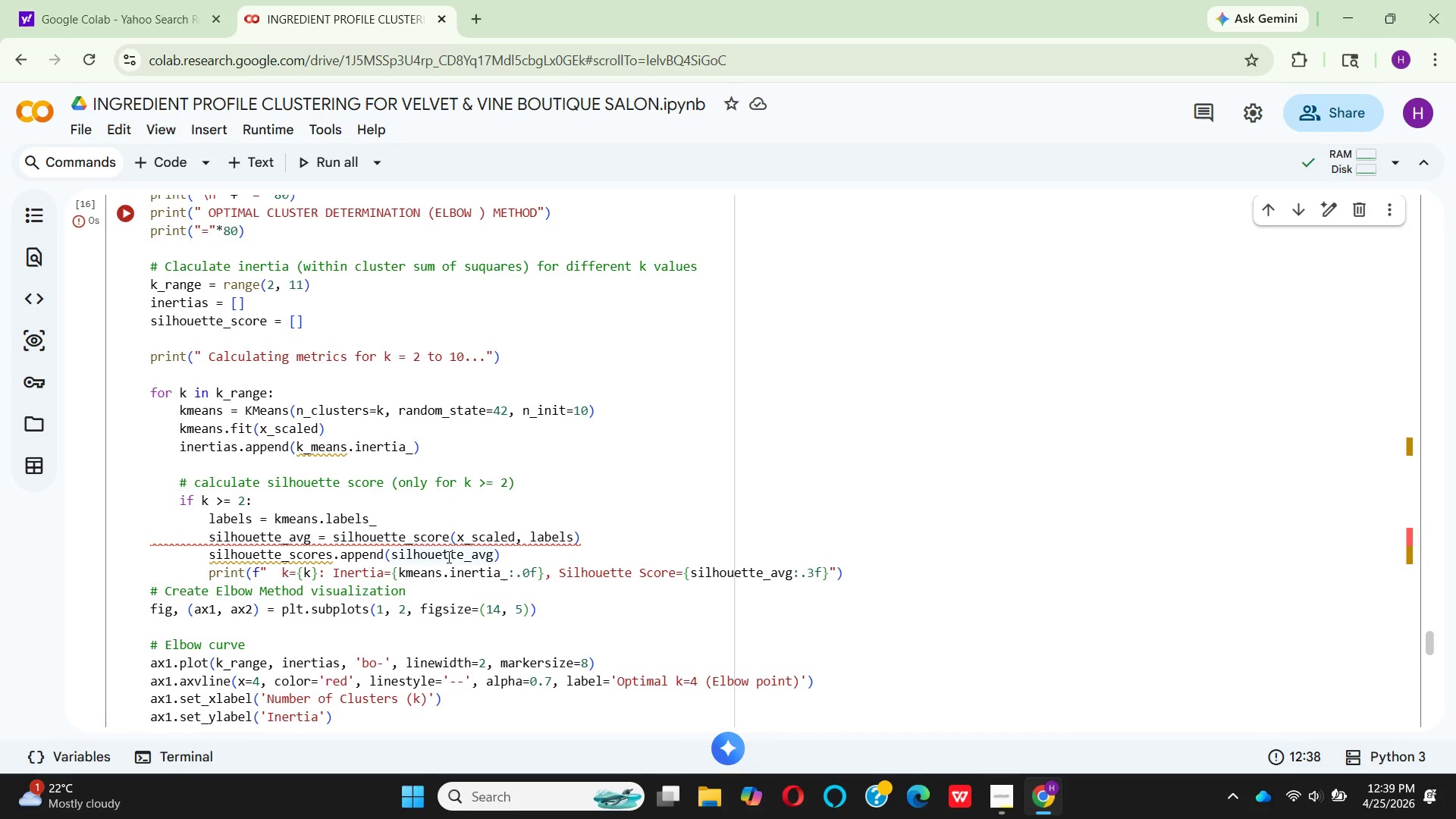 
wait(20.98)
 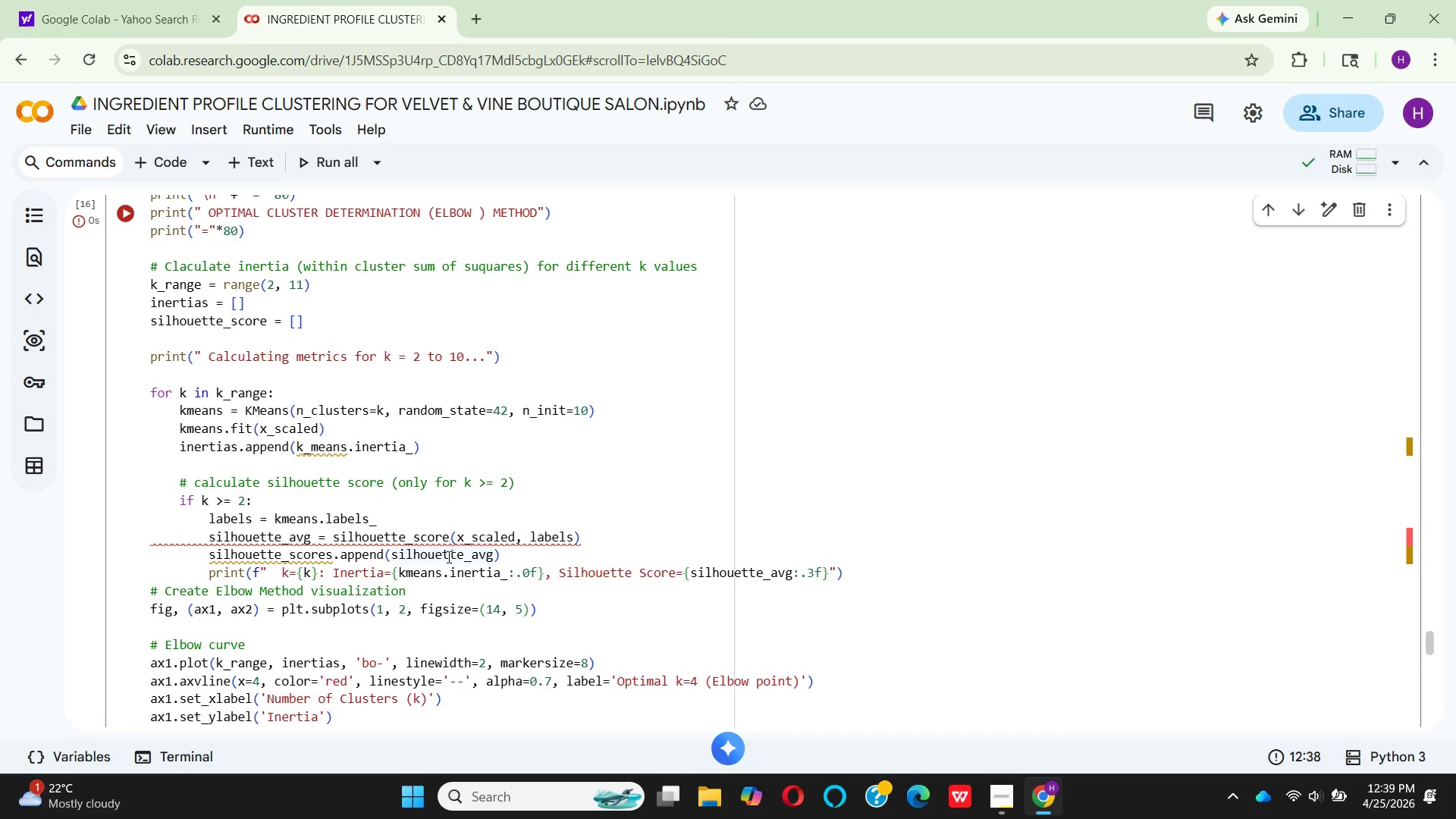 
left_click([265, 428])
 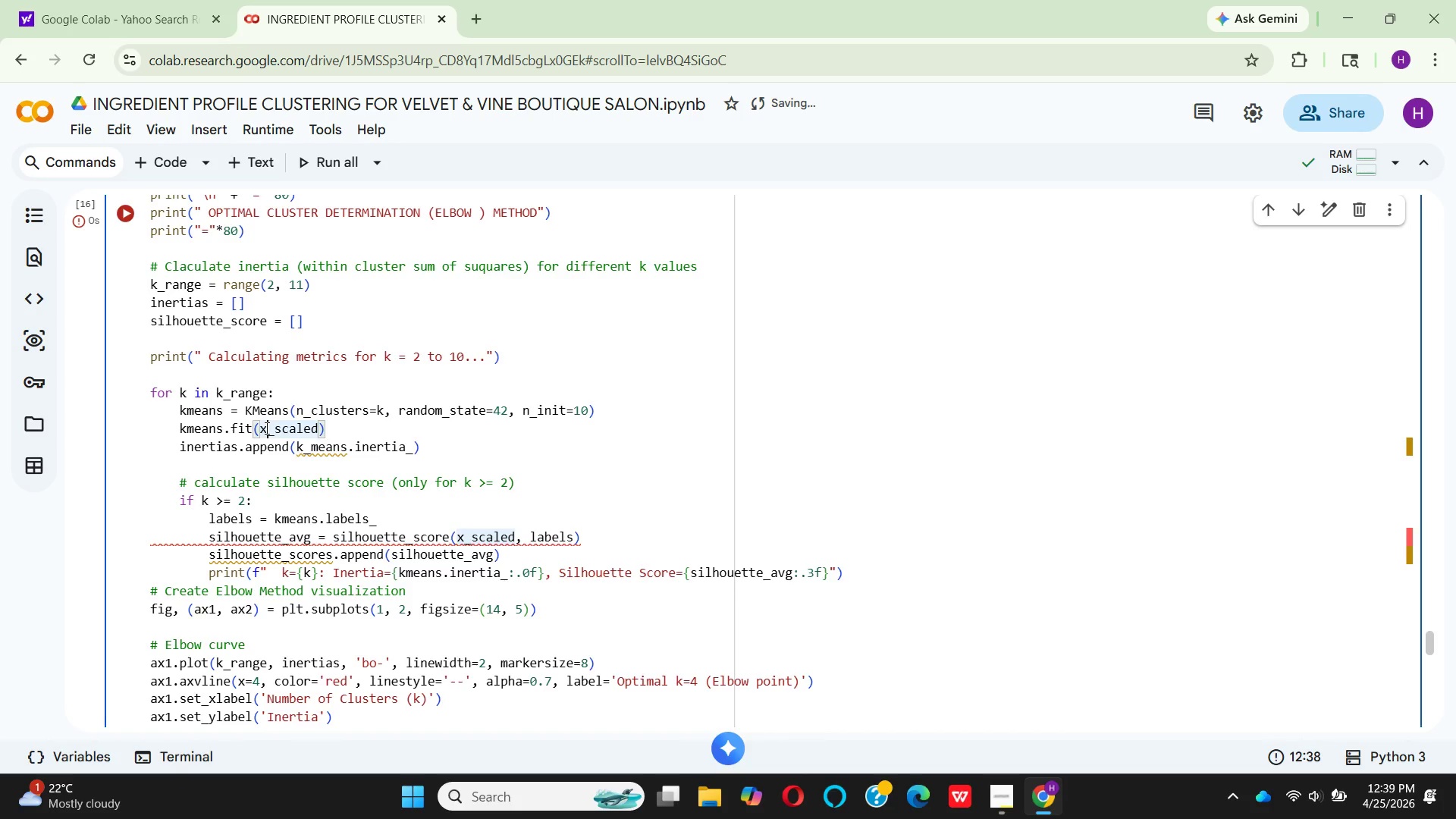 
key(Backspace)
 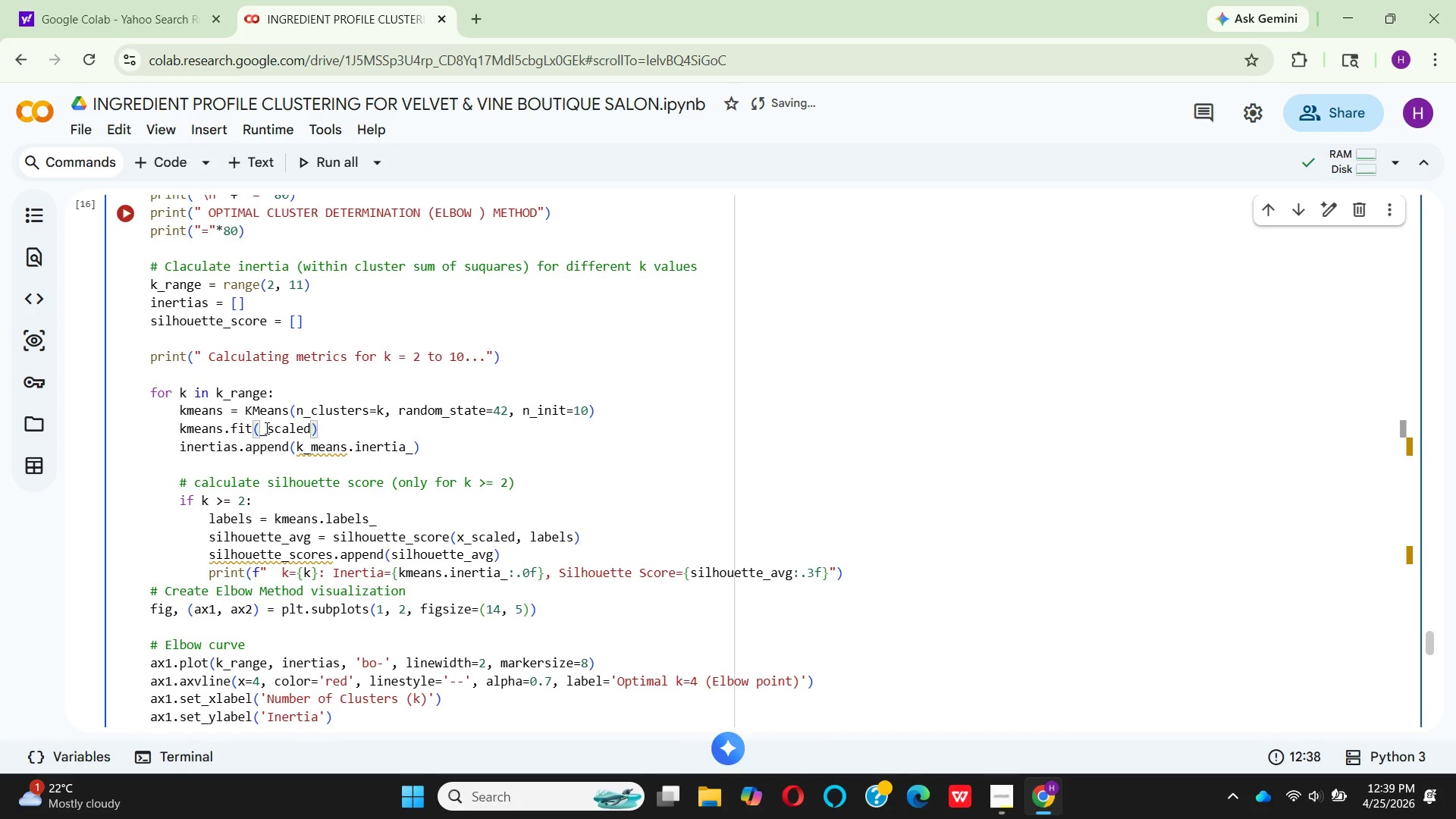 
key(CapsLock)
 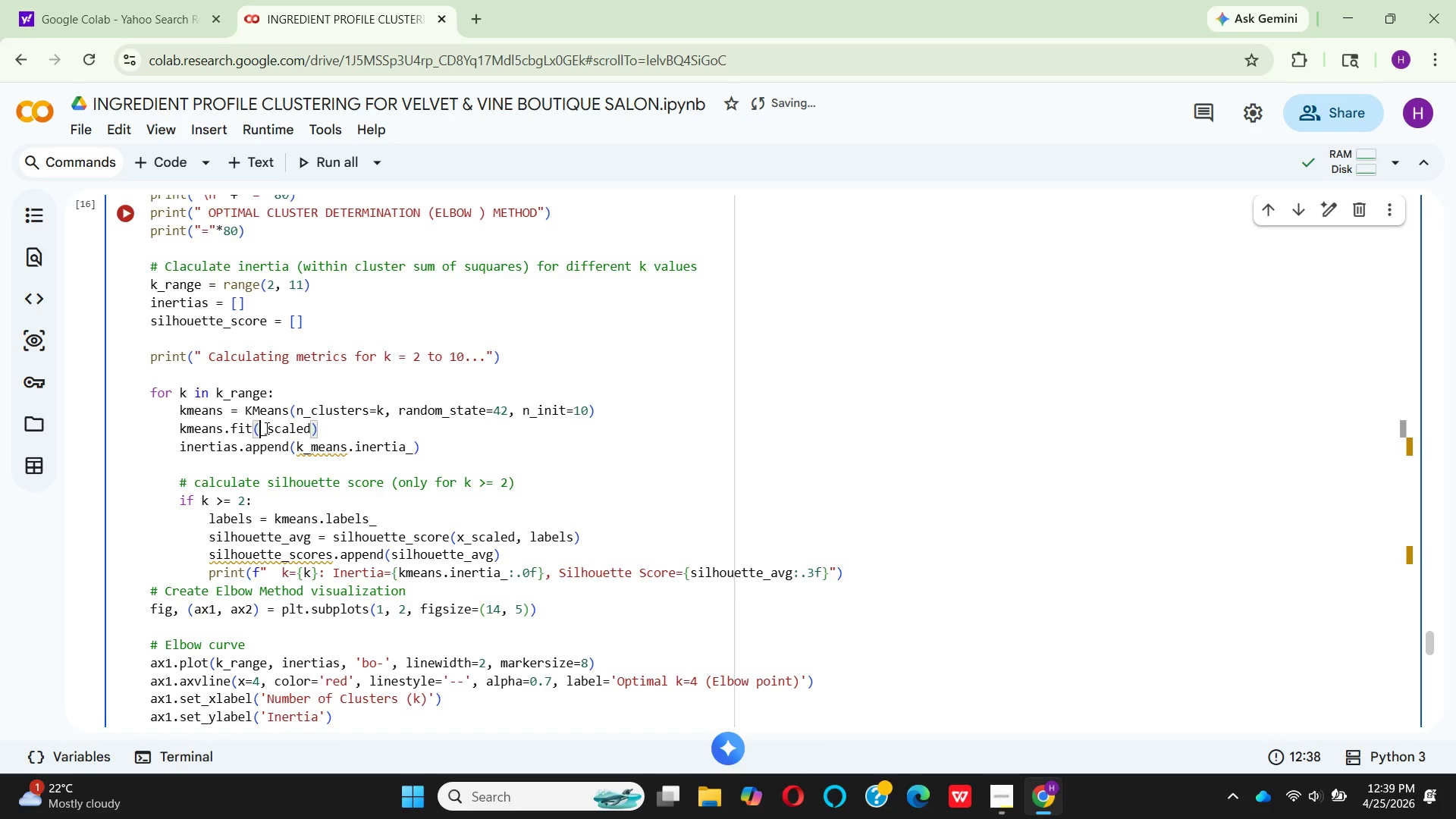 
key(X)
 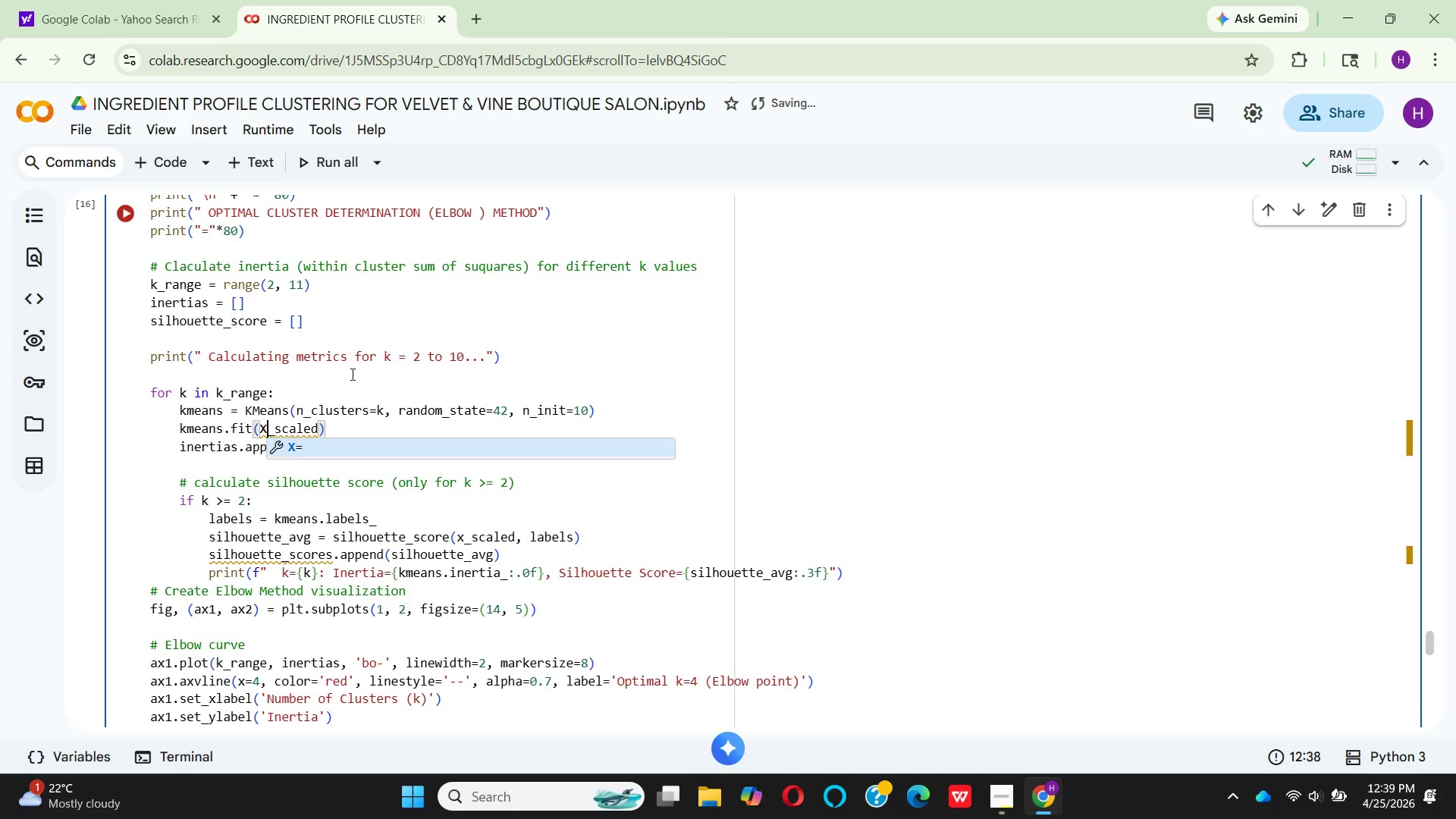 
wait(8.88)
 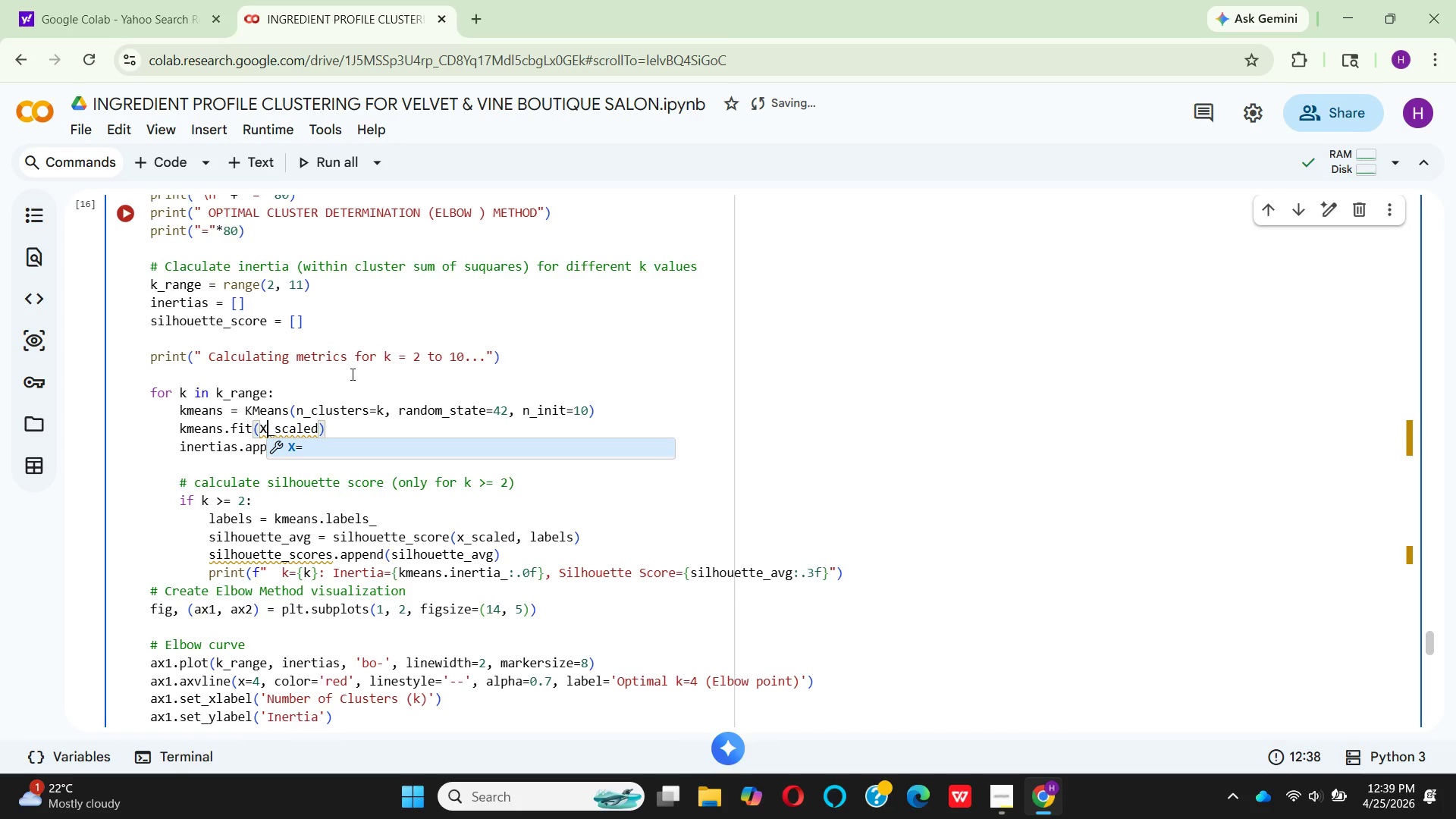 
left_click([265, 328])
 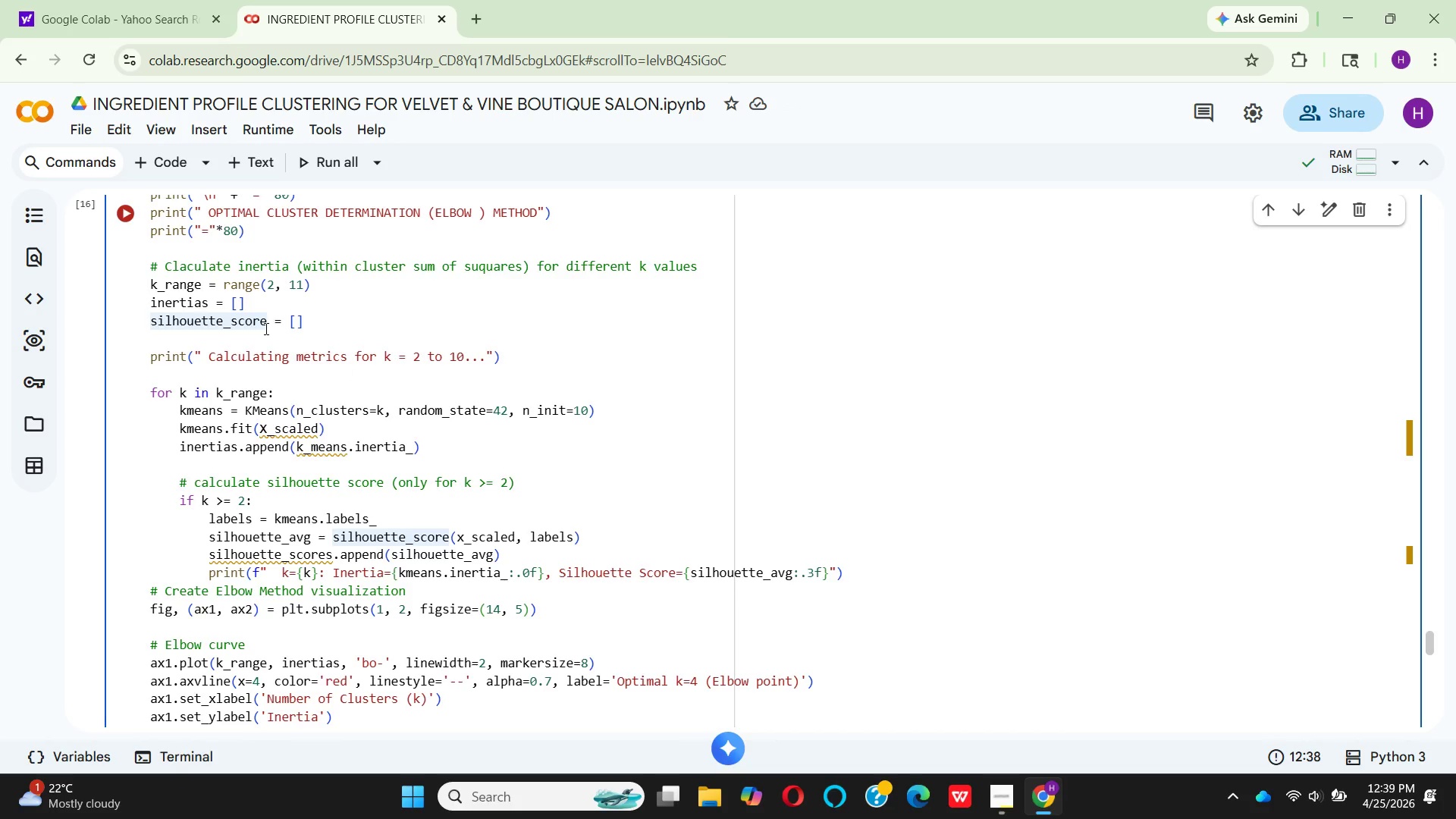 
key(S)
 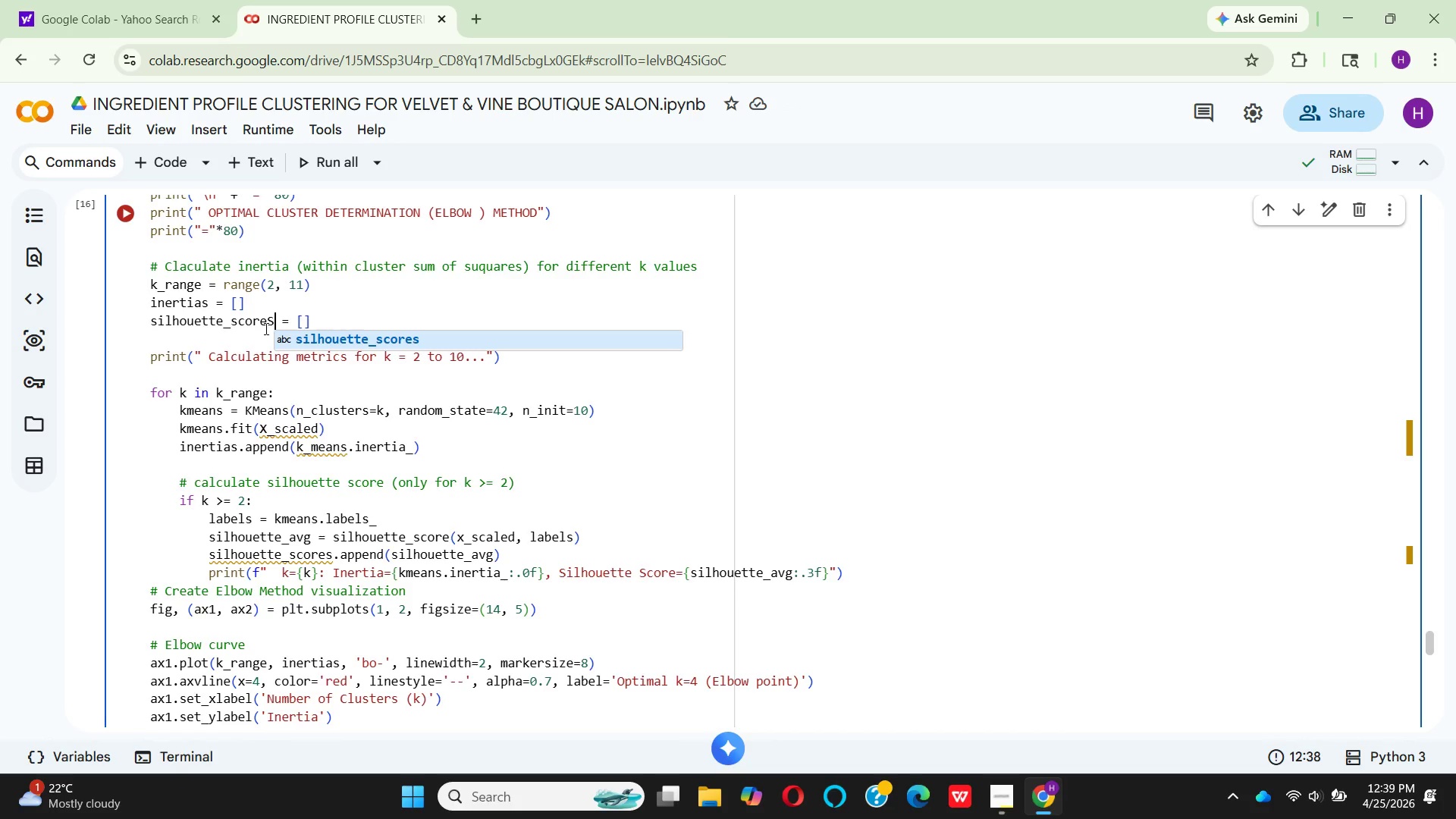 
key(Backspace)
 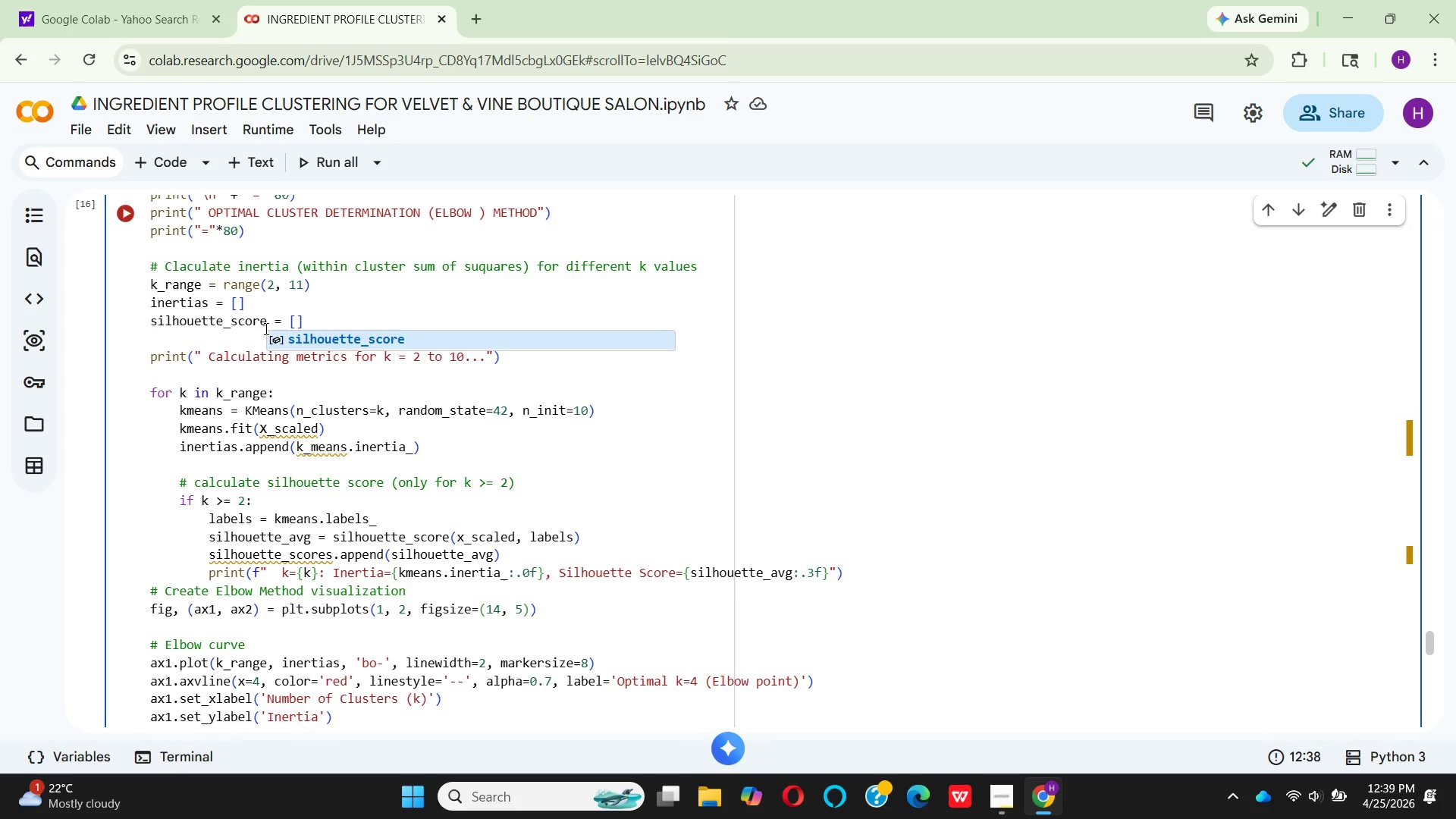 
key(CapsLock)
 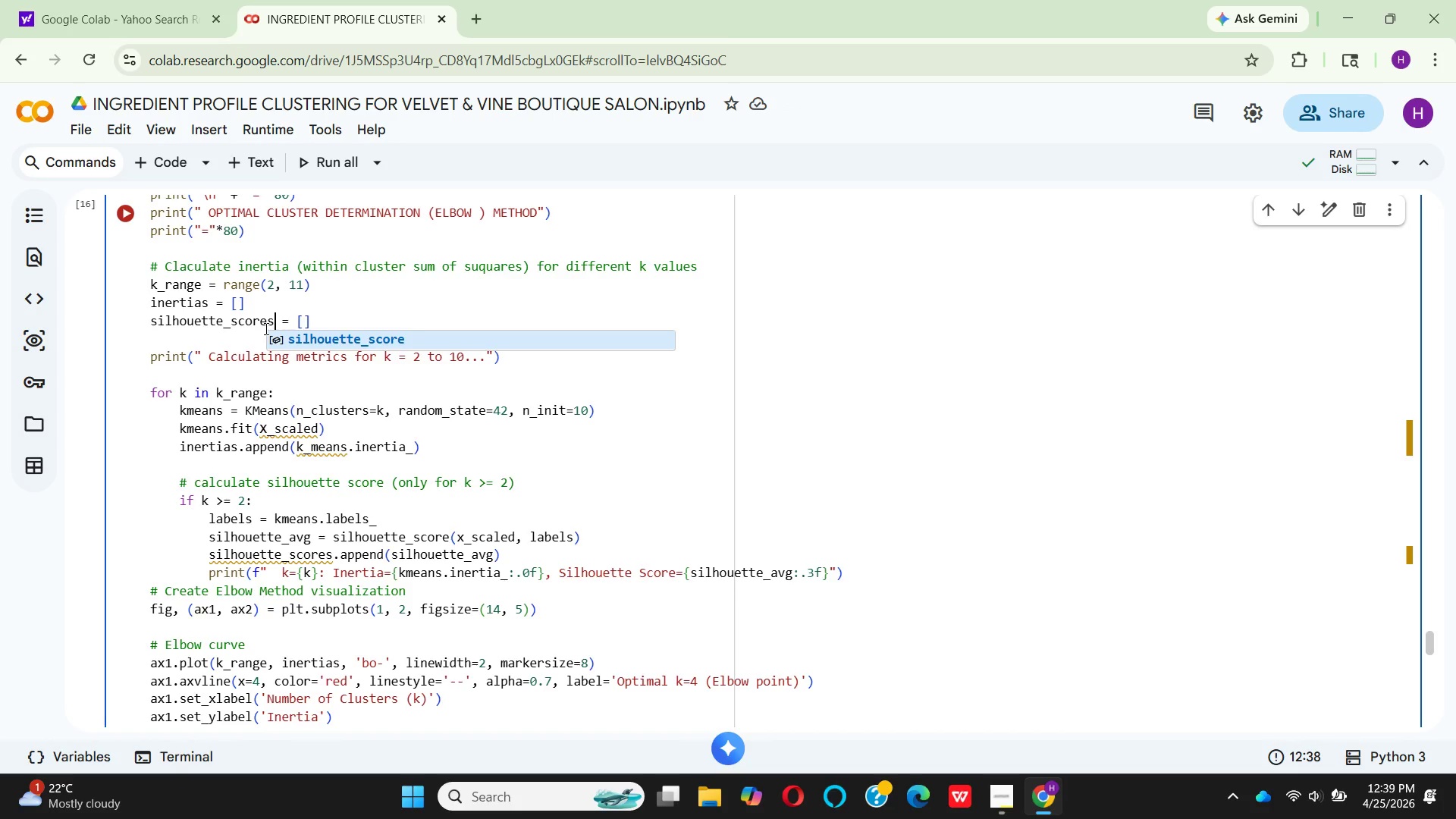 
key(S)
 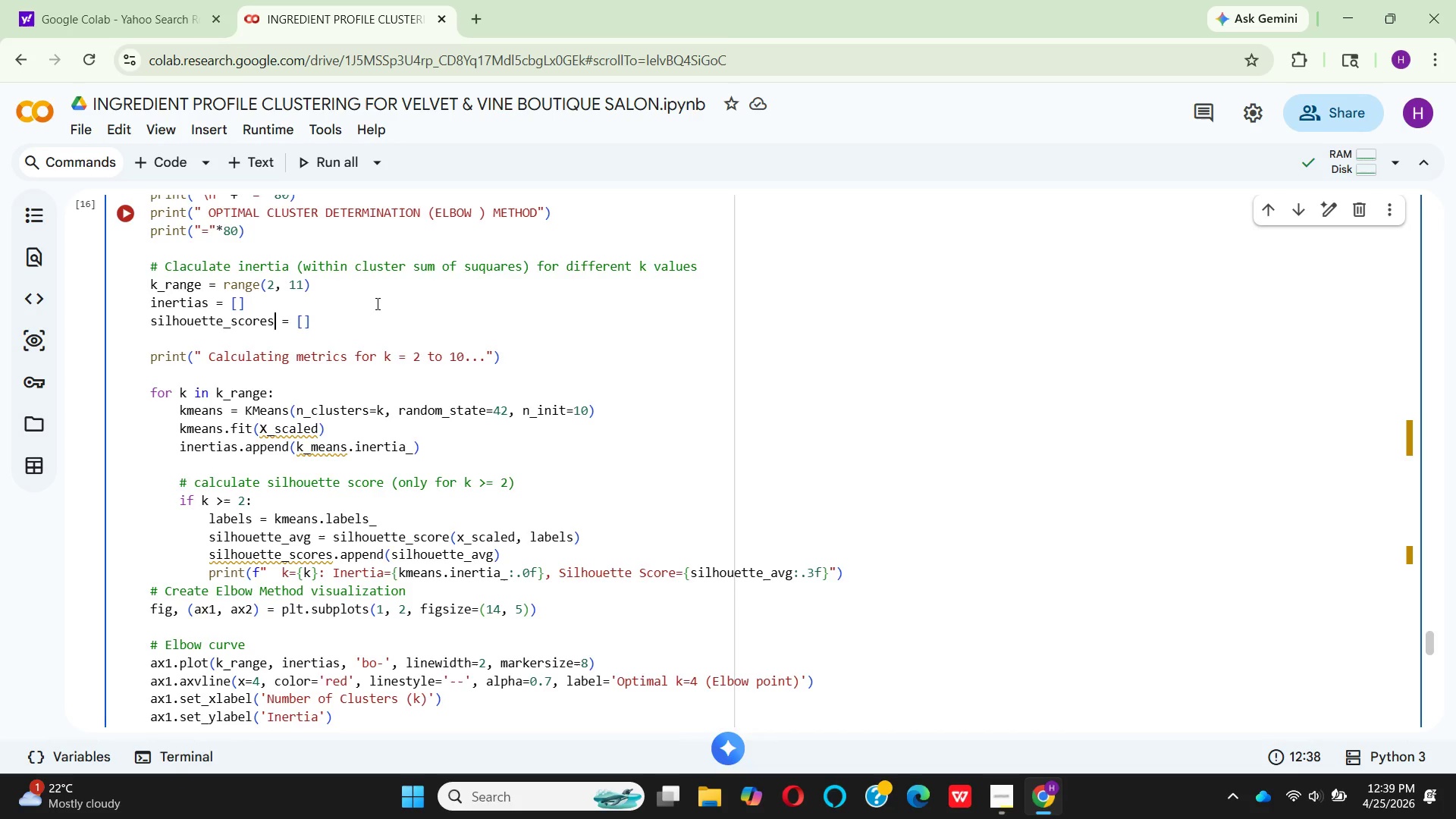 
left_click([376, 303])
 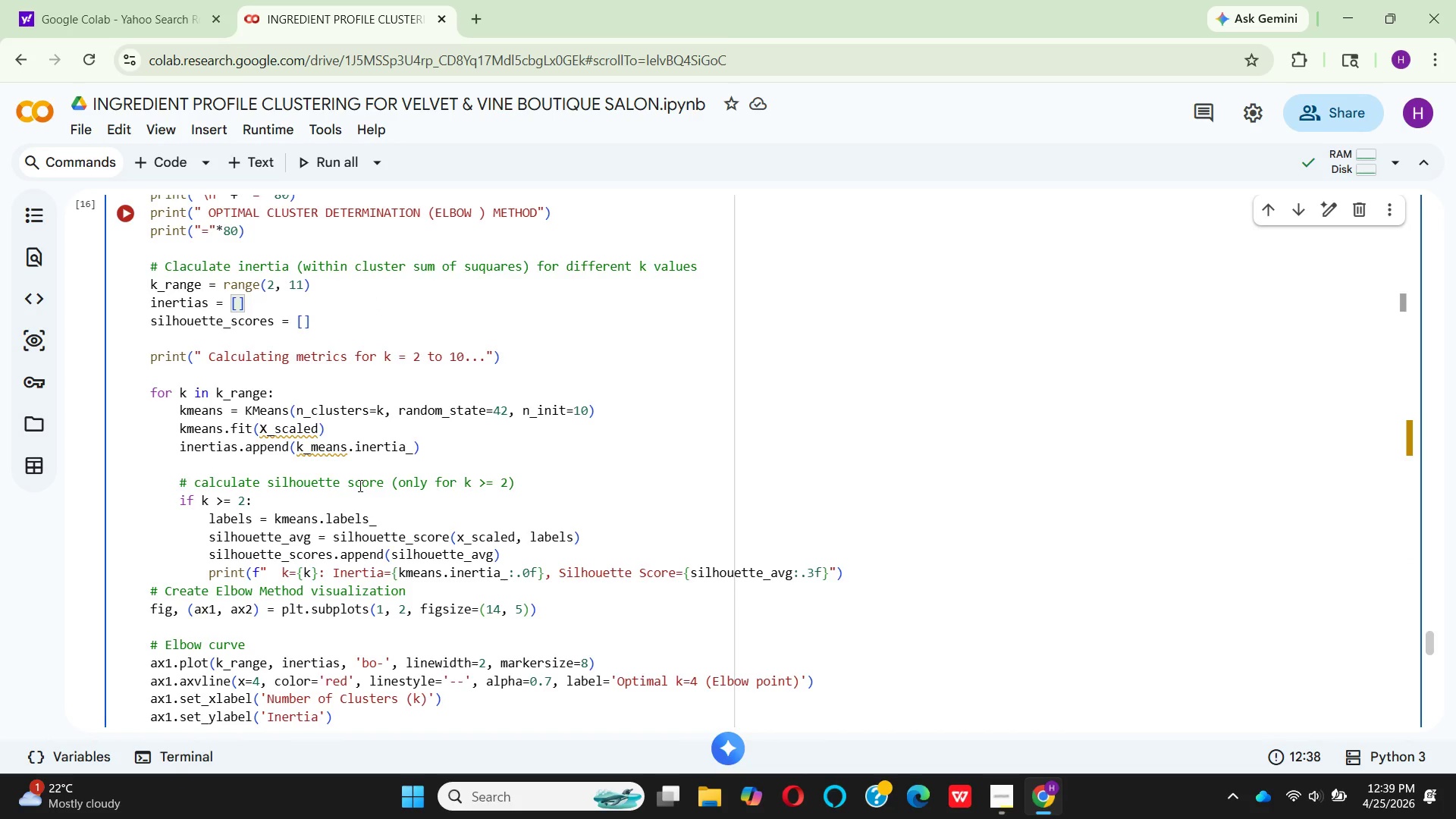 
scroll: coordinate [366, 515], scroll_direction: down, amount: 1.0
 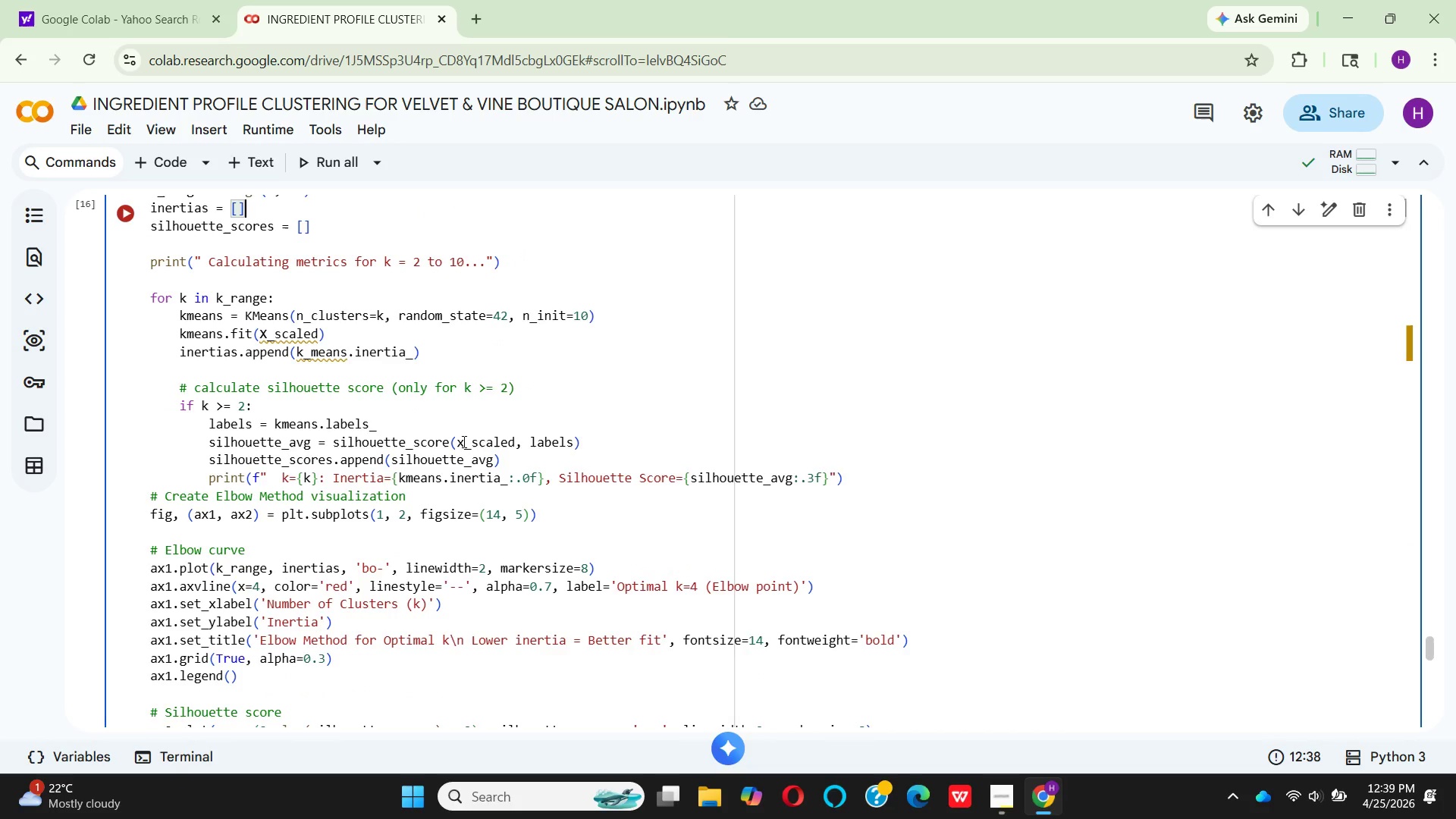 
left_click([463, 439])
 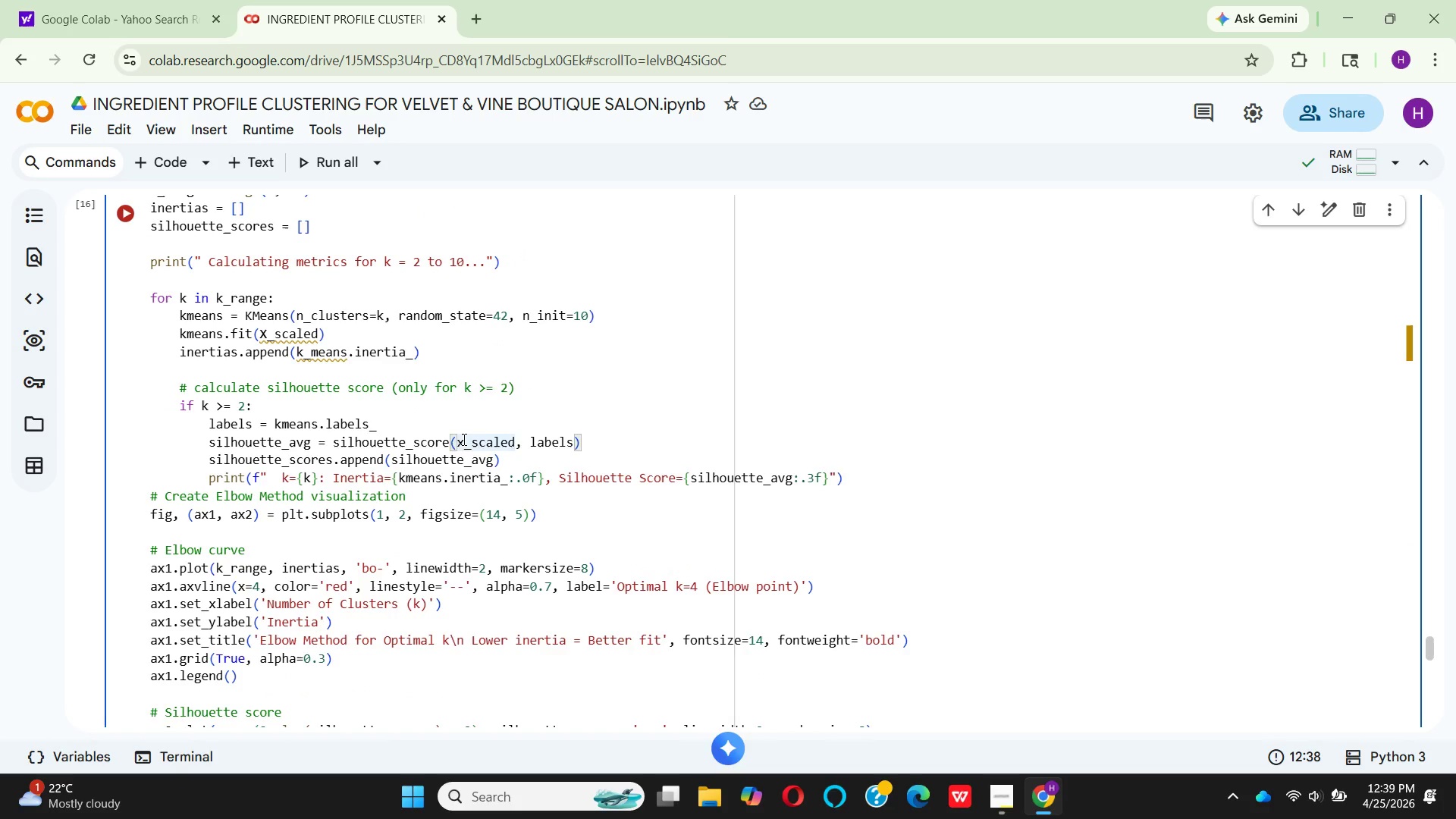 
key(Backspace)
 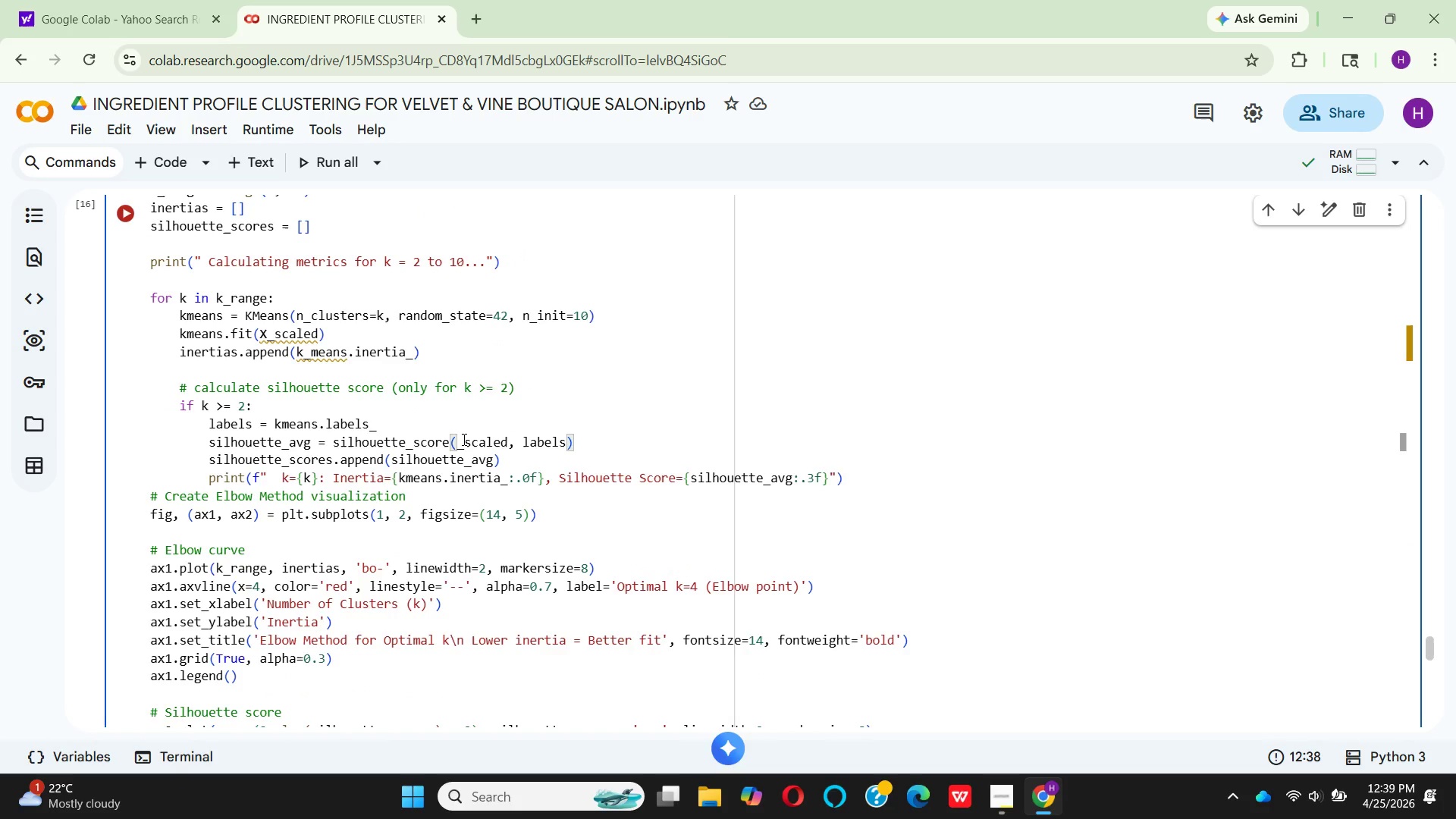 
key(CapsLock)
 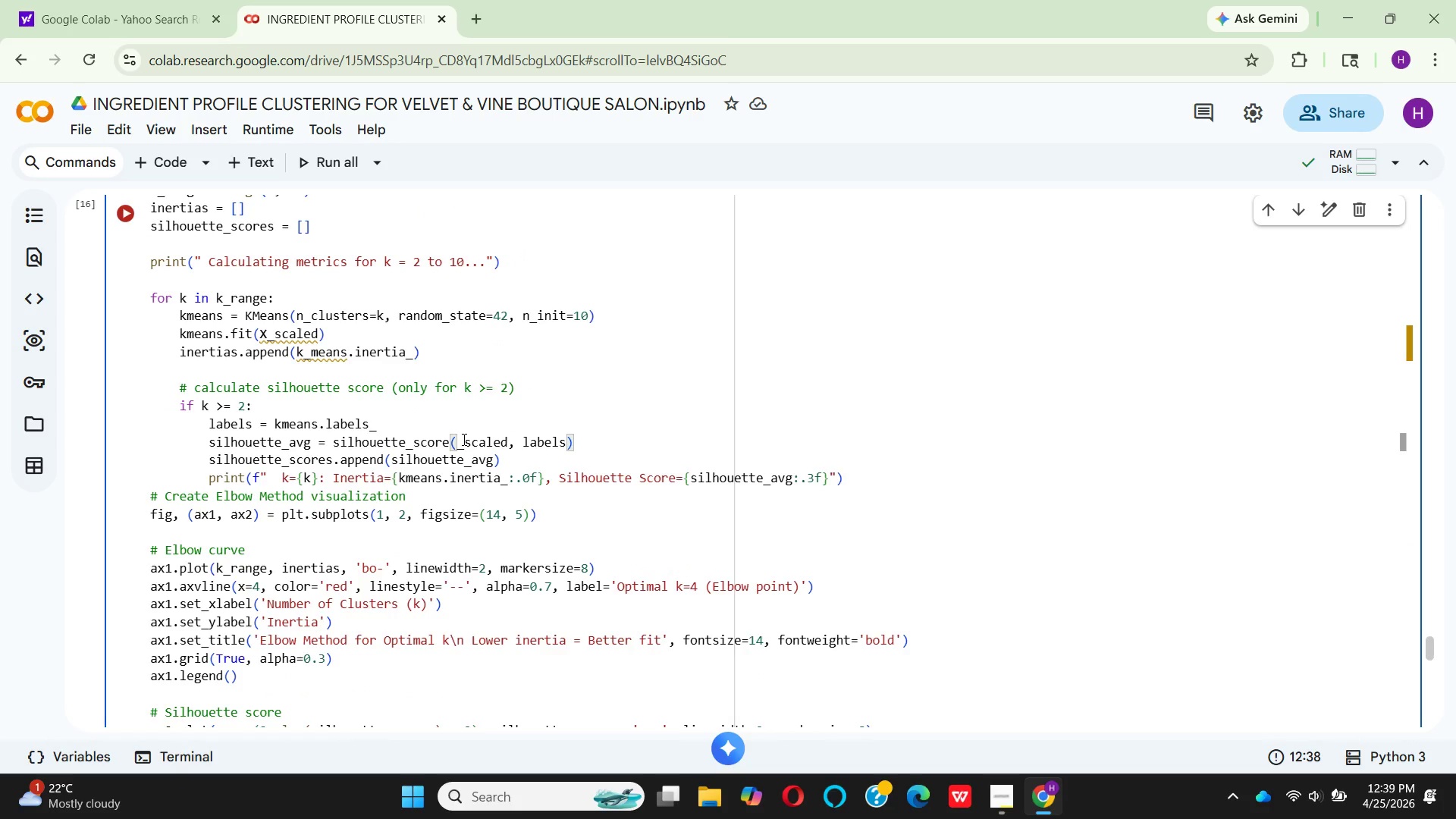 
key(X)
 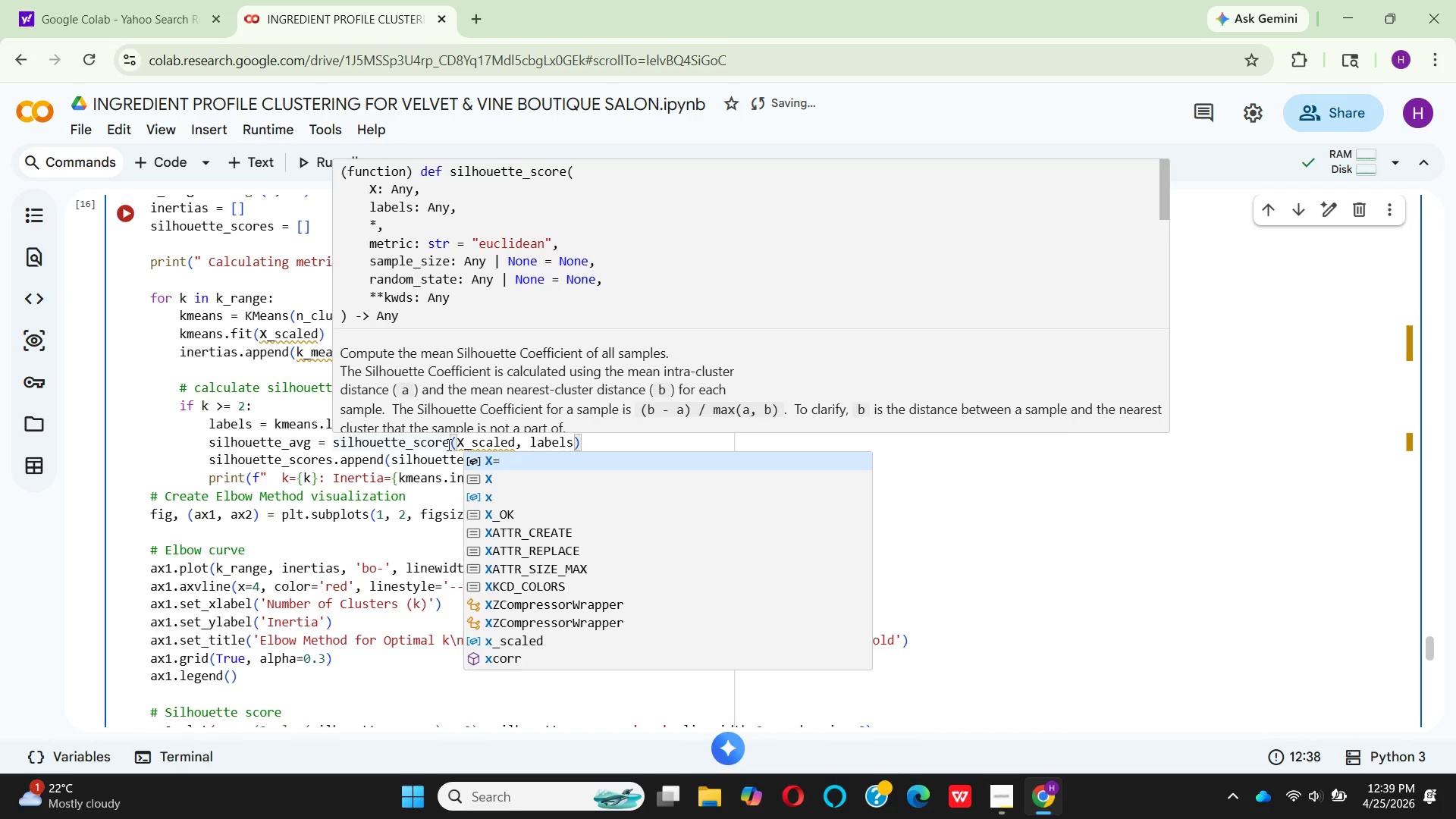 
wait(7.5)
 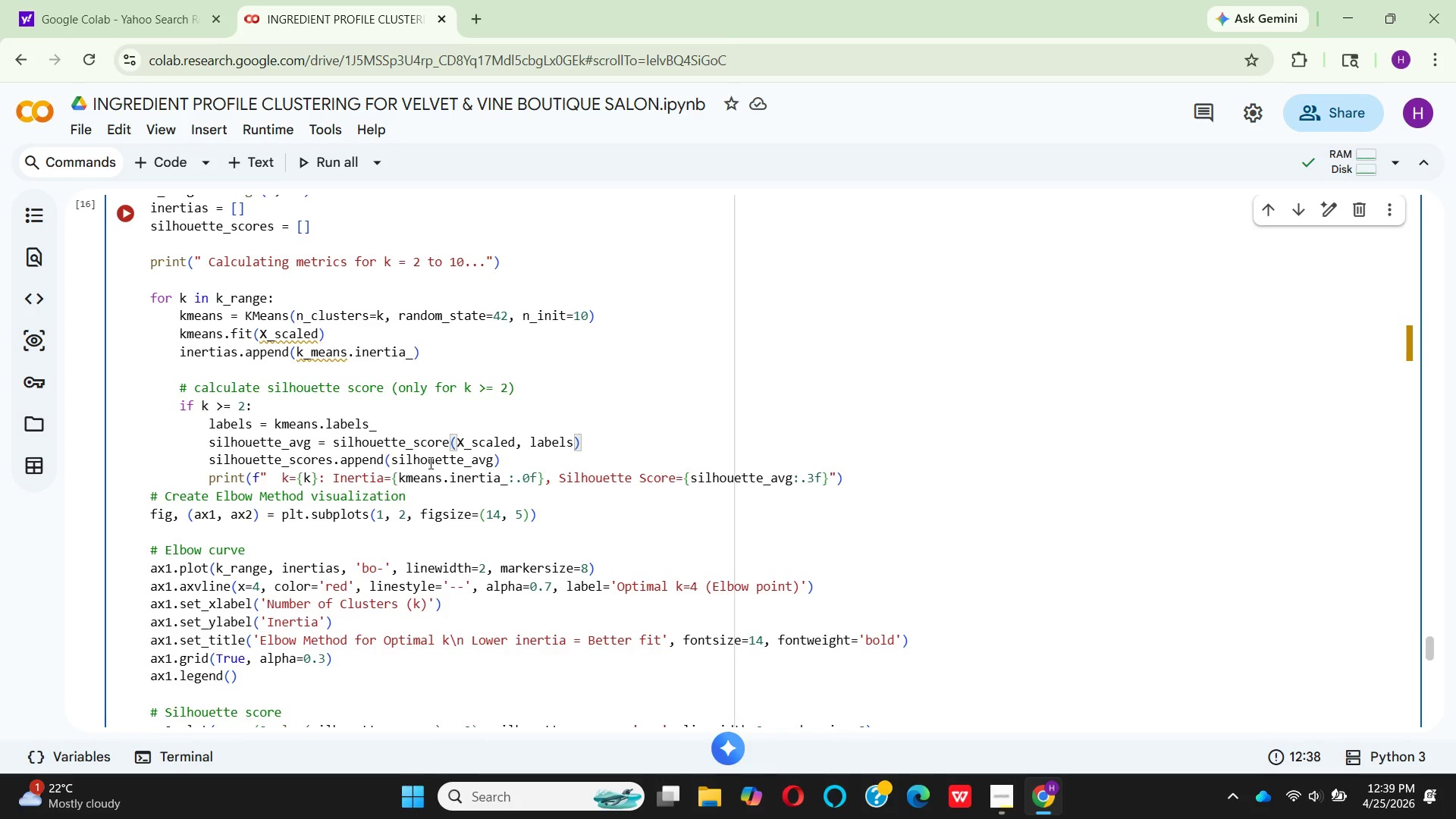 
left_click([447, 444])
 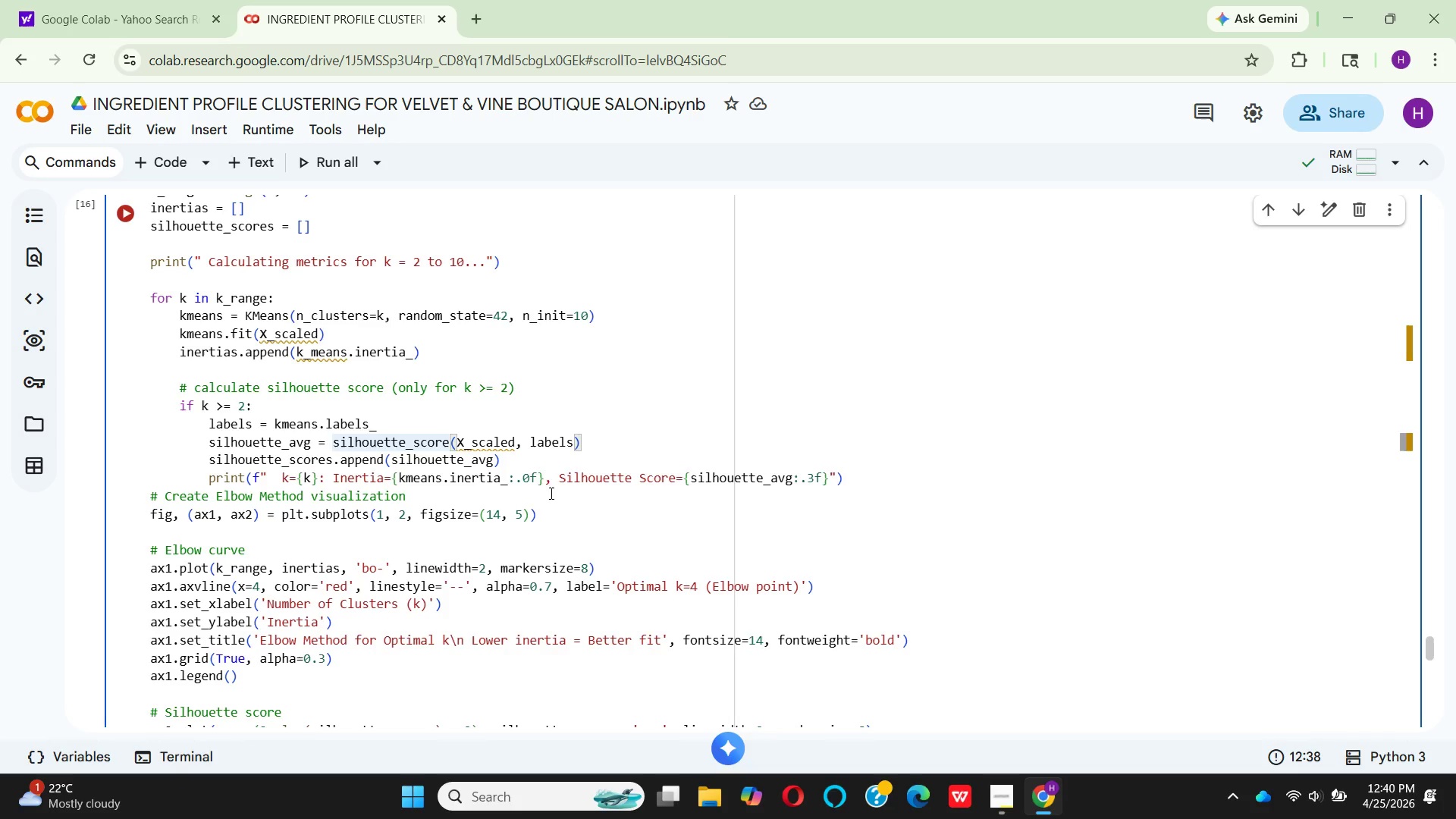 
wait(20.5)
 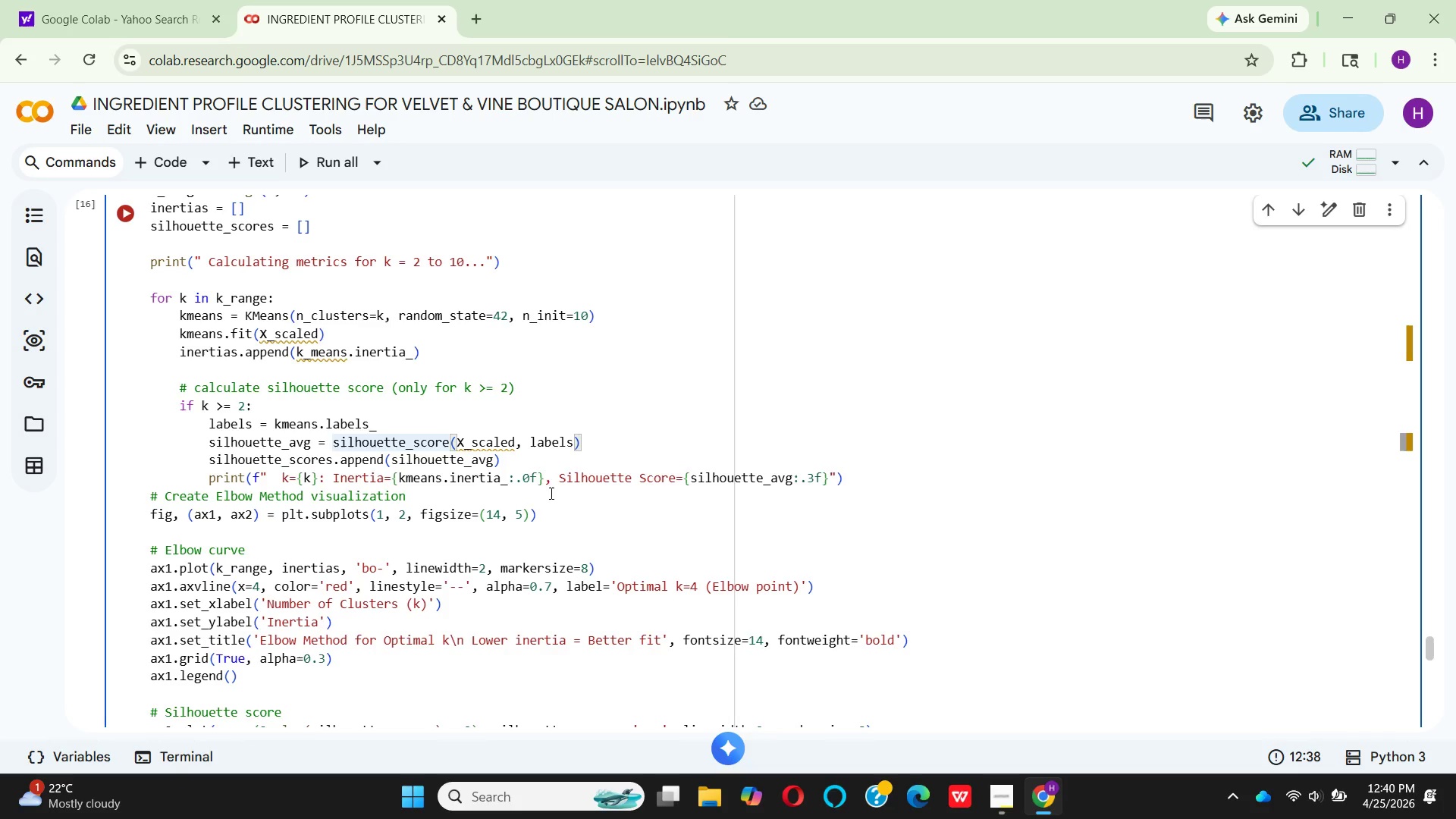 
left_click([557, 463])
 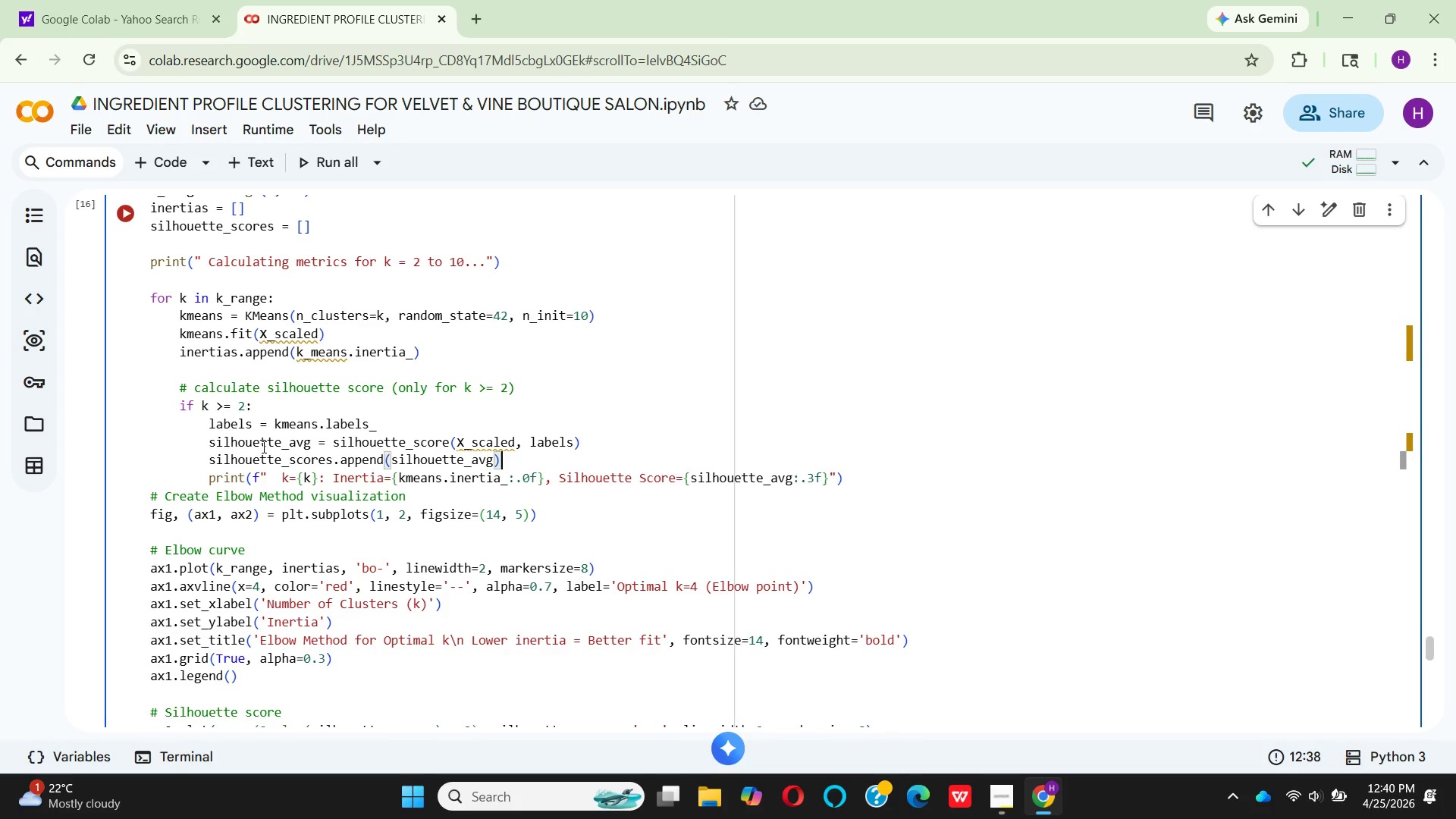 
mouse_move([319, 475])
 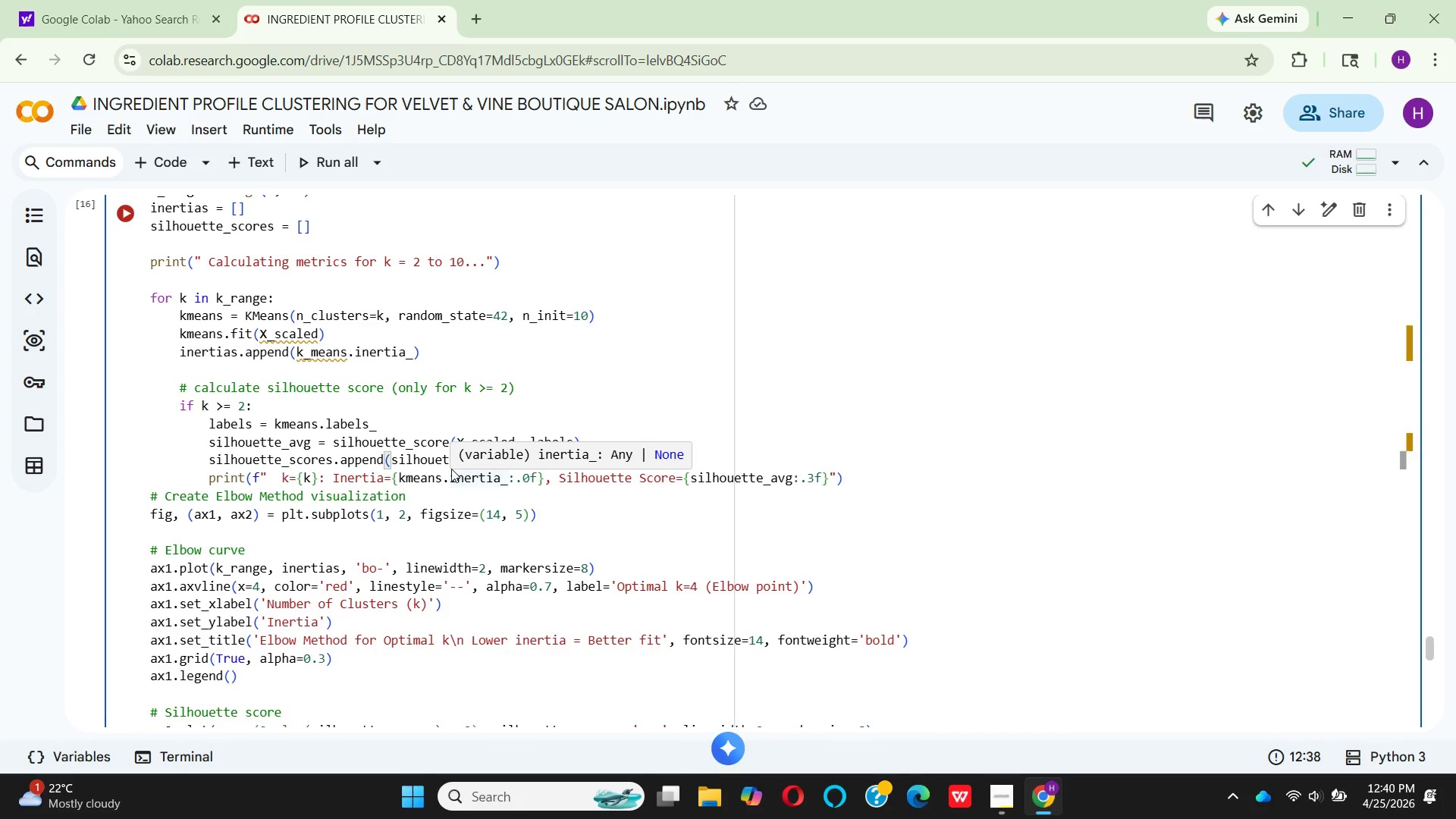 
wait(9.09)
 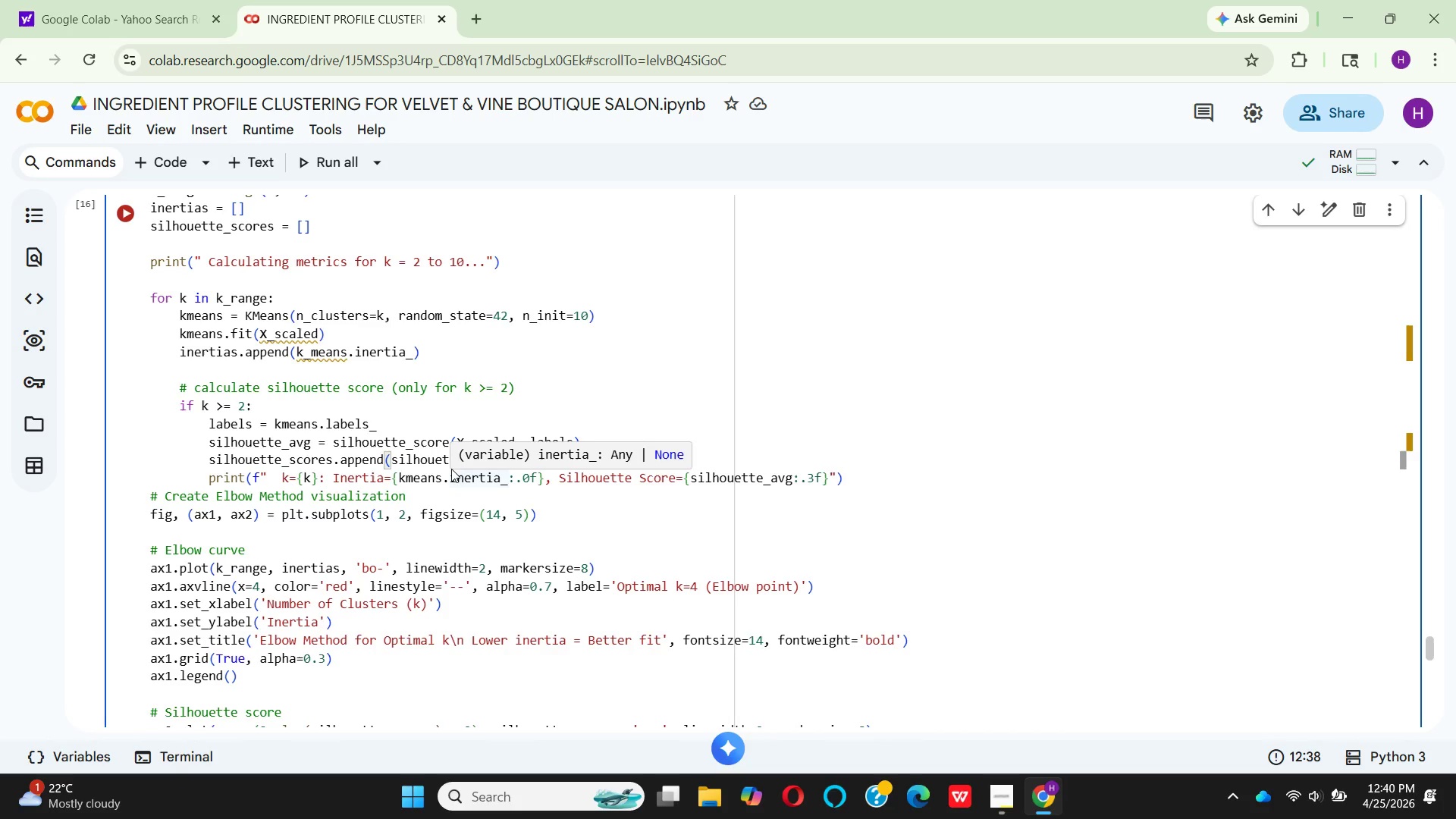 
left_click([118, 210])
 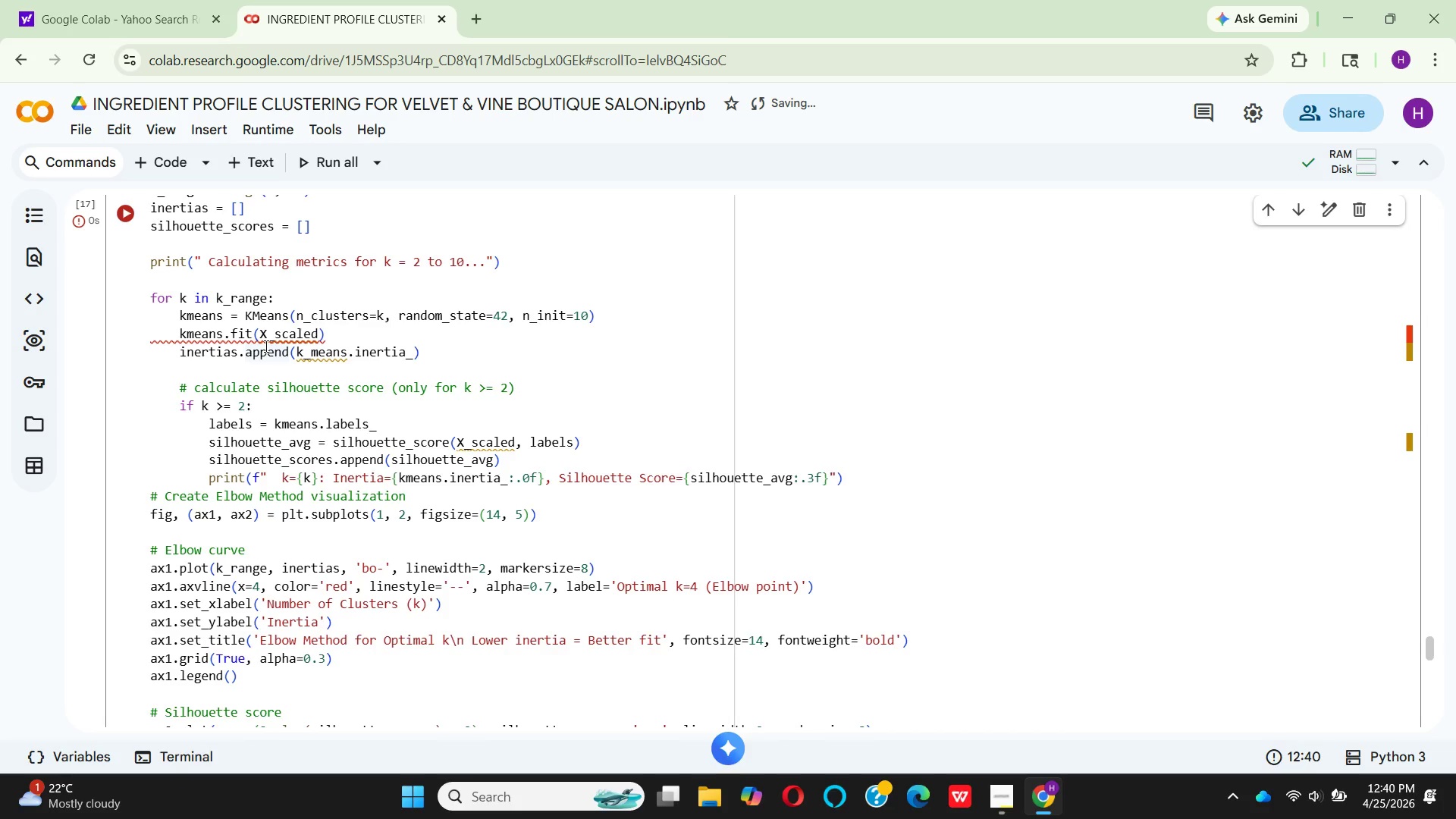 
wait(30.16)
 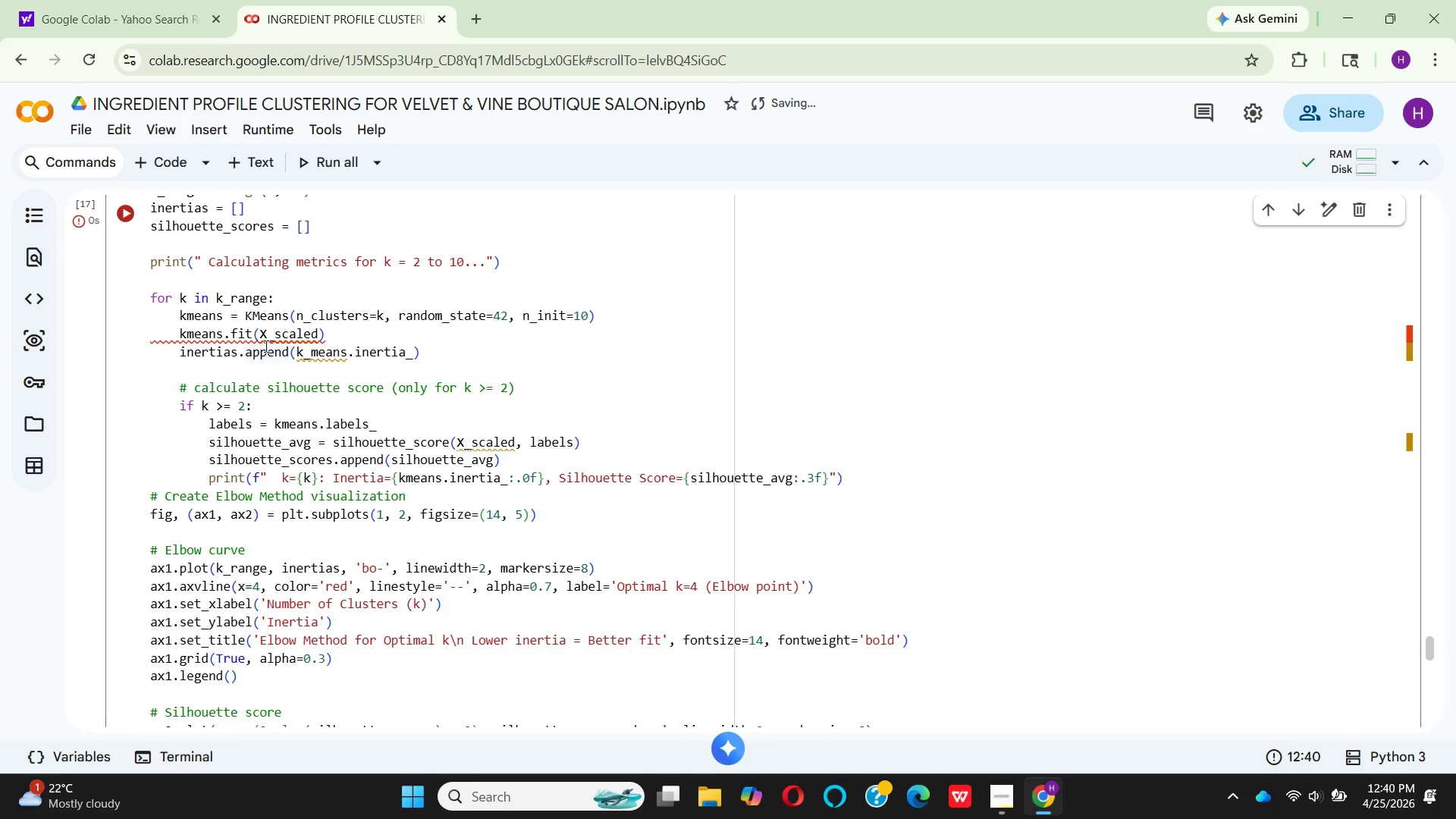 
left_click([264, 331])
 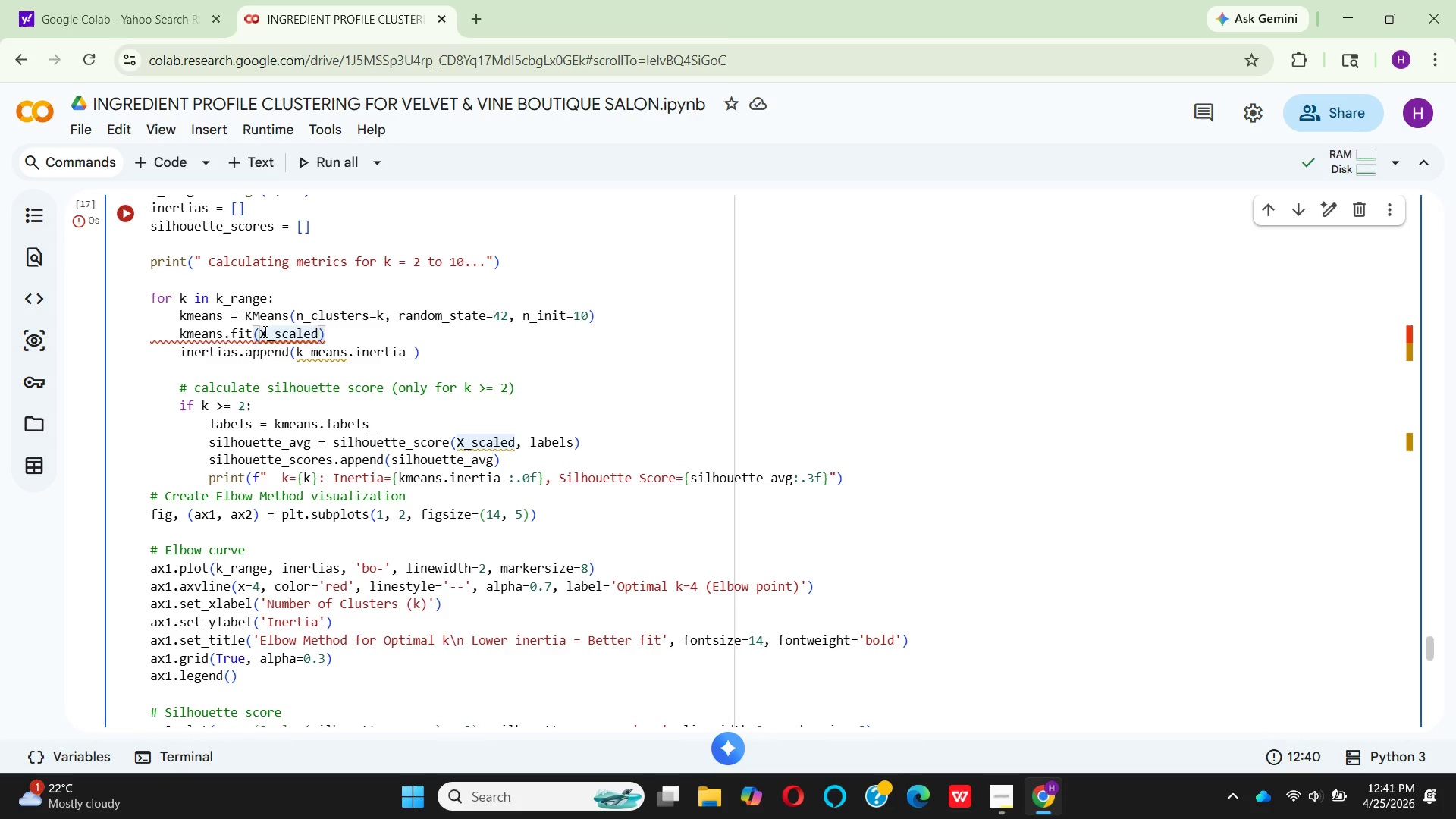 
key(Backspace)
 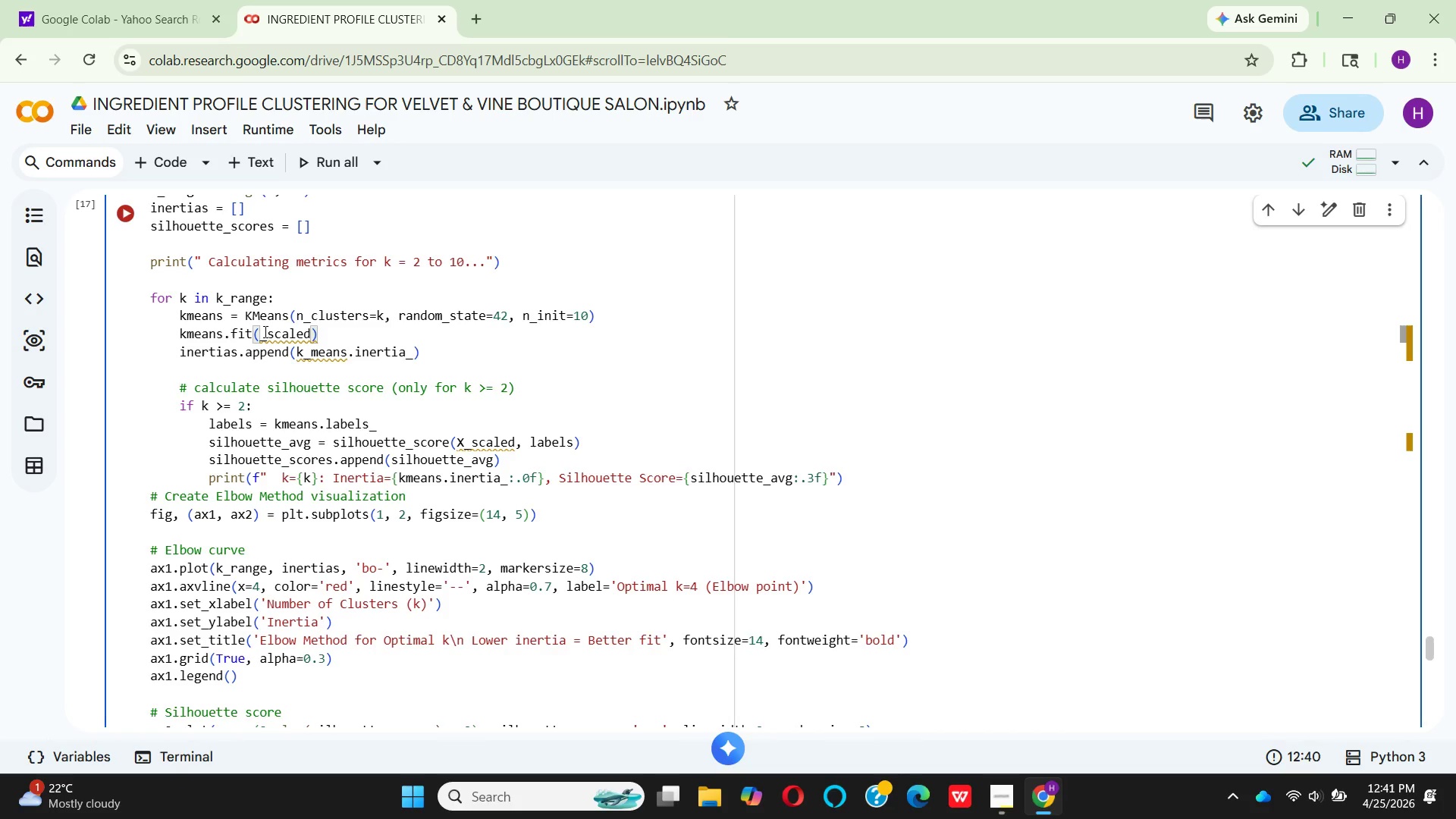 
key(CapsLock)
 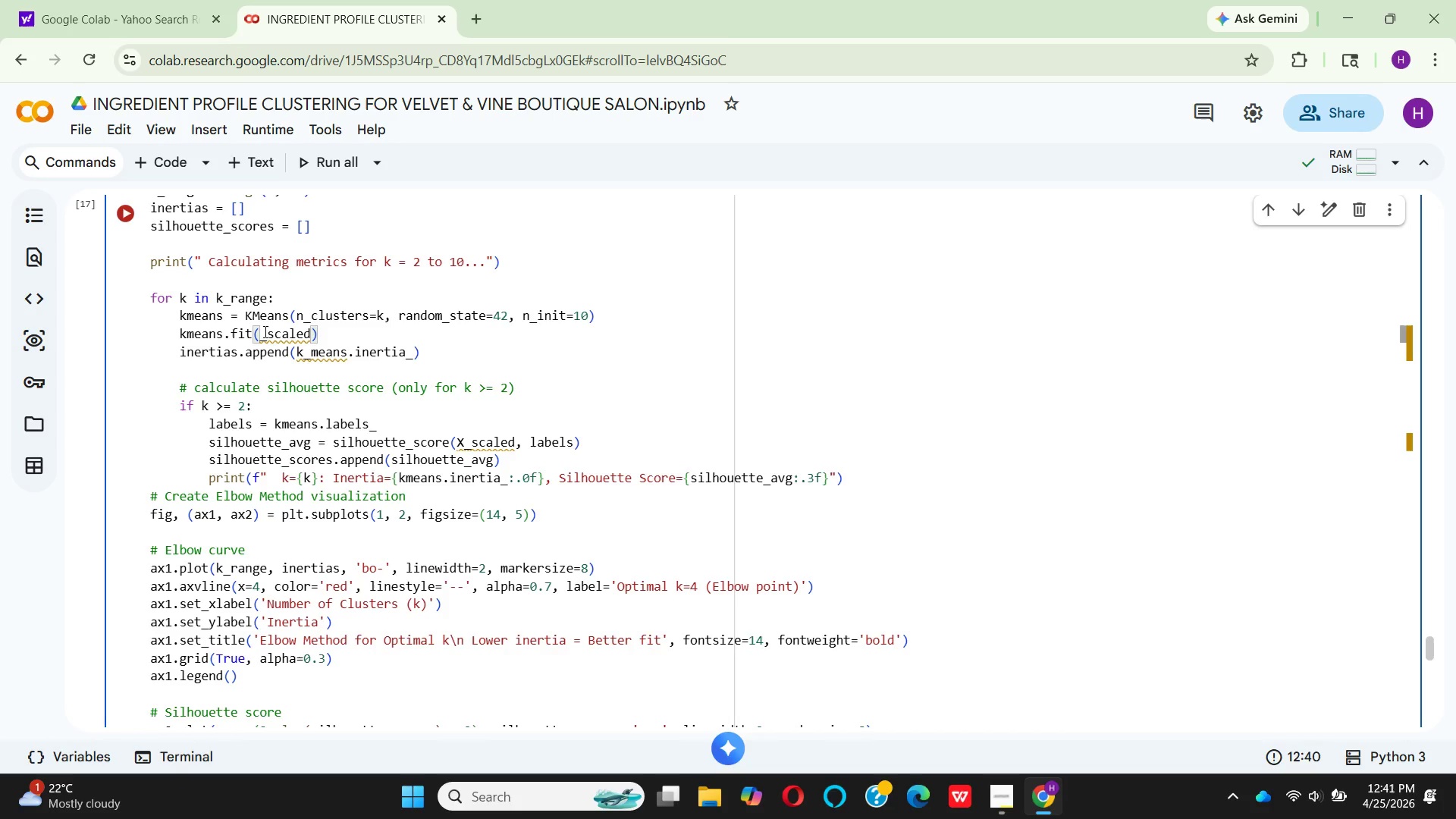 
wait(5.17)
 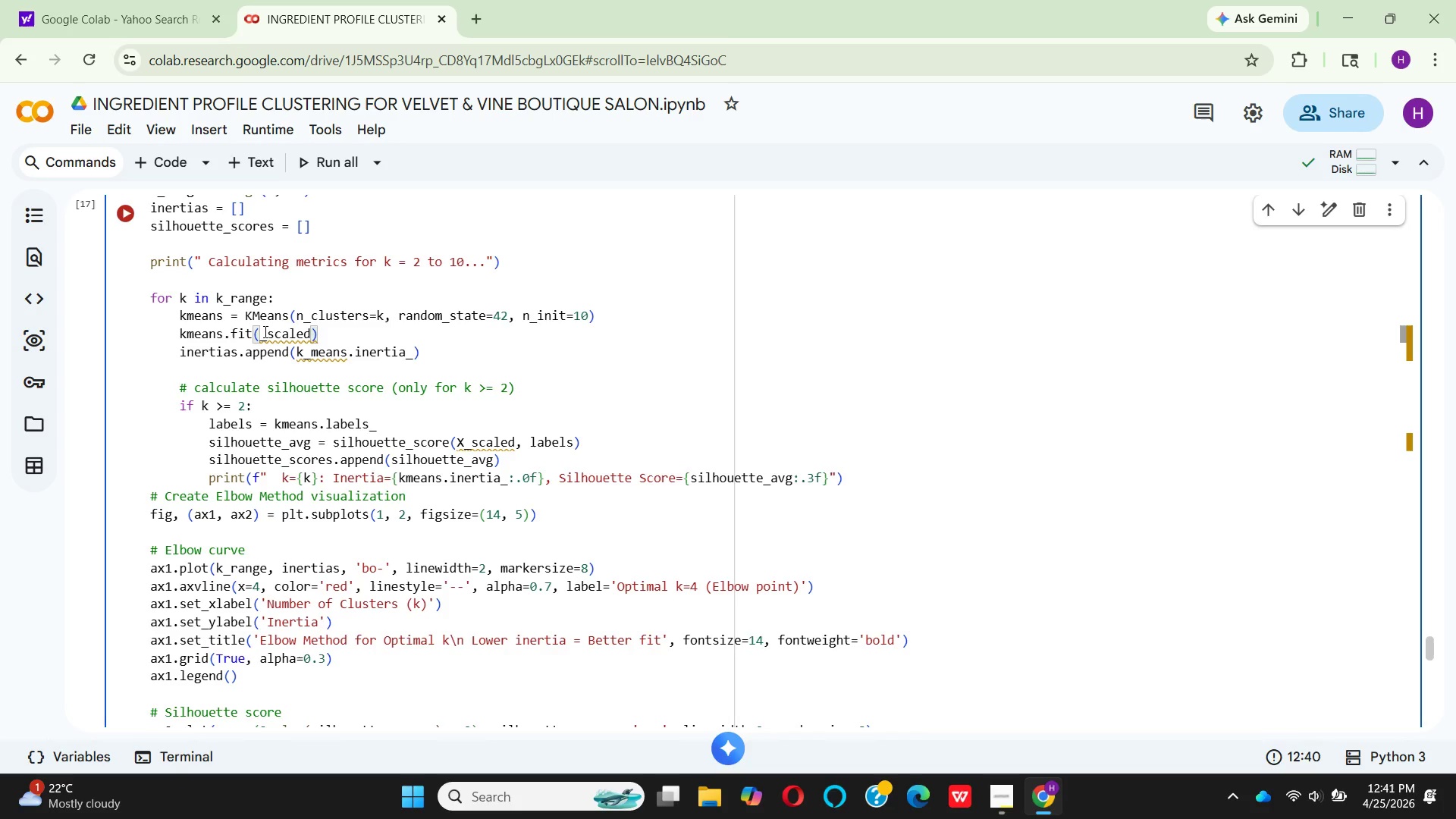 
key(X)
 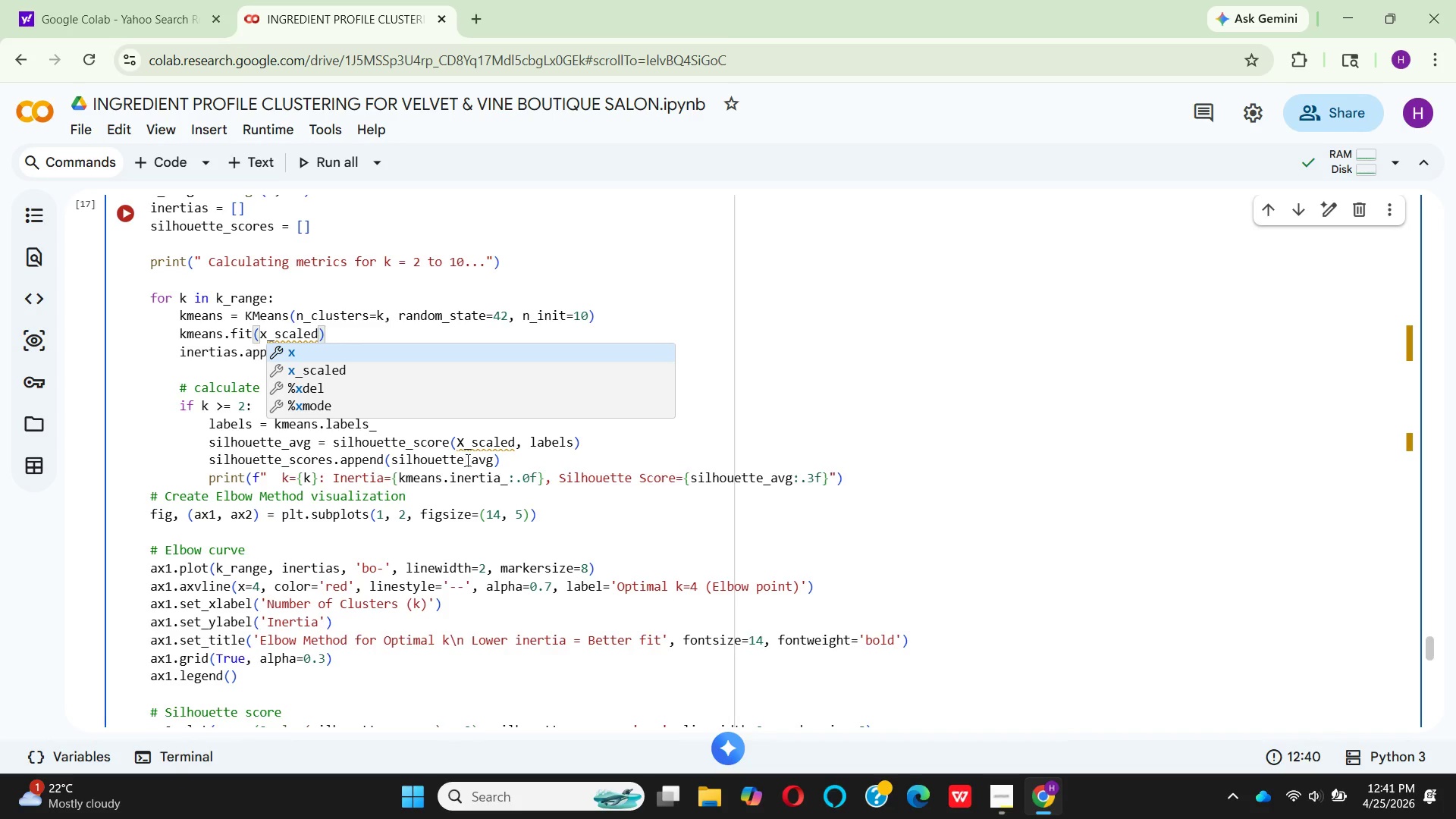 
left_click([467, 443])
 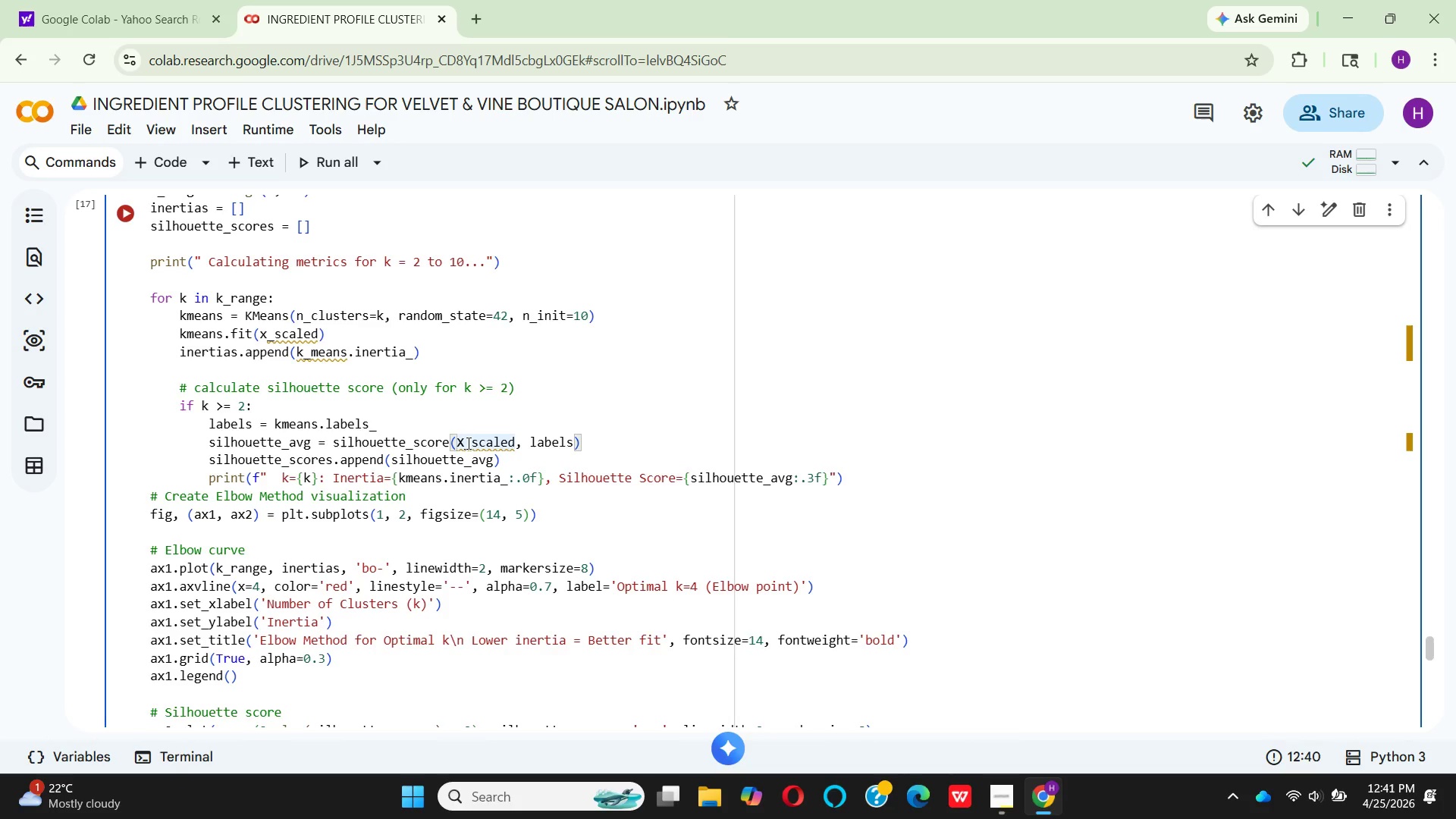 
key(Backspace)
 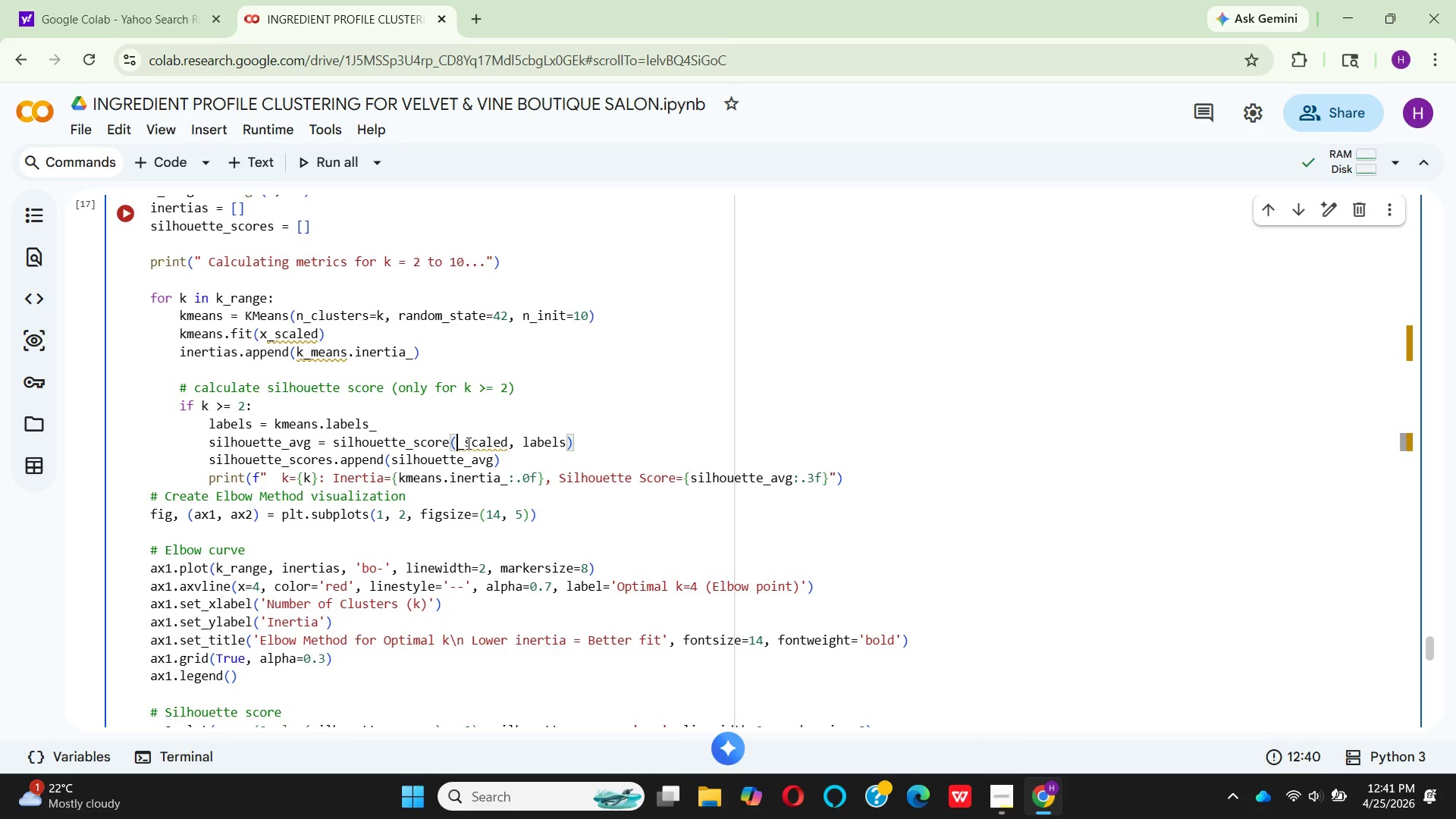 
key(X)
 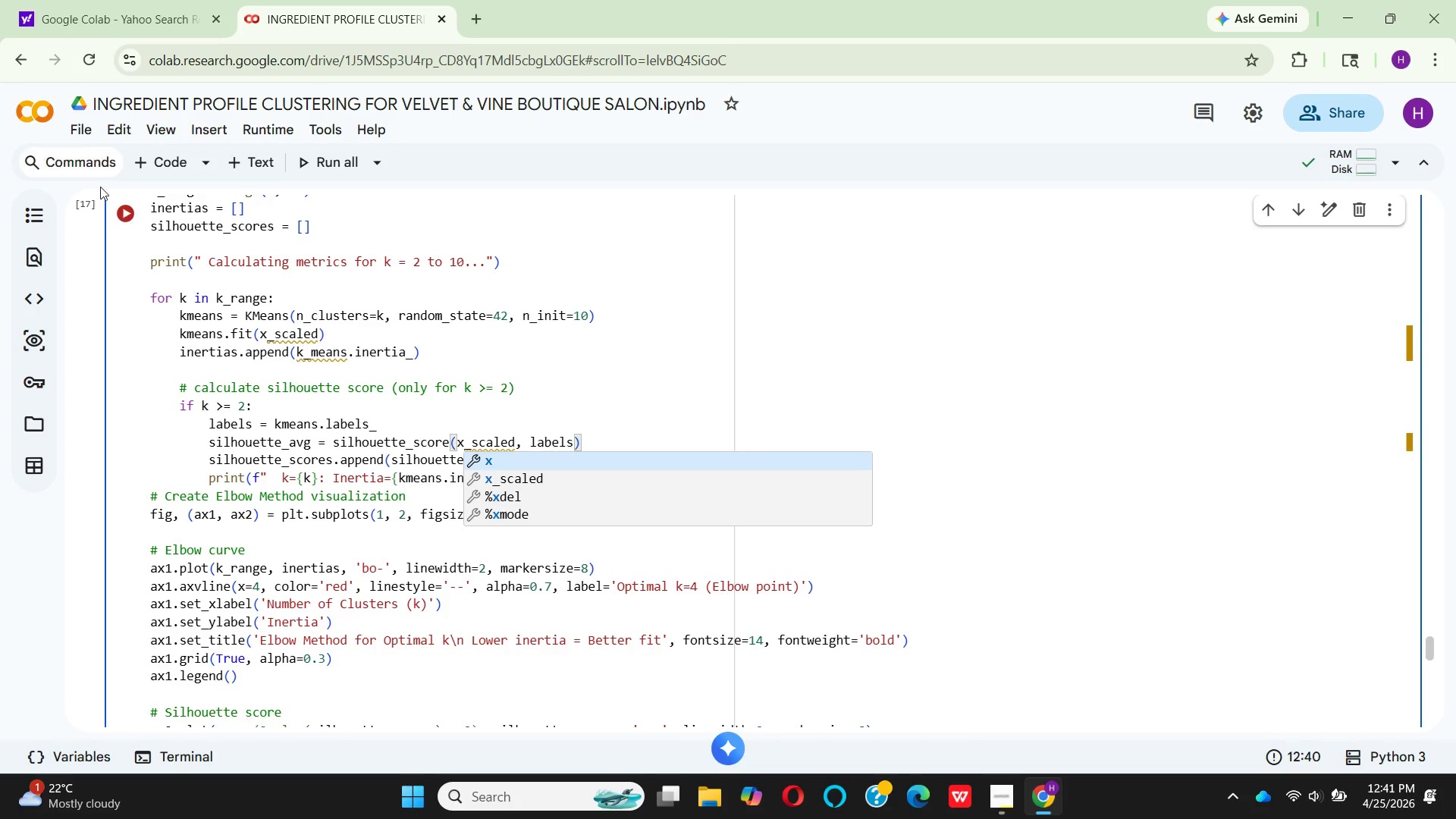 
mouse_move([133, 215])
 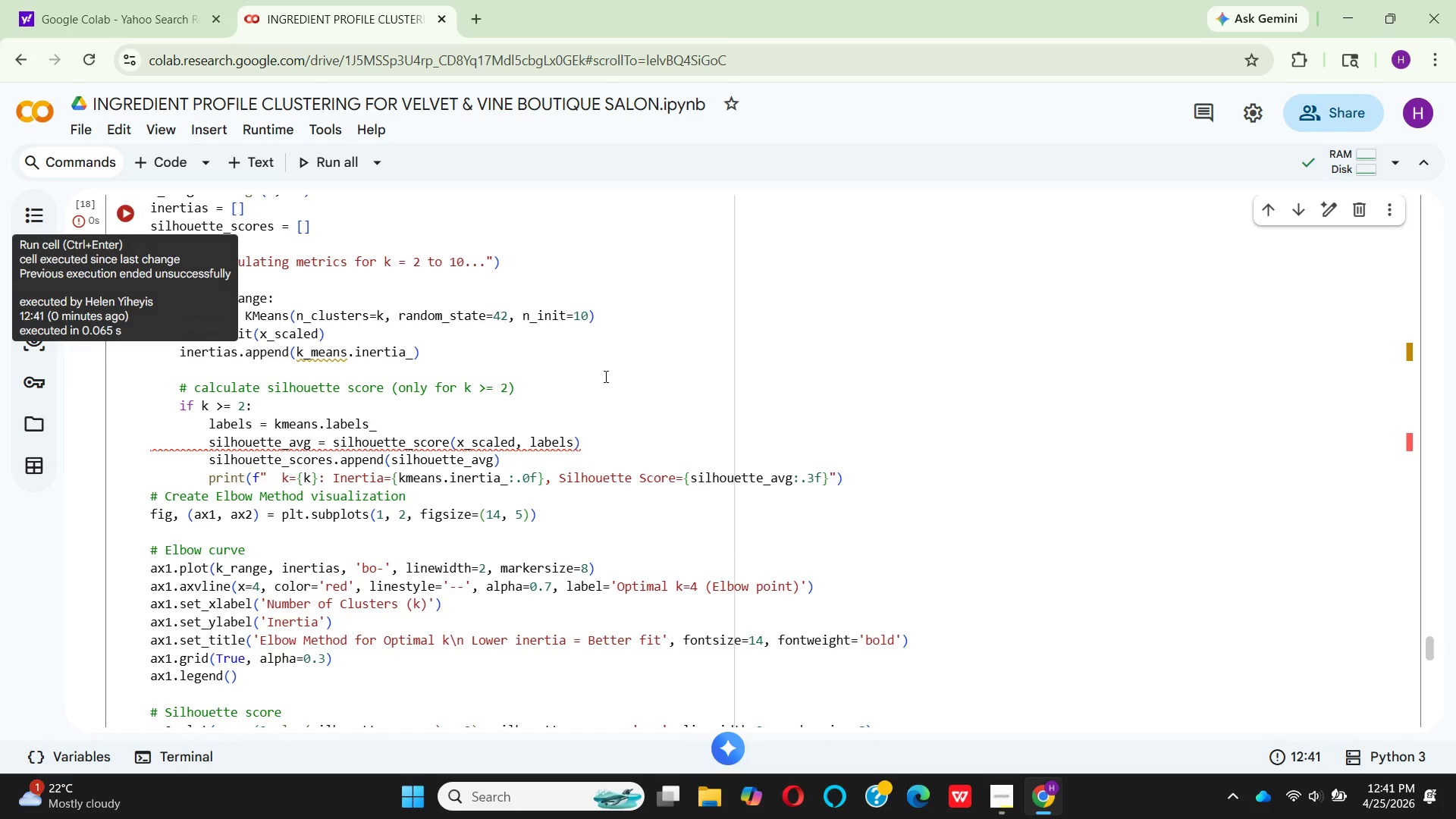 
left_click([604, 376])
 